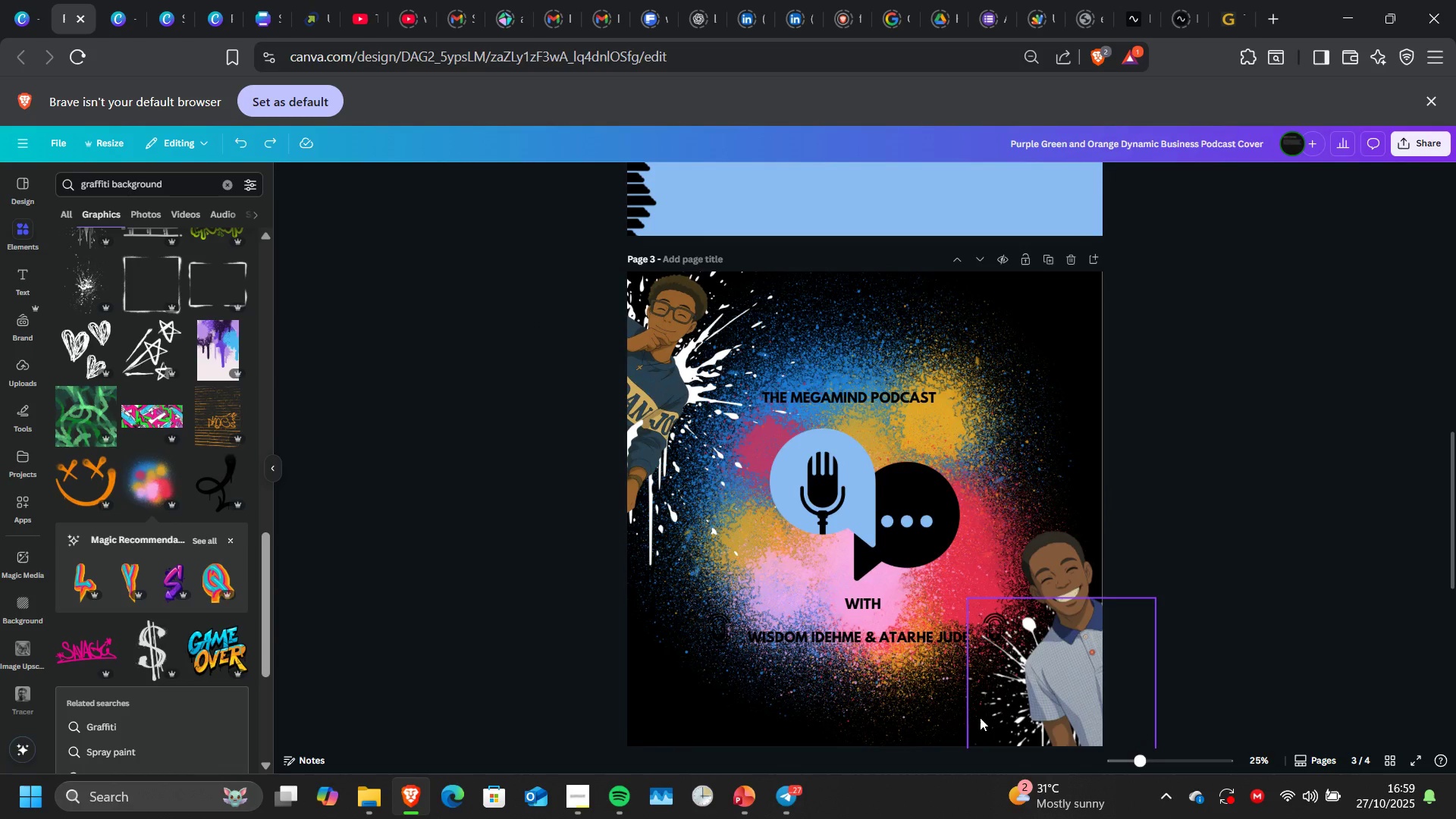 
left_click([980, 717])
 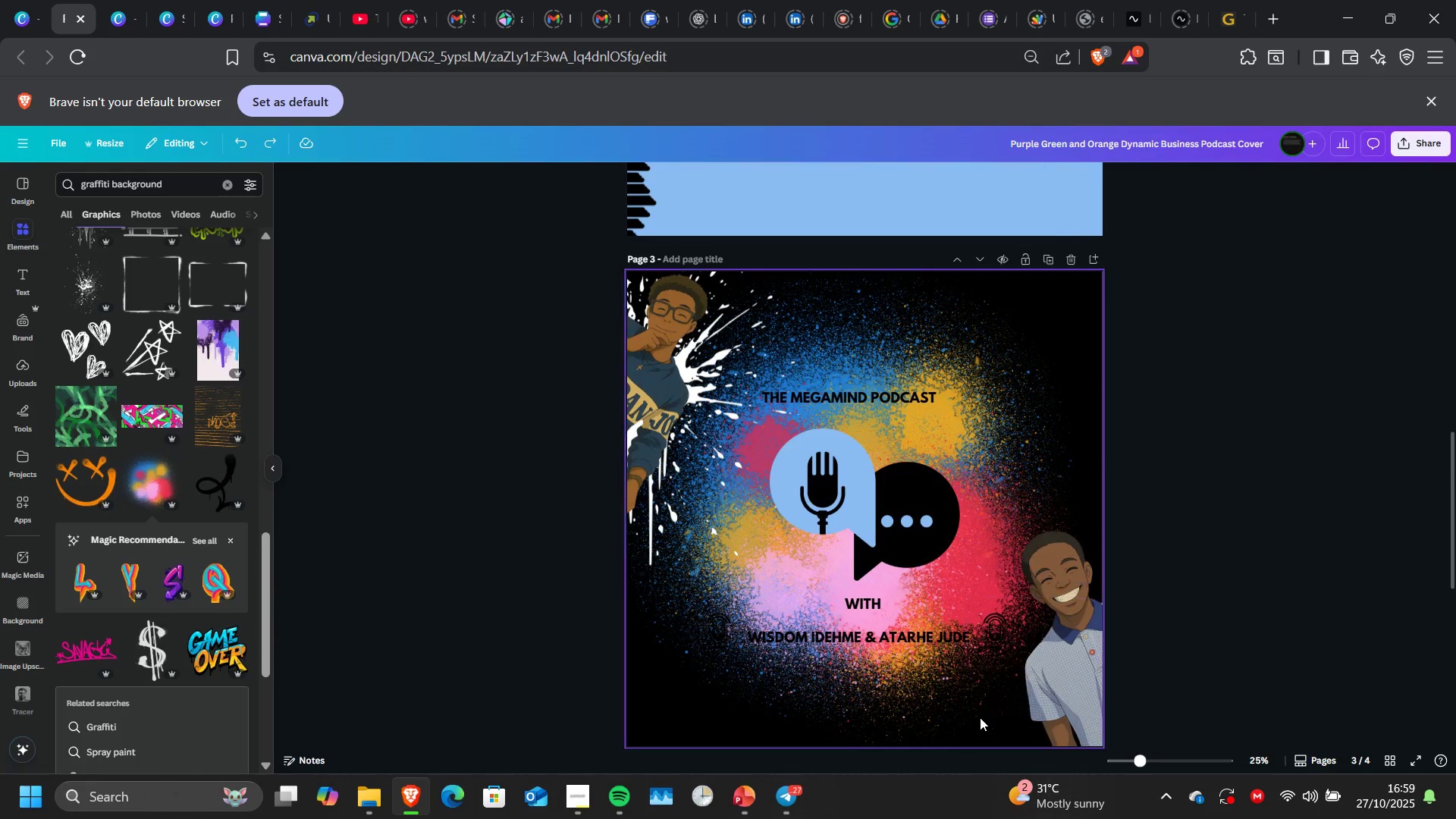 
key(Delete)
 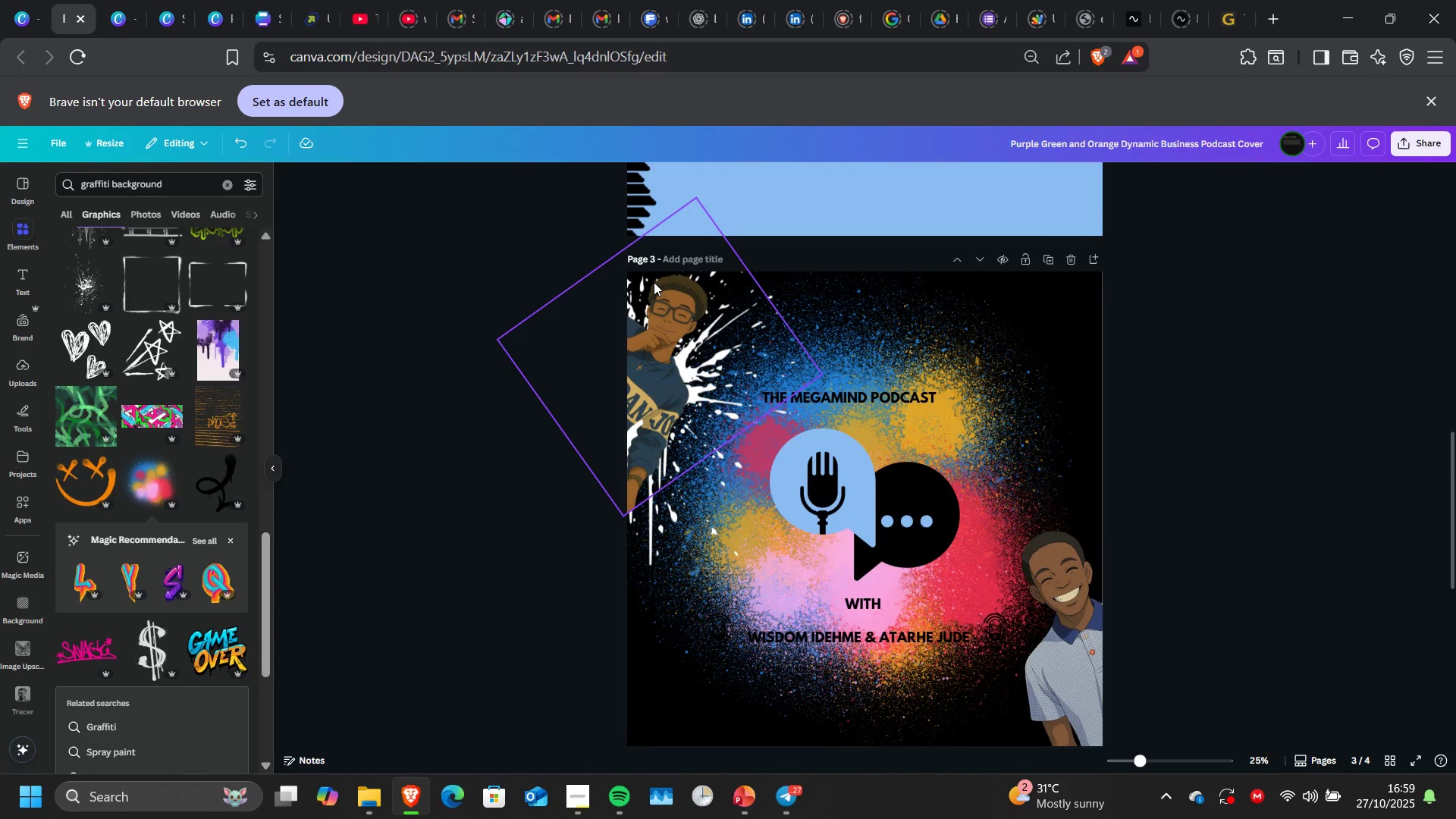 
left_click([654, 282])
 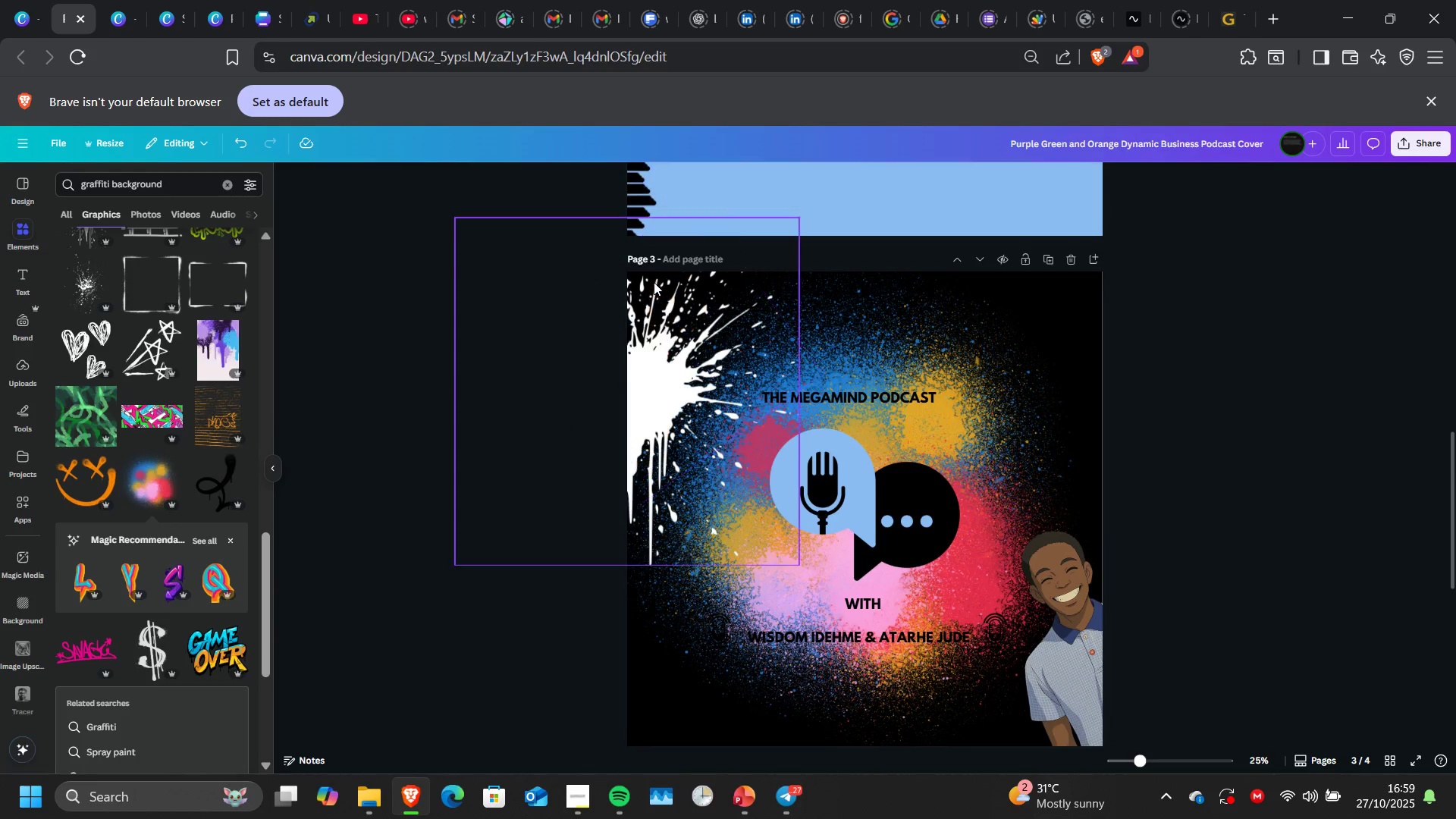 
key(Backspace)
 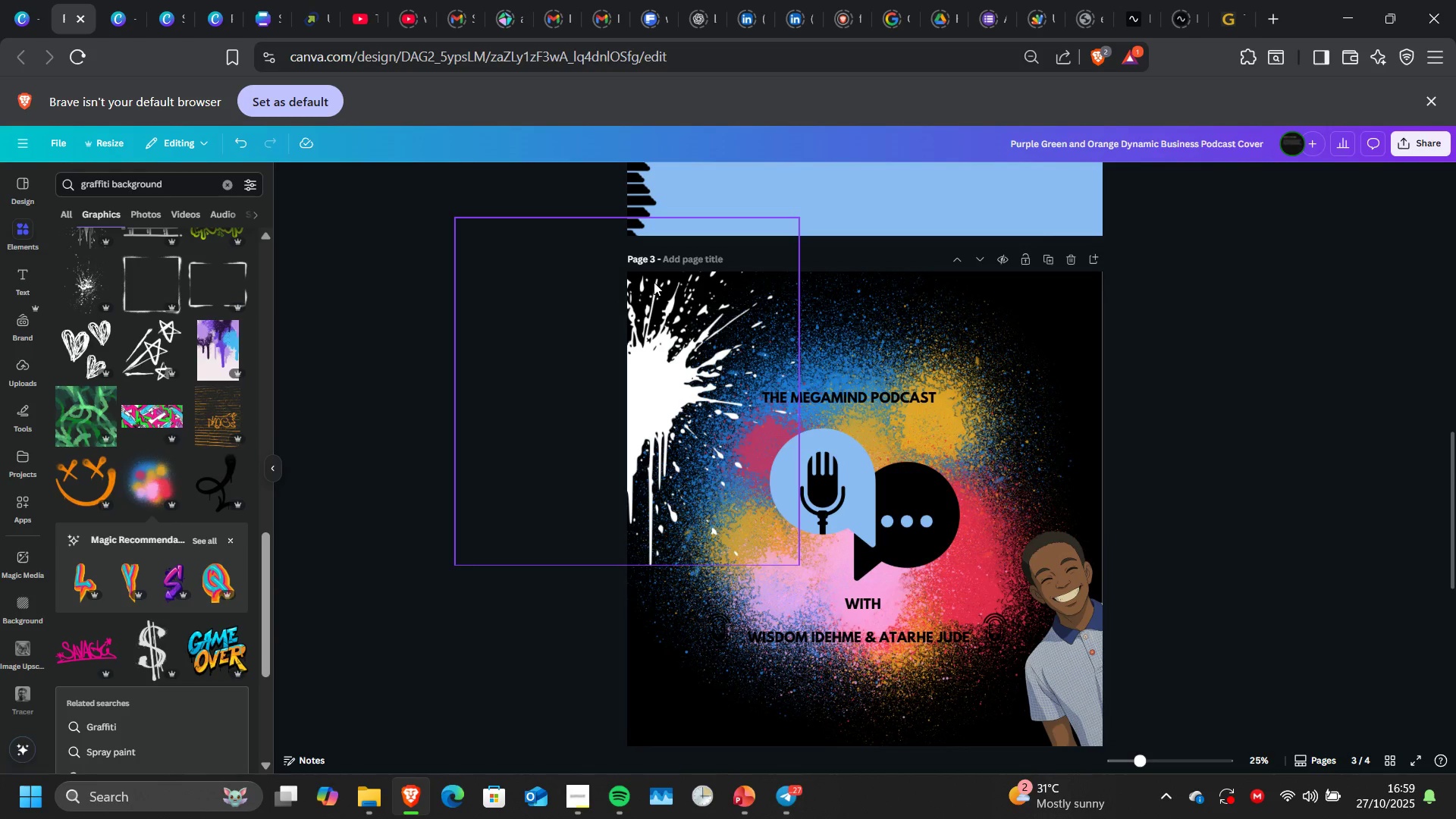 
key(Control+ControlLeft)
 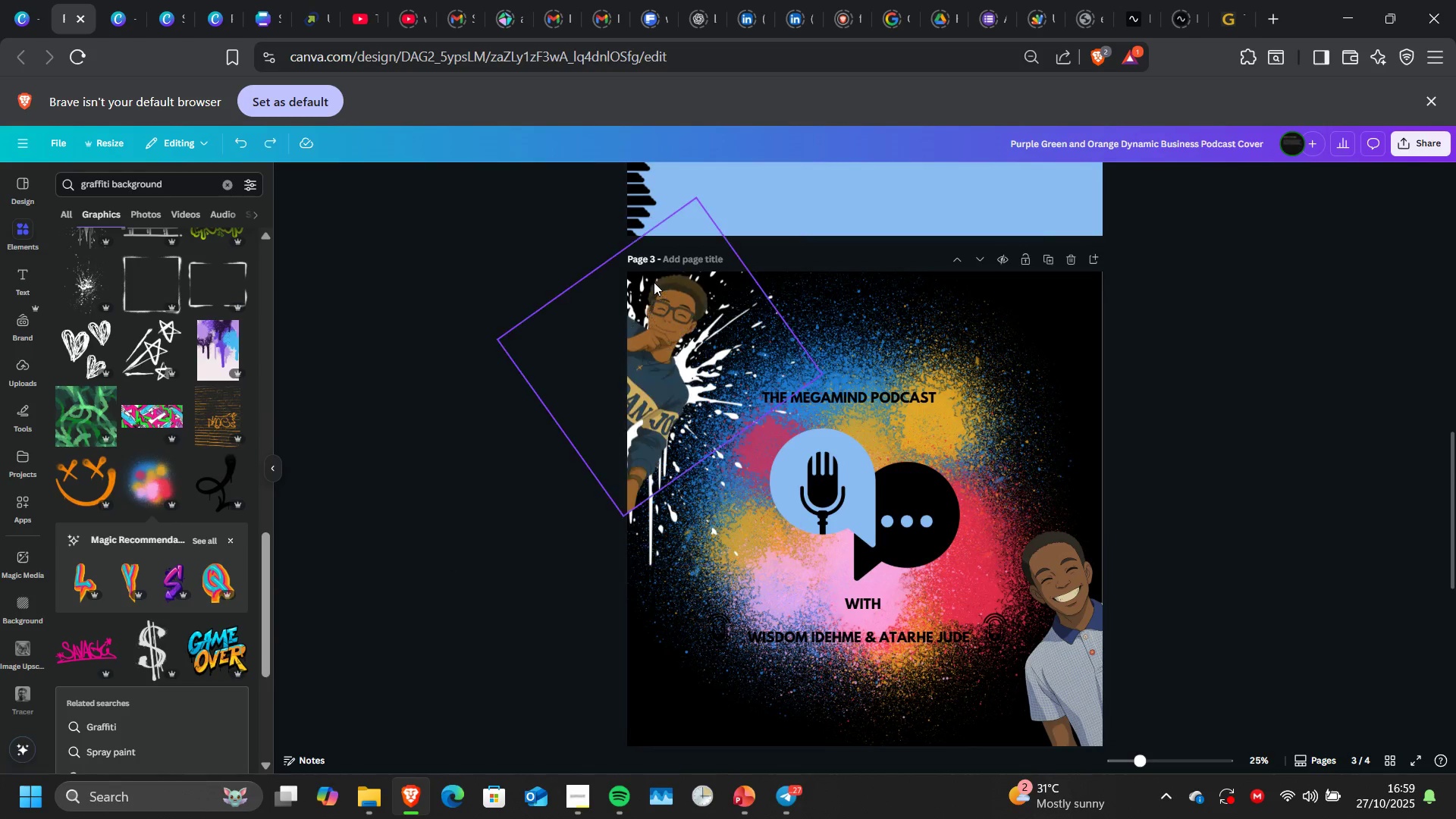 
key(Control+Z)
 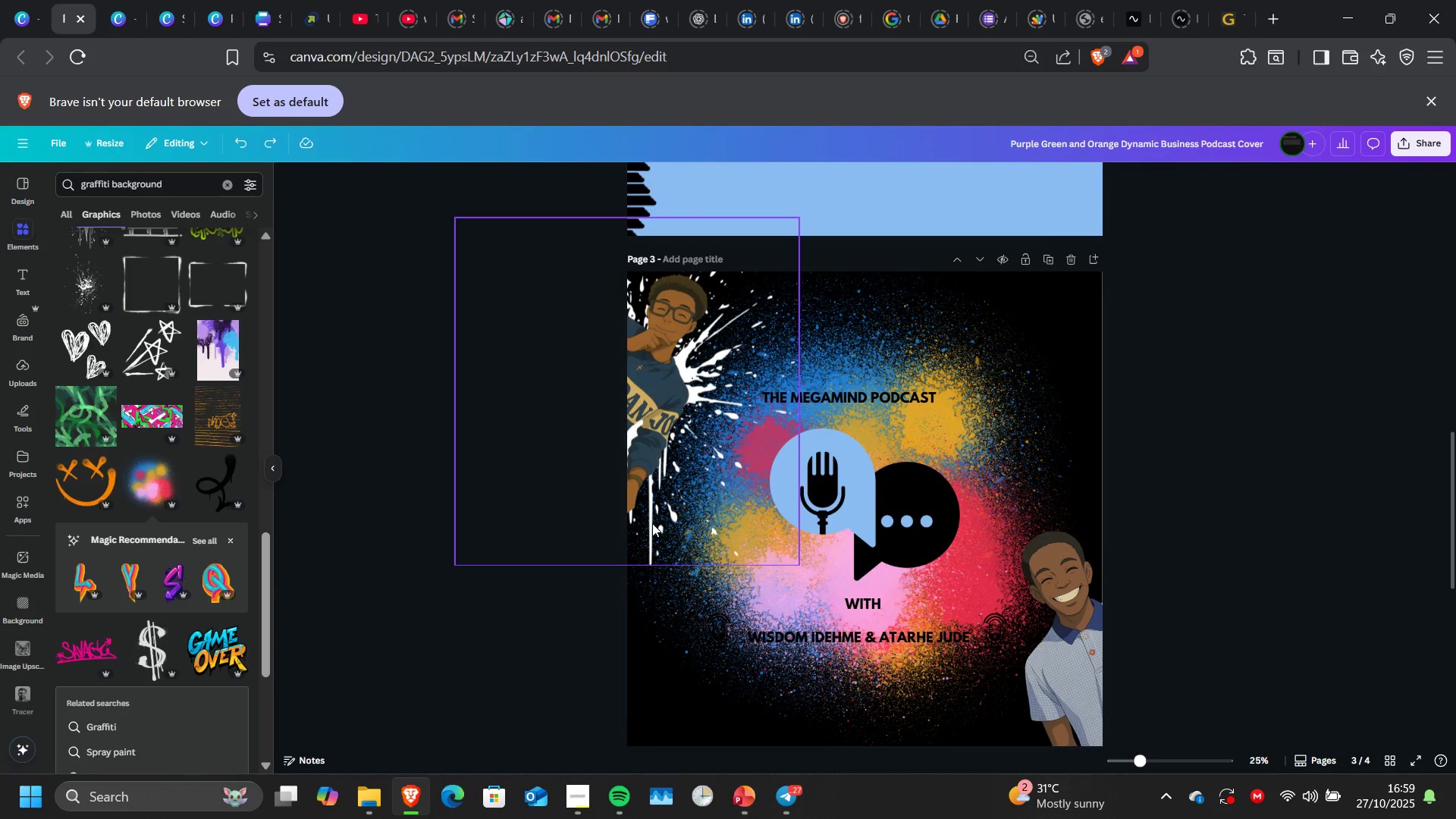 
left_click([652, 523])
 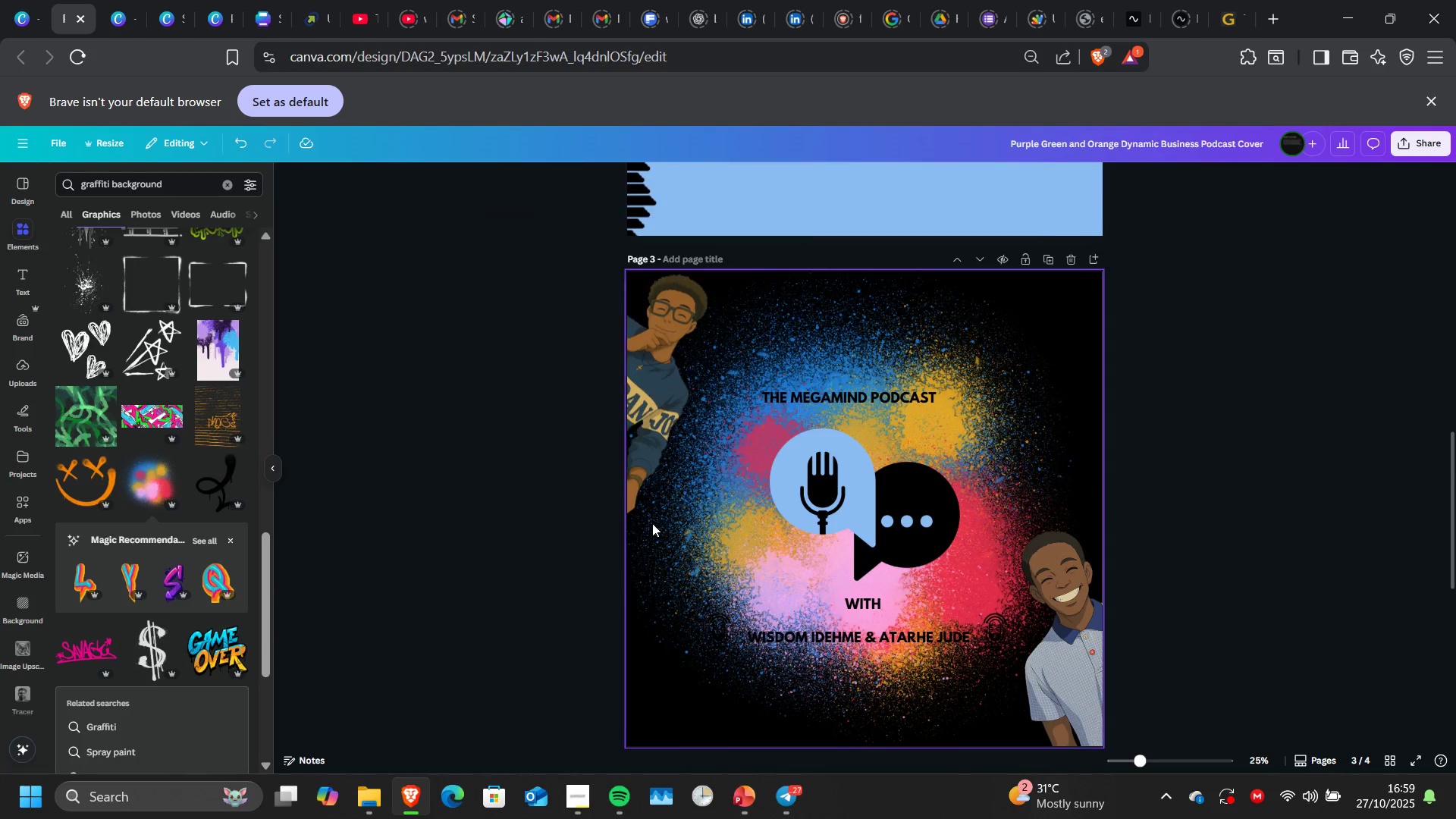 
key(Delete)
 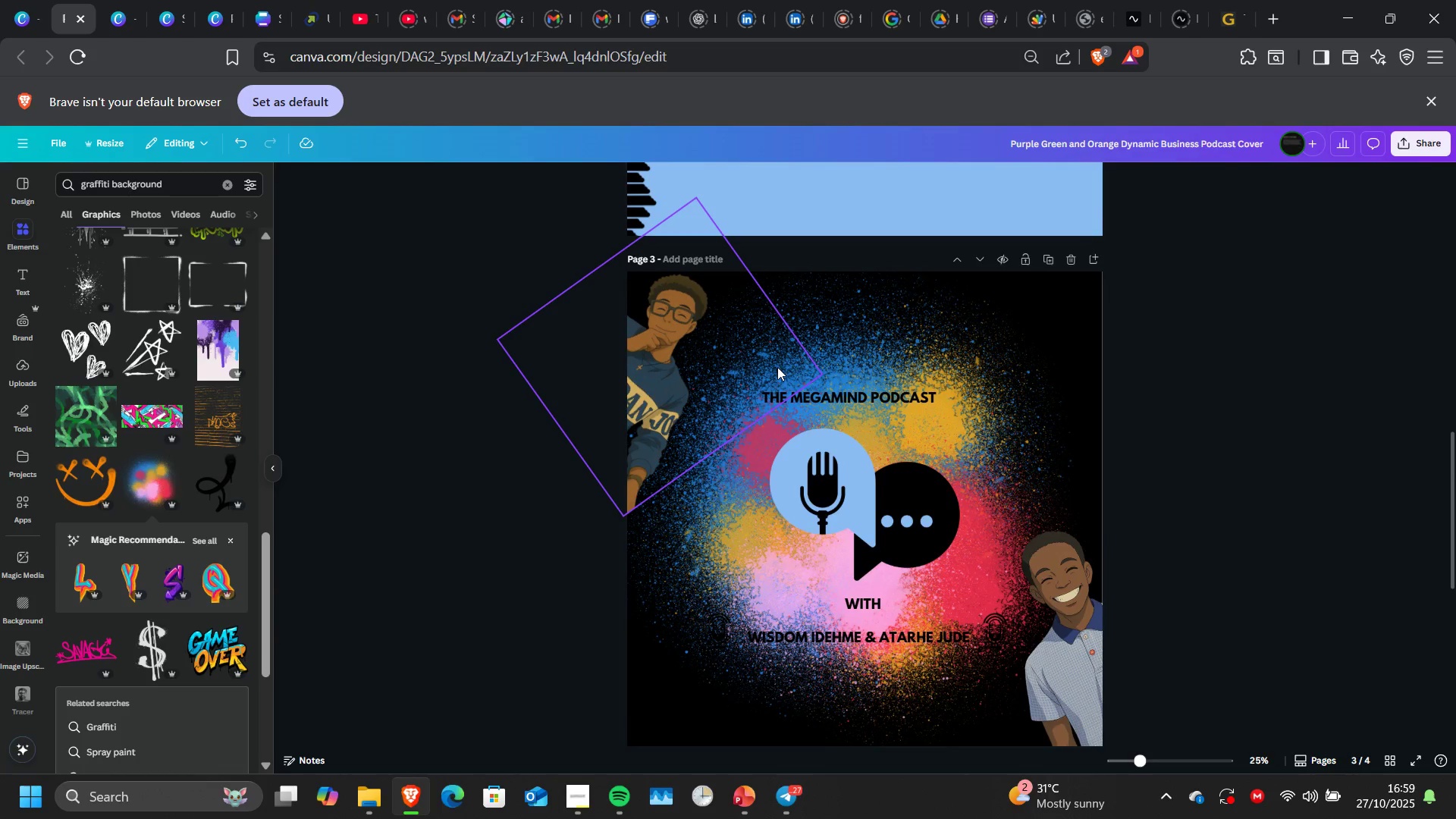 
wait(5.08)
 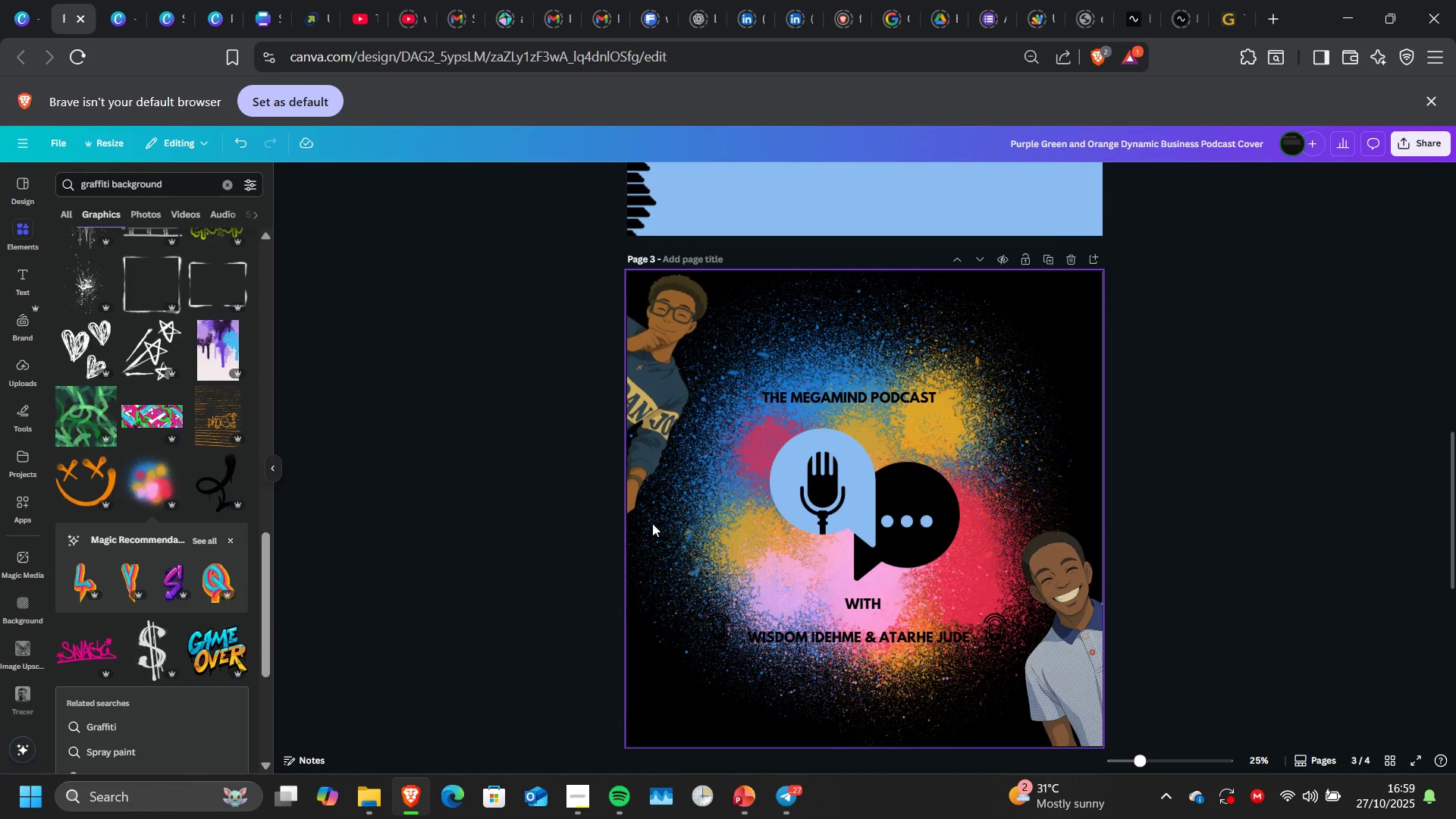 
left_click([846, 381])
 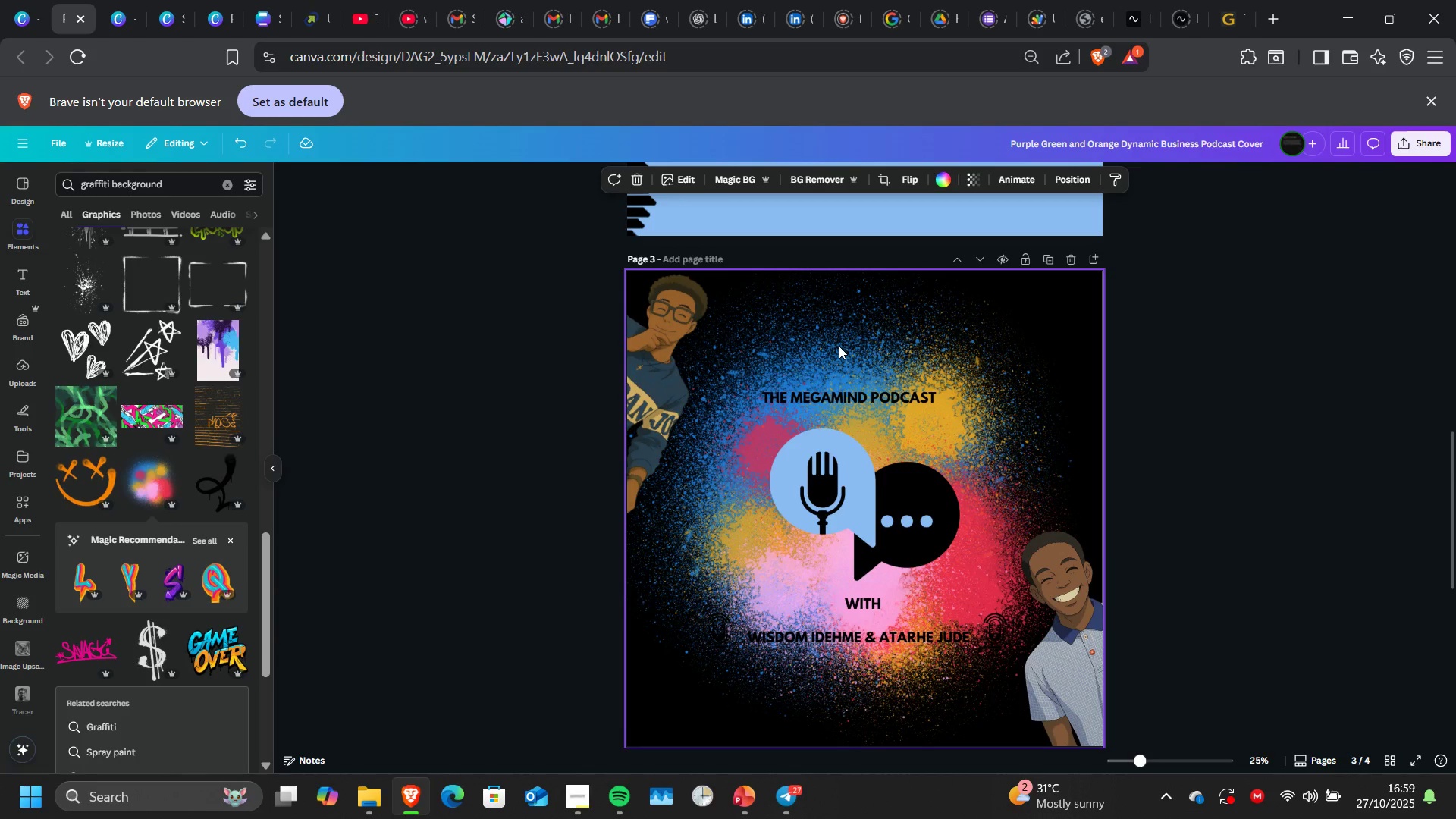 
left_click([839, 346])
 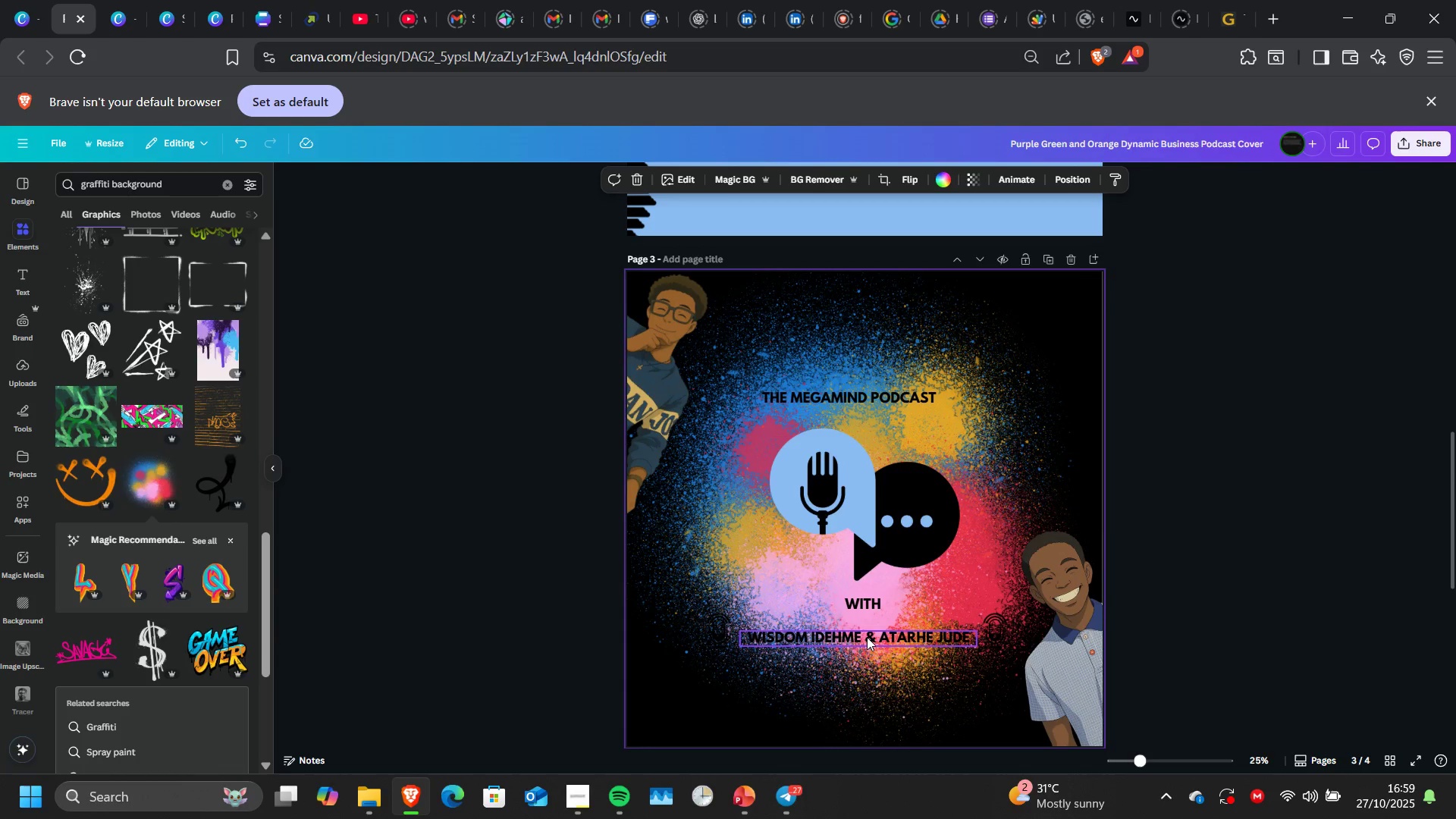 
double_click([867, 635])
 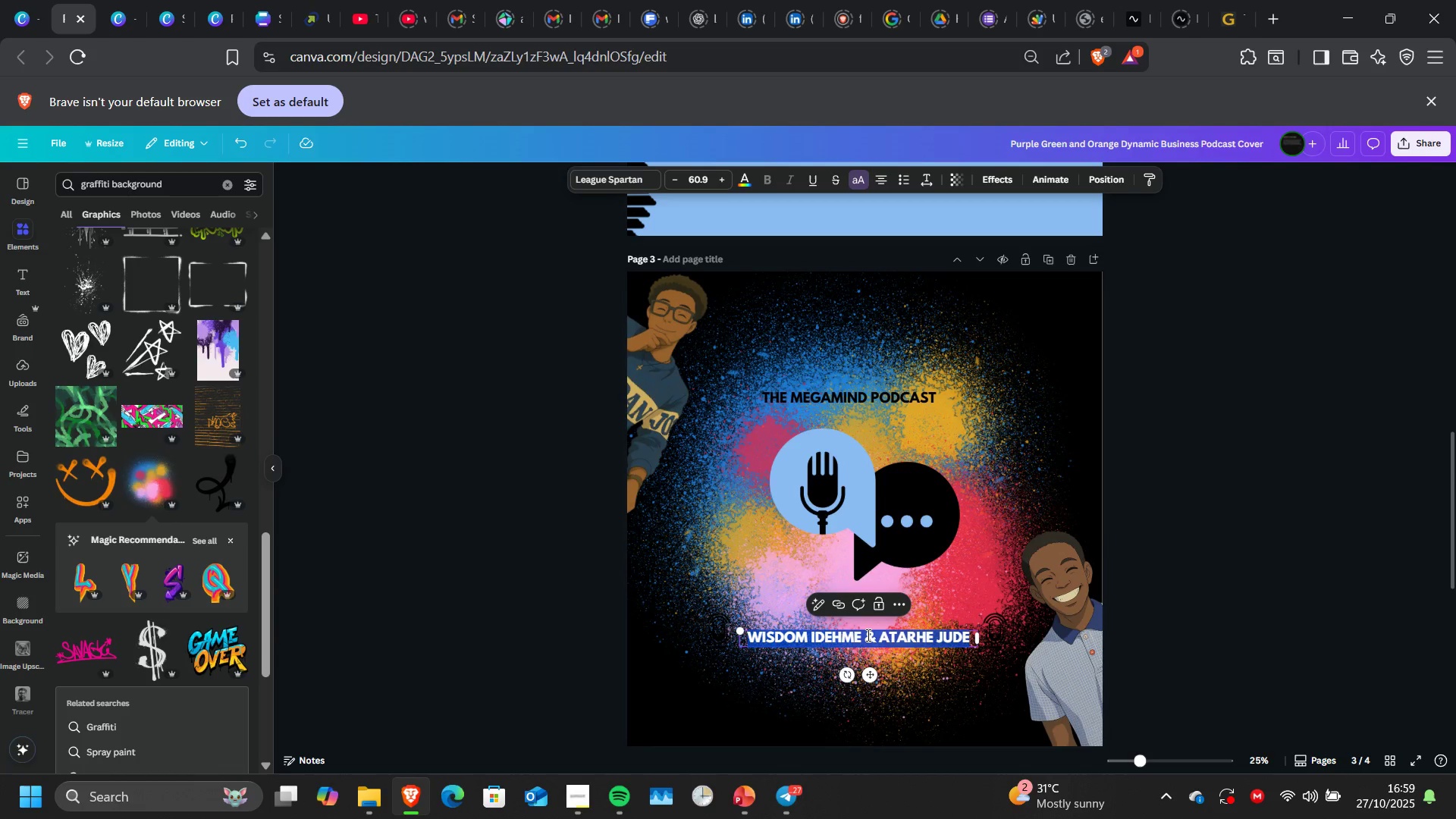 
triple_click([867, 635])
 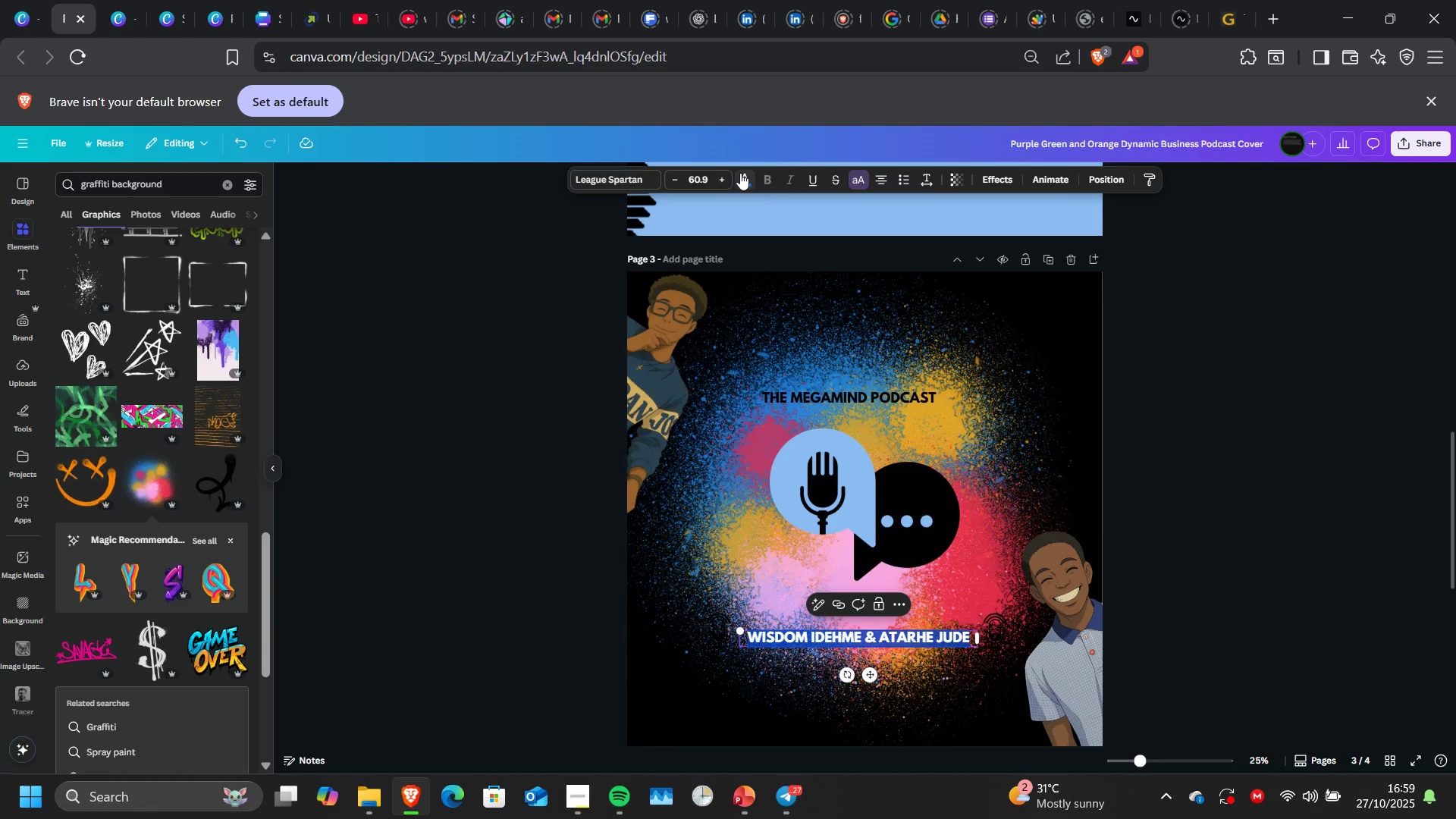 
left_click([740, 173])
 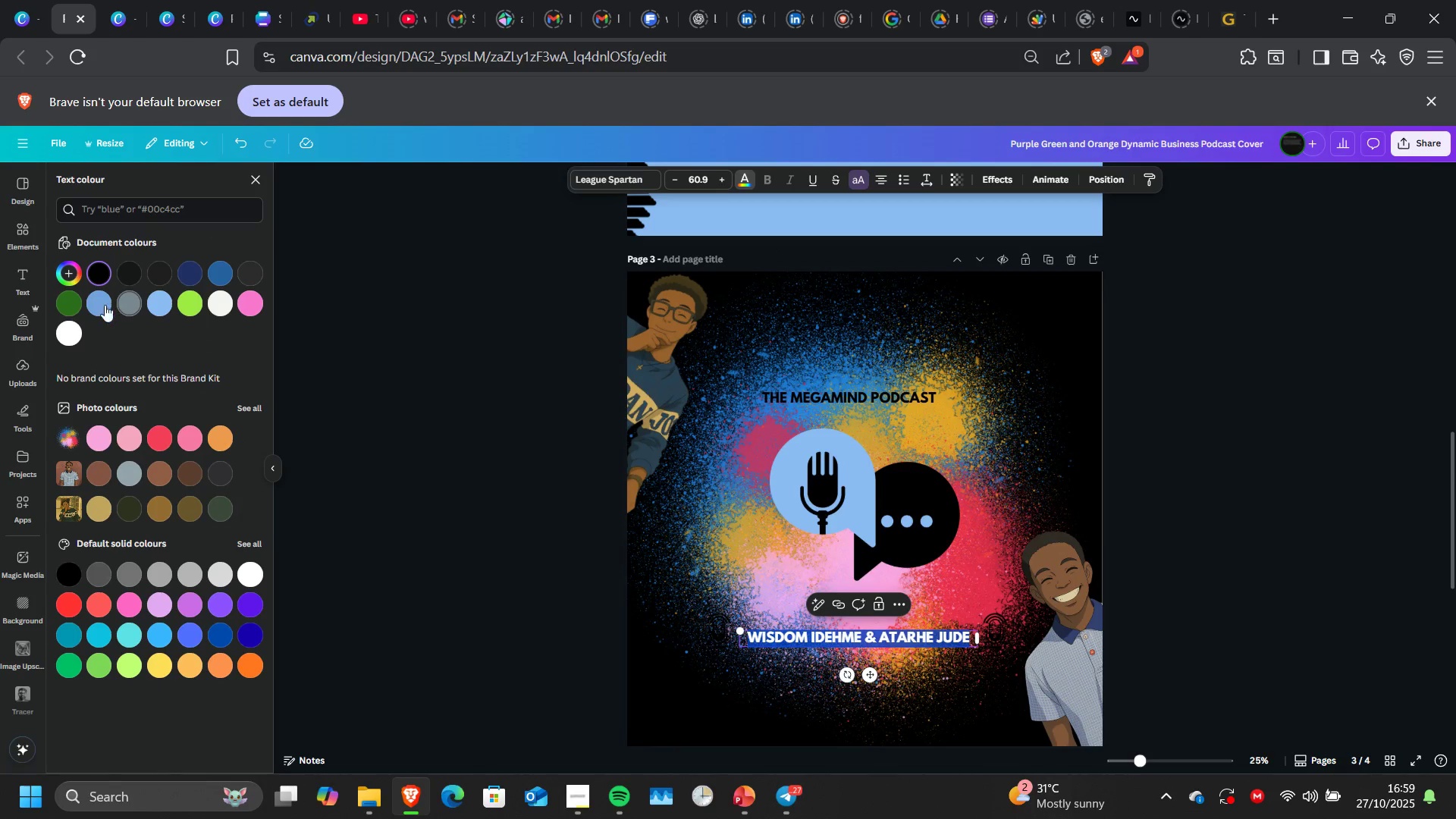 
left_click([99, 306])
 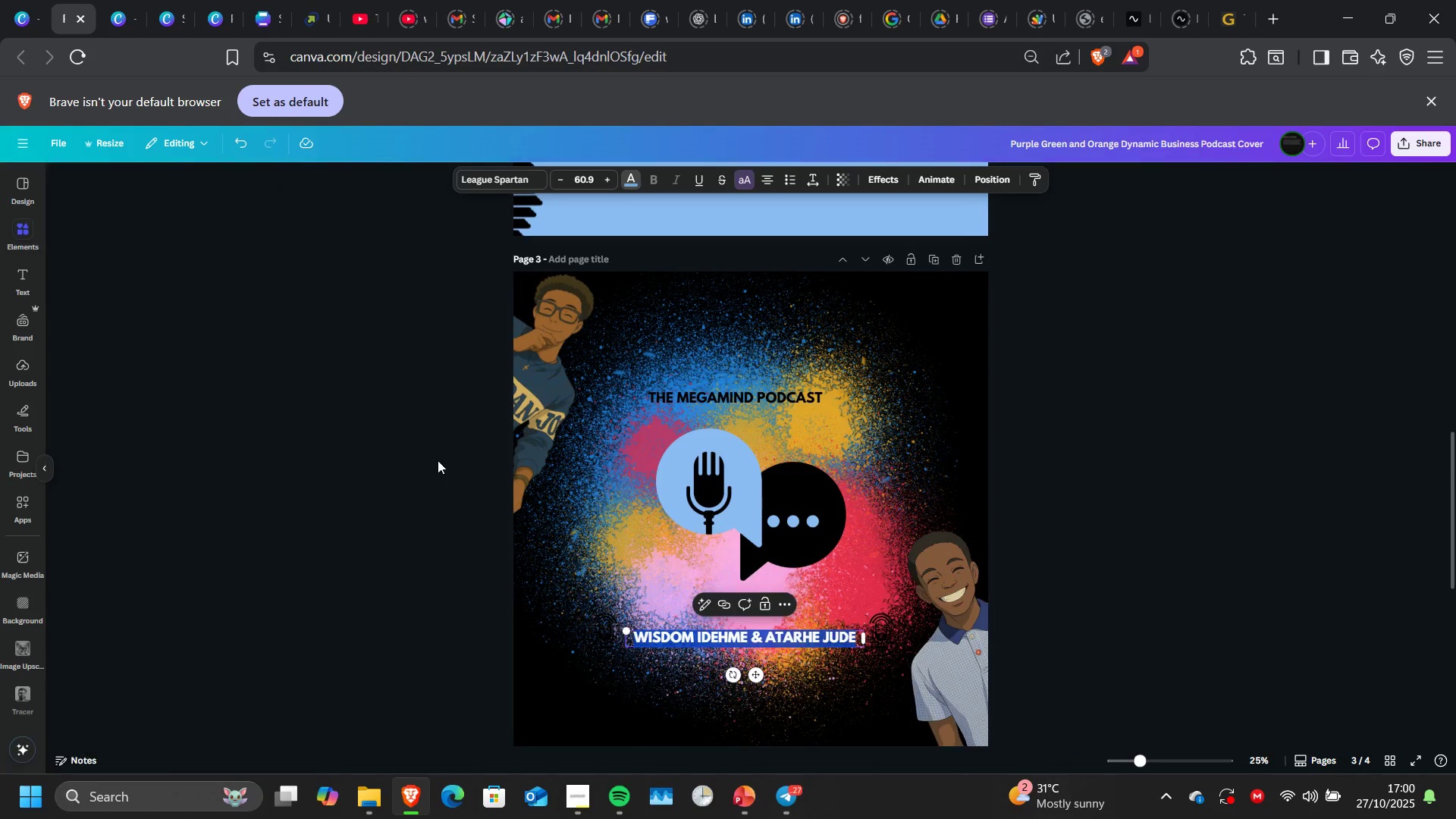 
double_click([438, 460])
 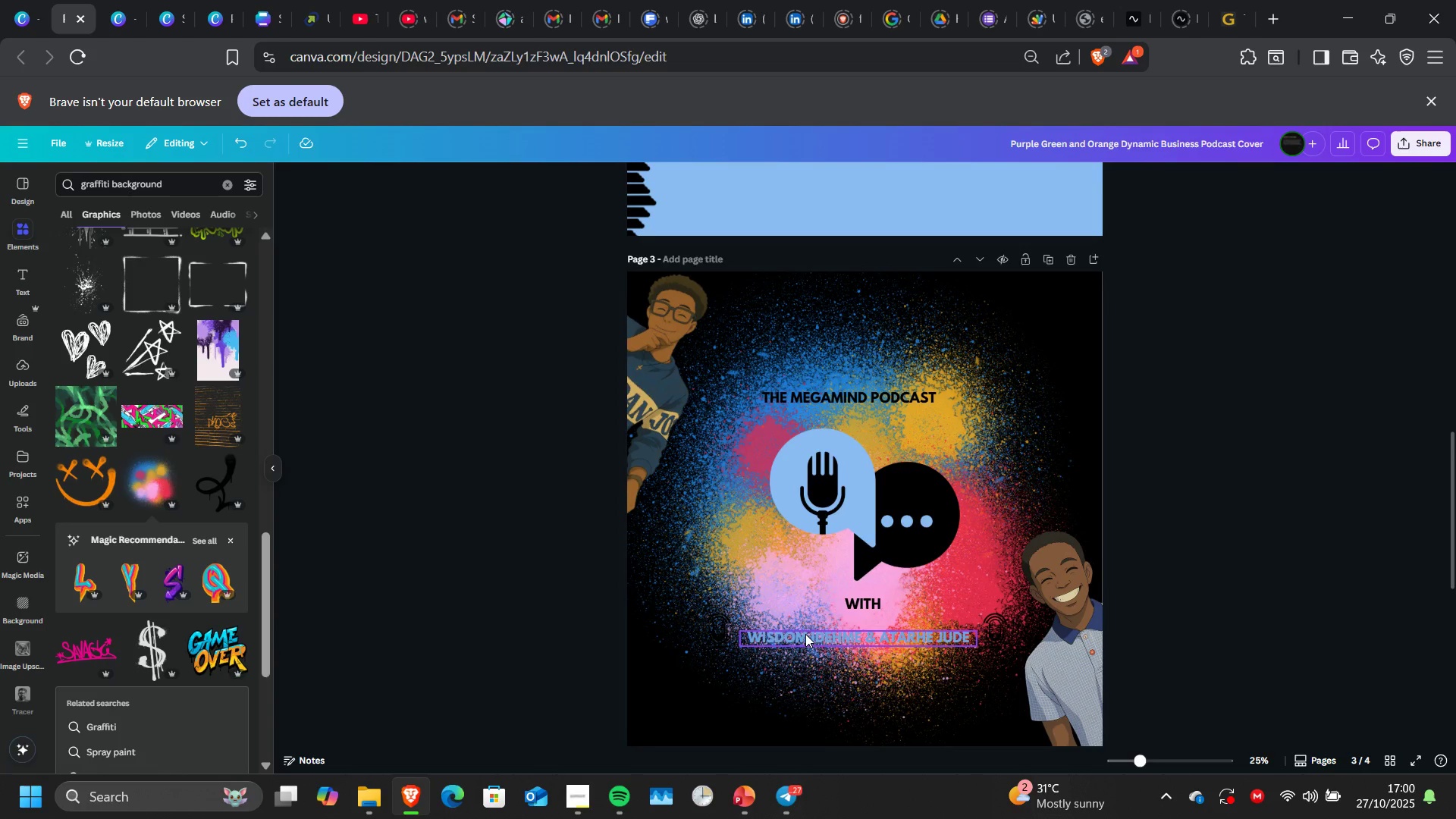 
left_click([805, 634])
 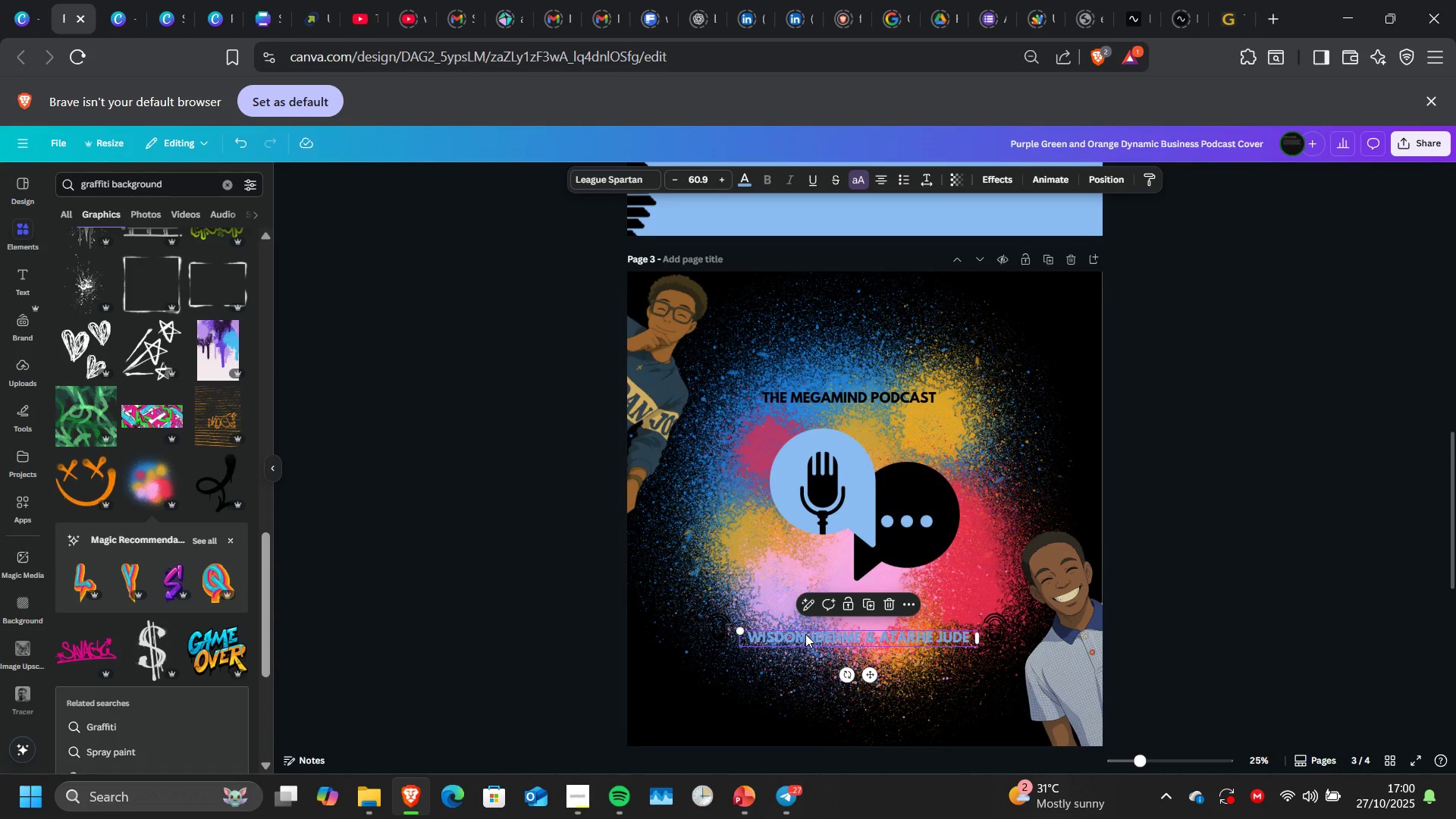 
left_click([805, 634])
 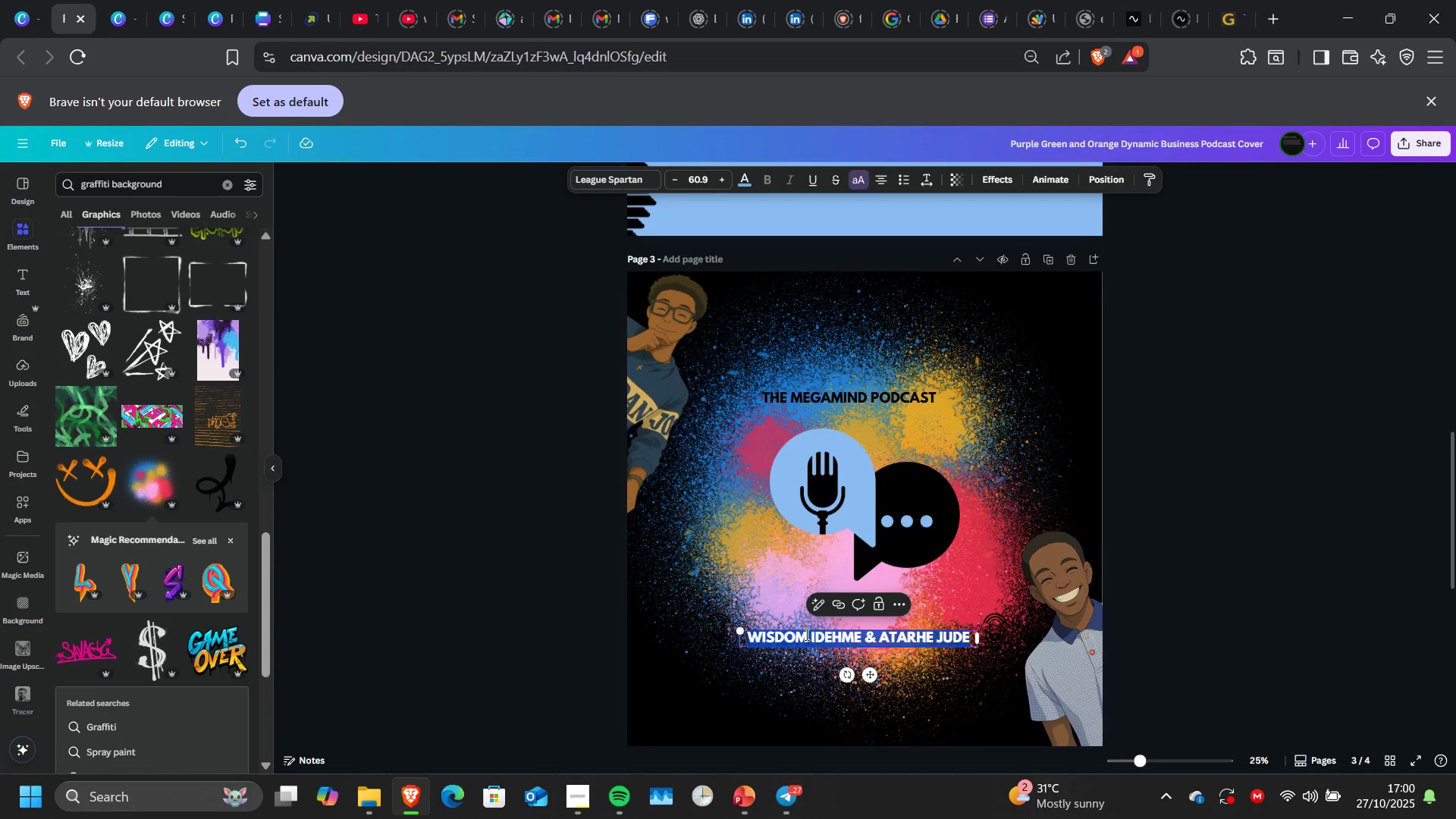 
left_click([805, 634])
 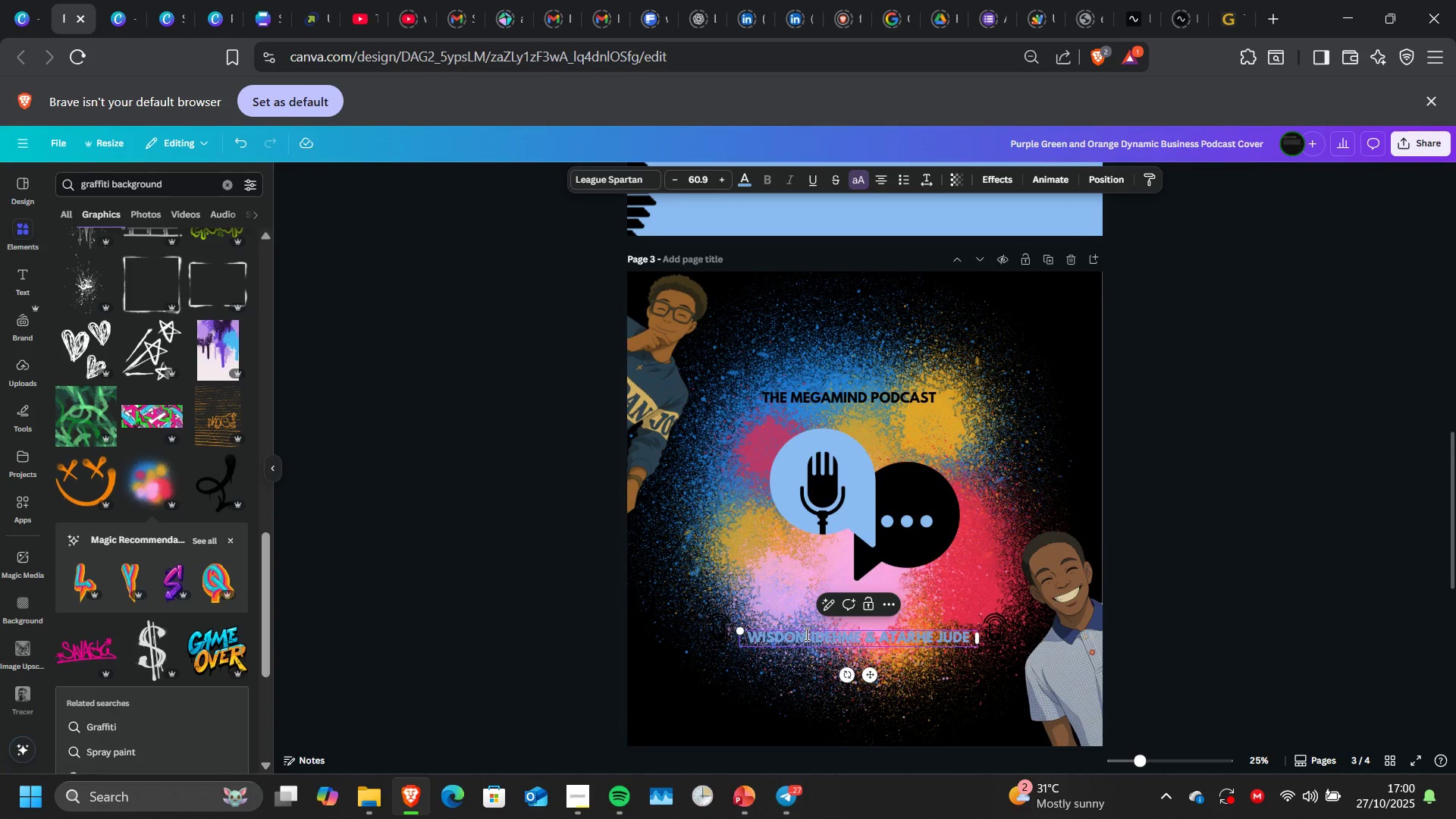 
key(R)
 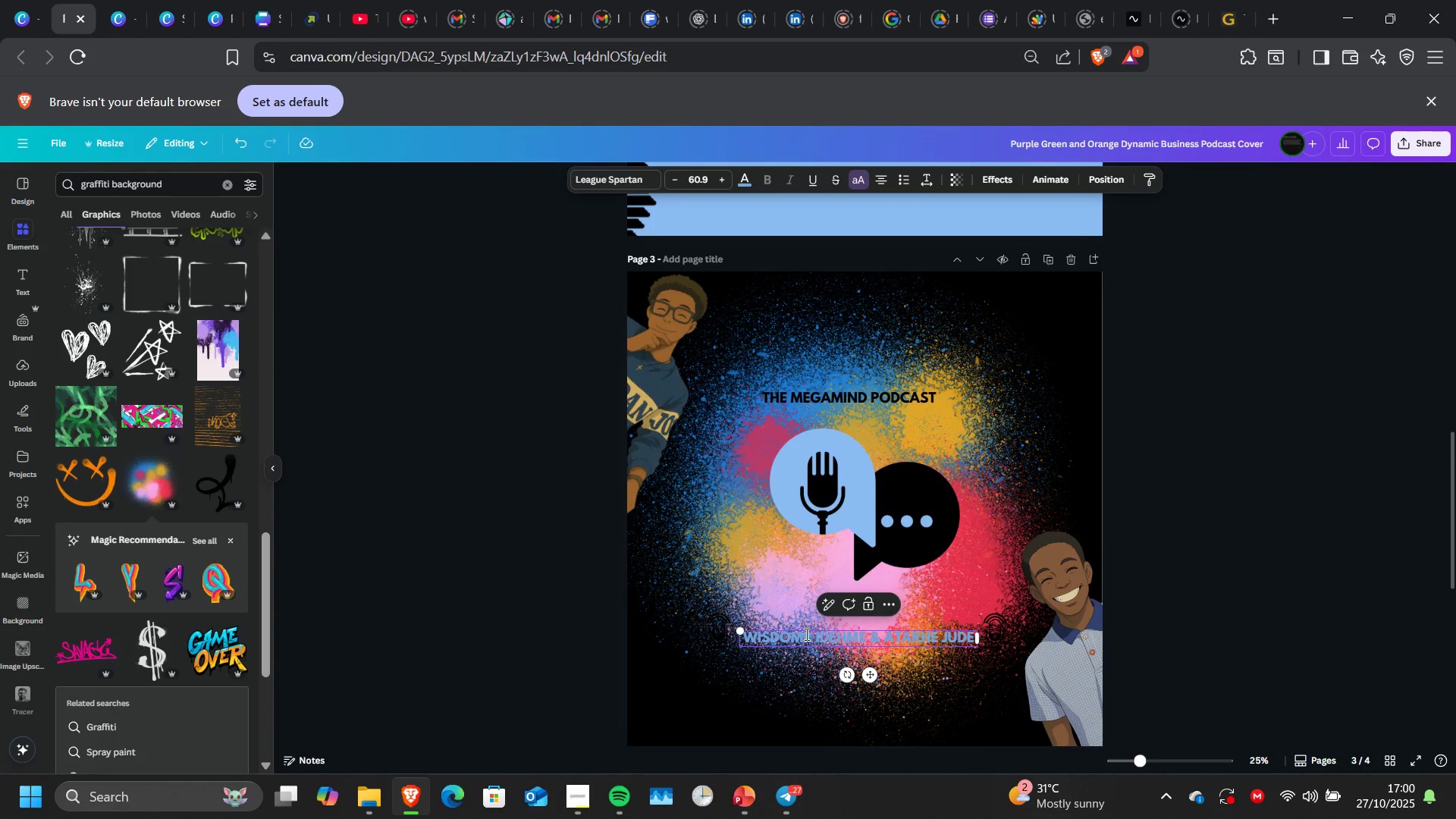 
key(Backspace)
 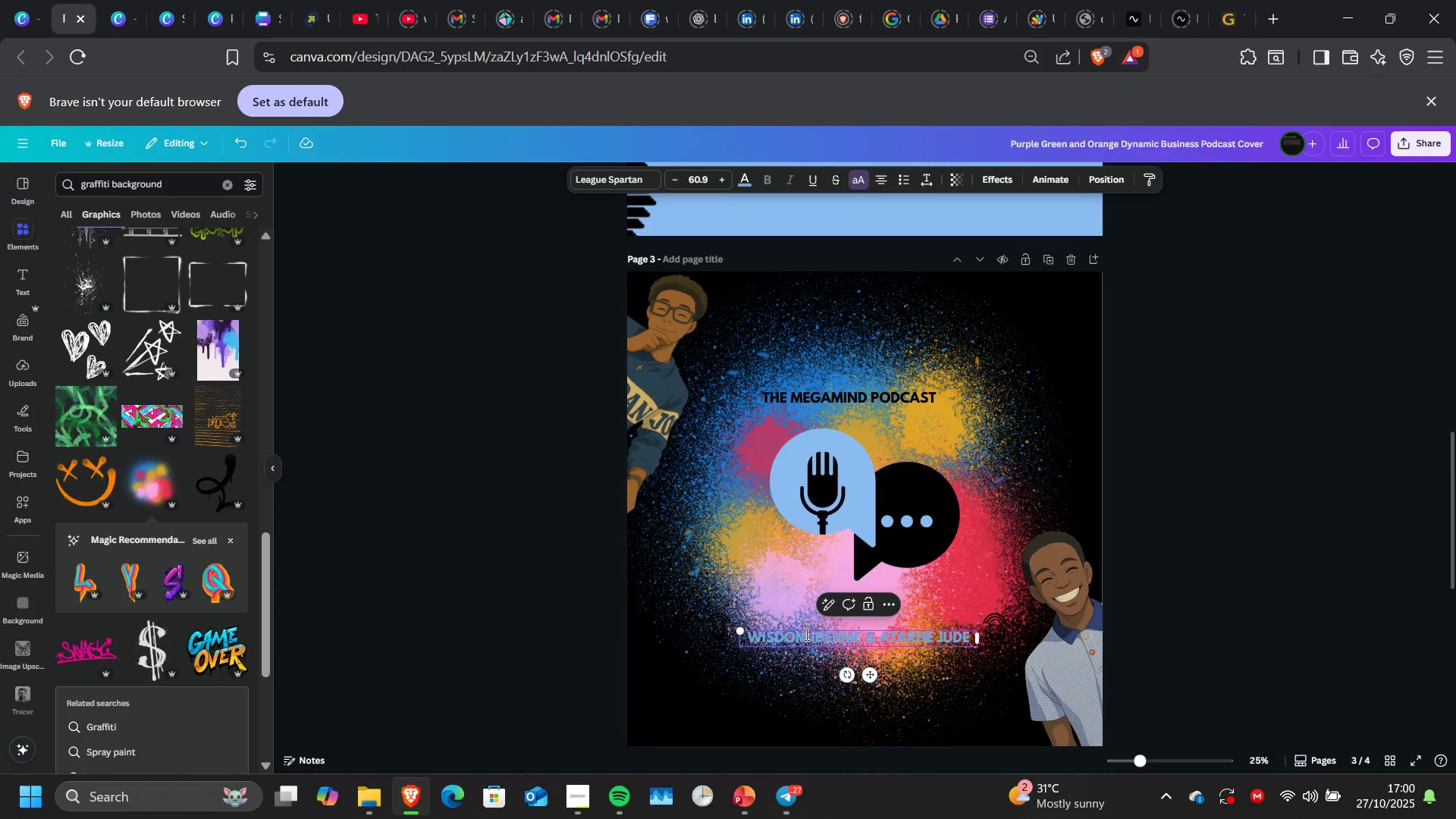 
key(C)
 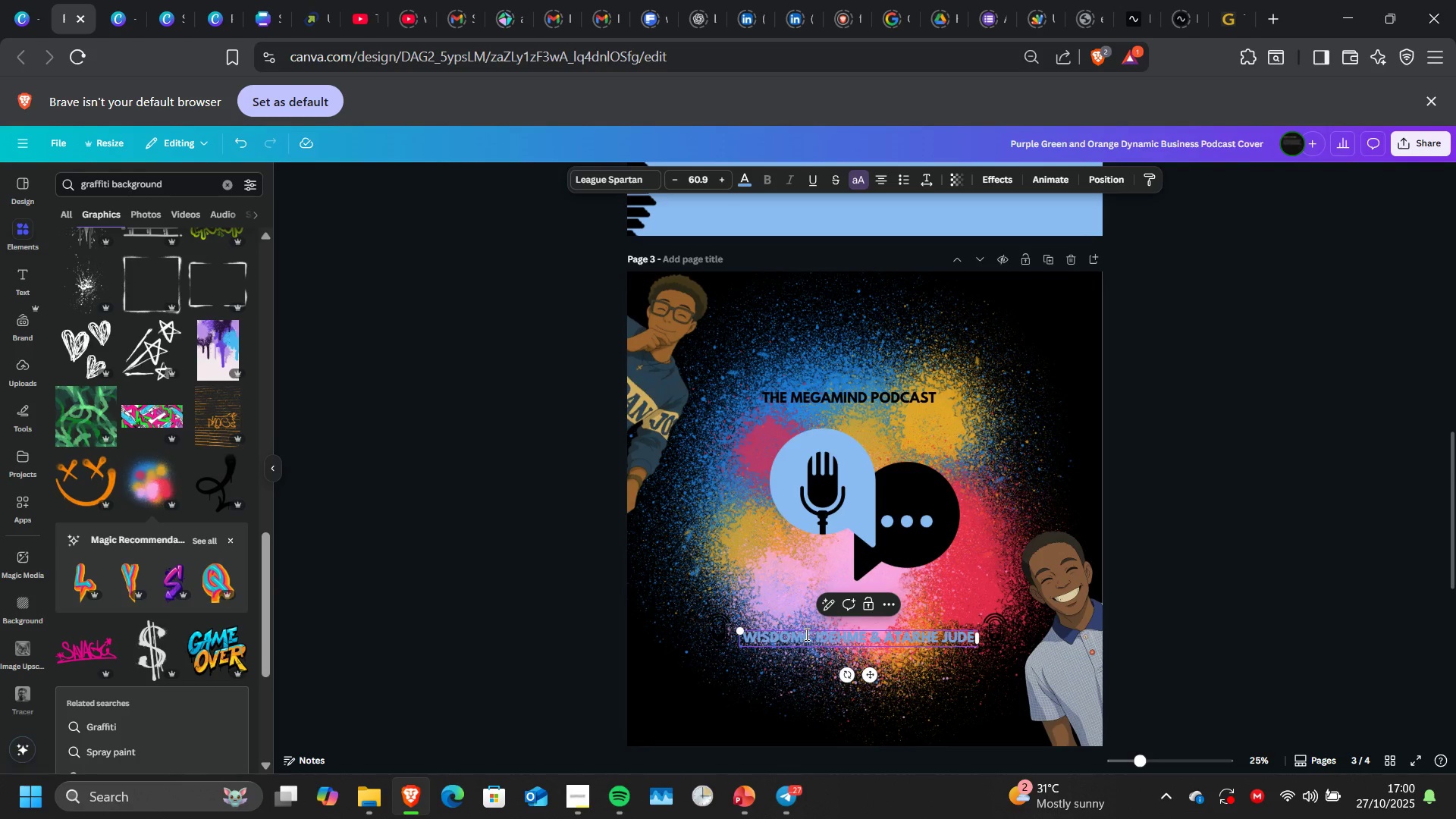 
key(Backspace)
 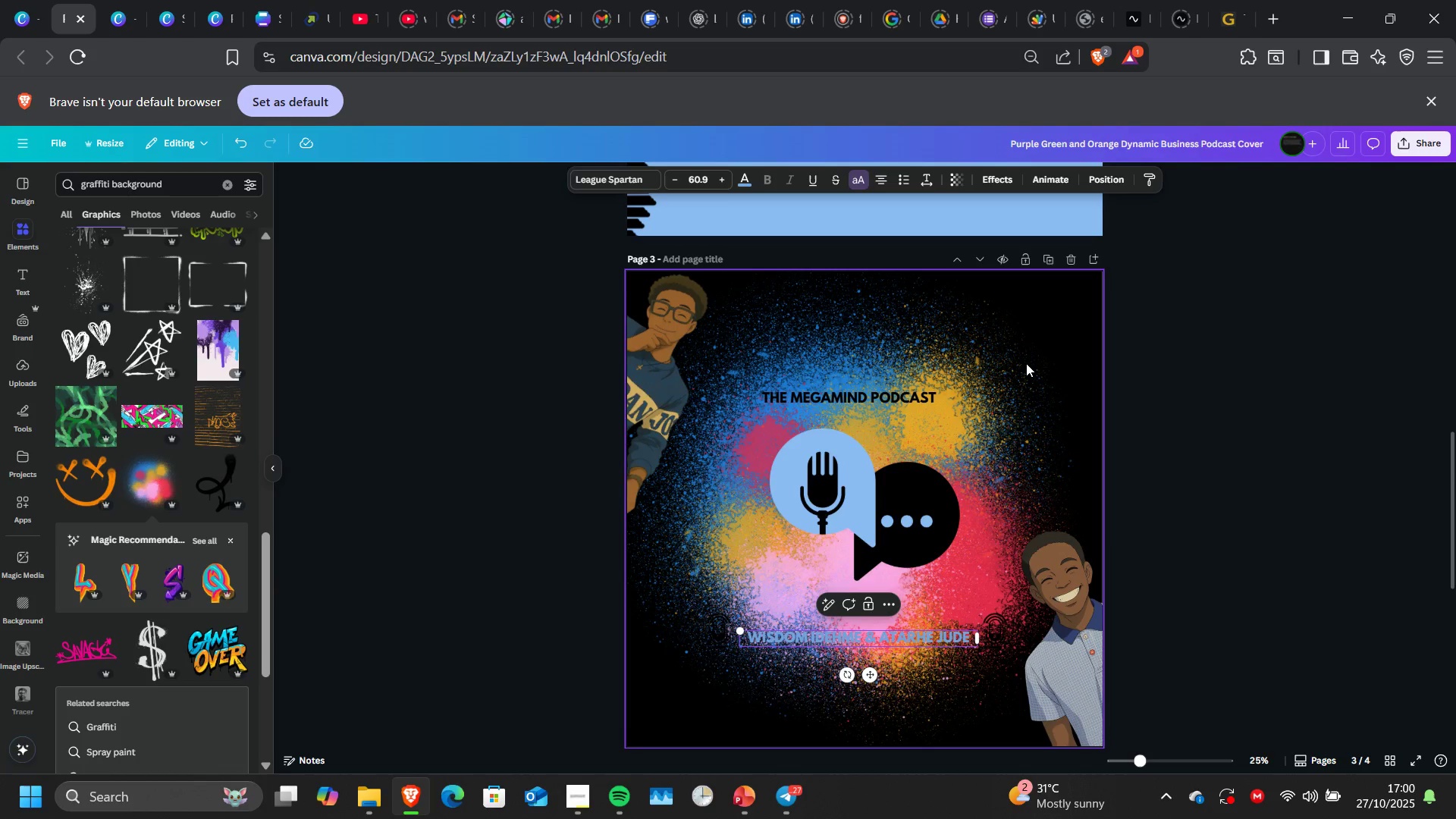 
left_click([1026, 363])
 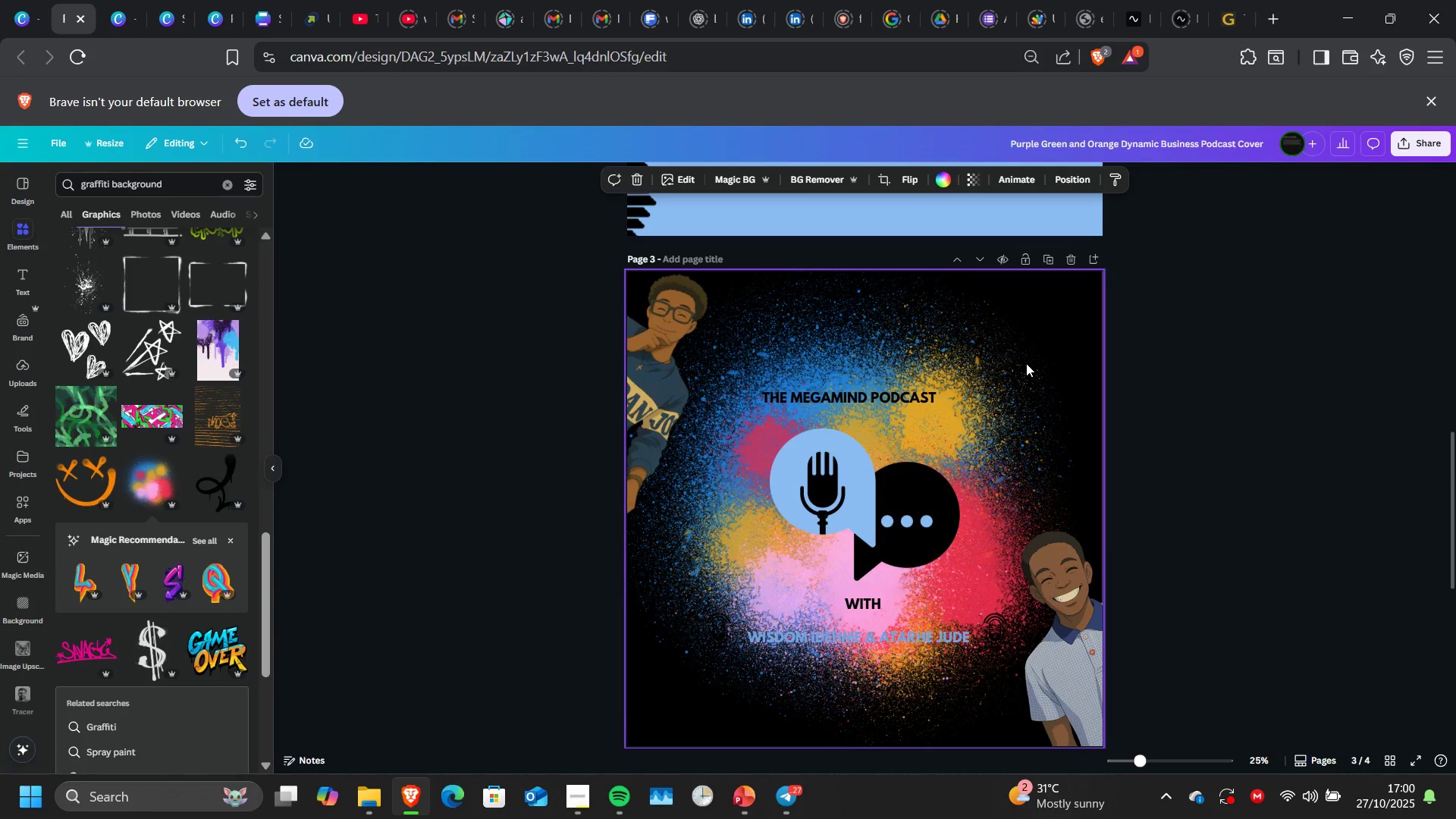 
key(R)
 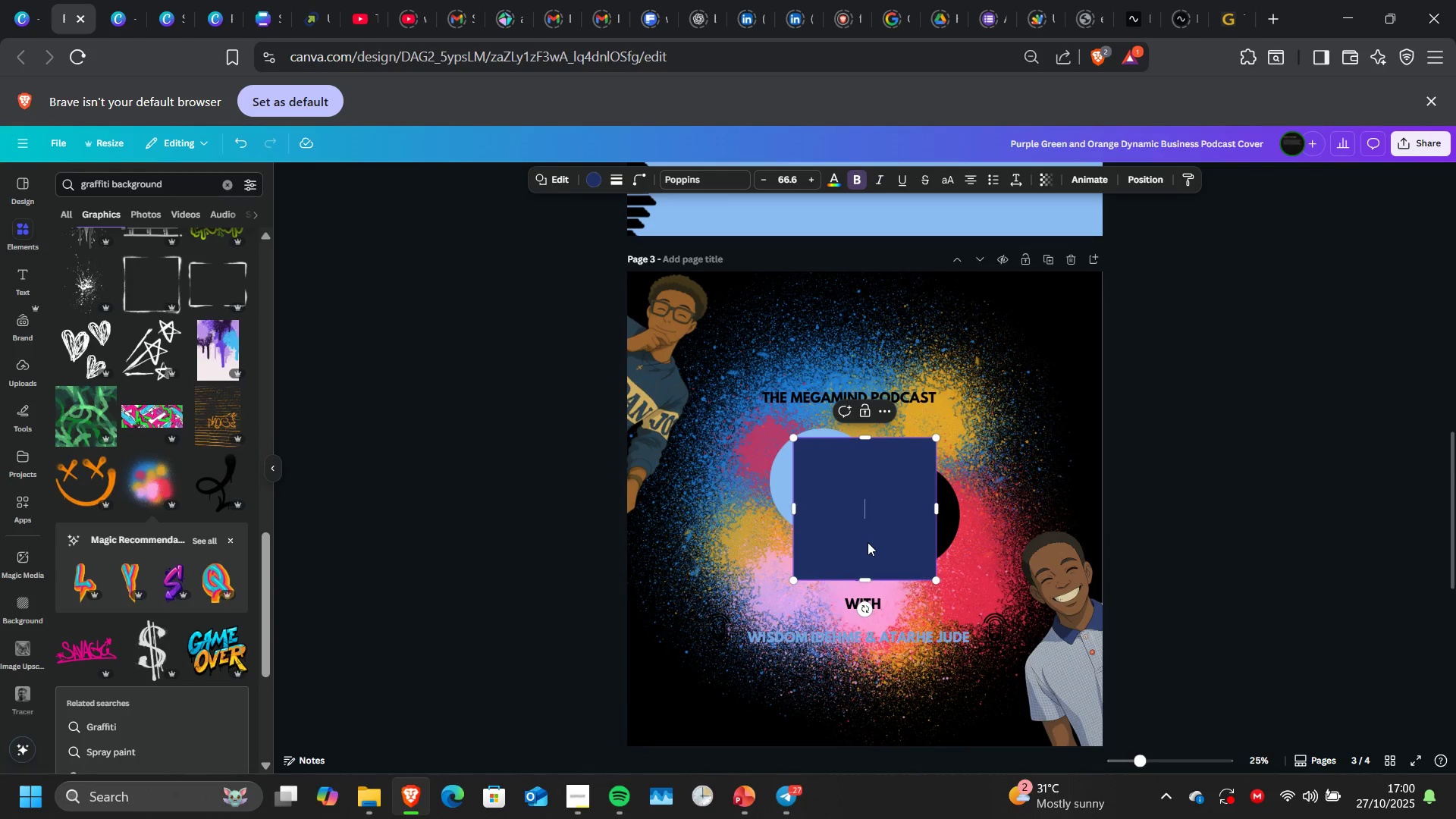 
left_click_drag(start_coordinate=[868, 542], to_coordinate=[802, 678])
 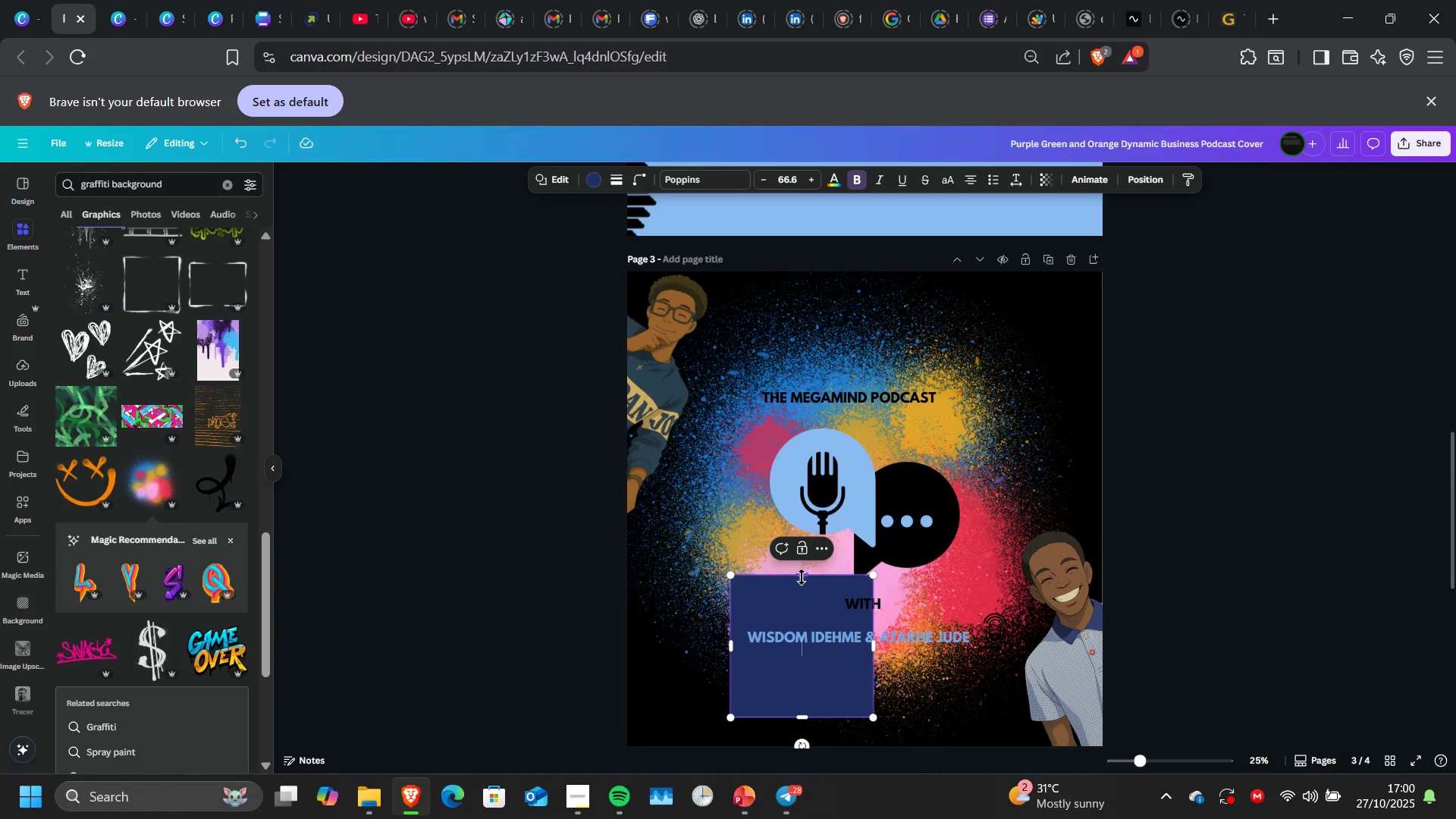 
left_click_drag(start_coordinate=[802, 577], to_coordinate=[805, 629])
 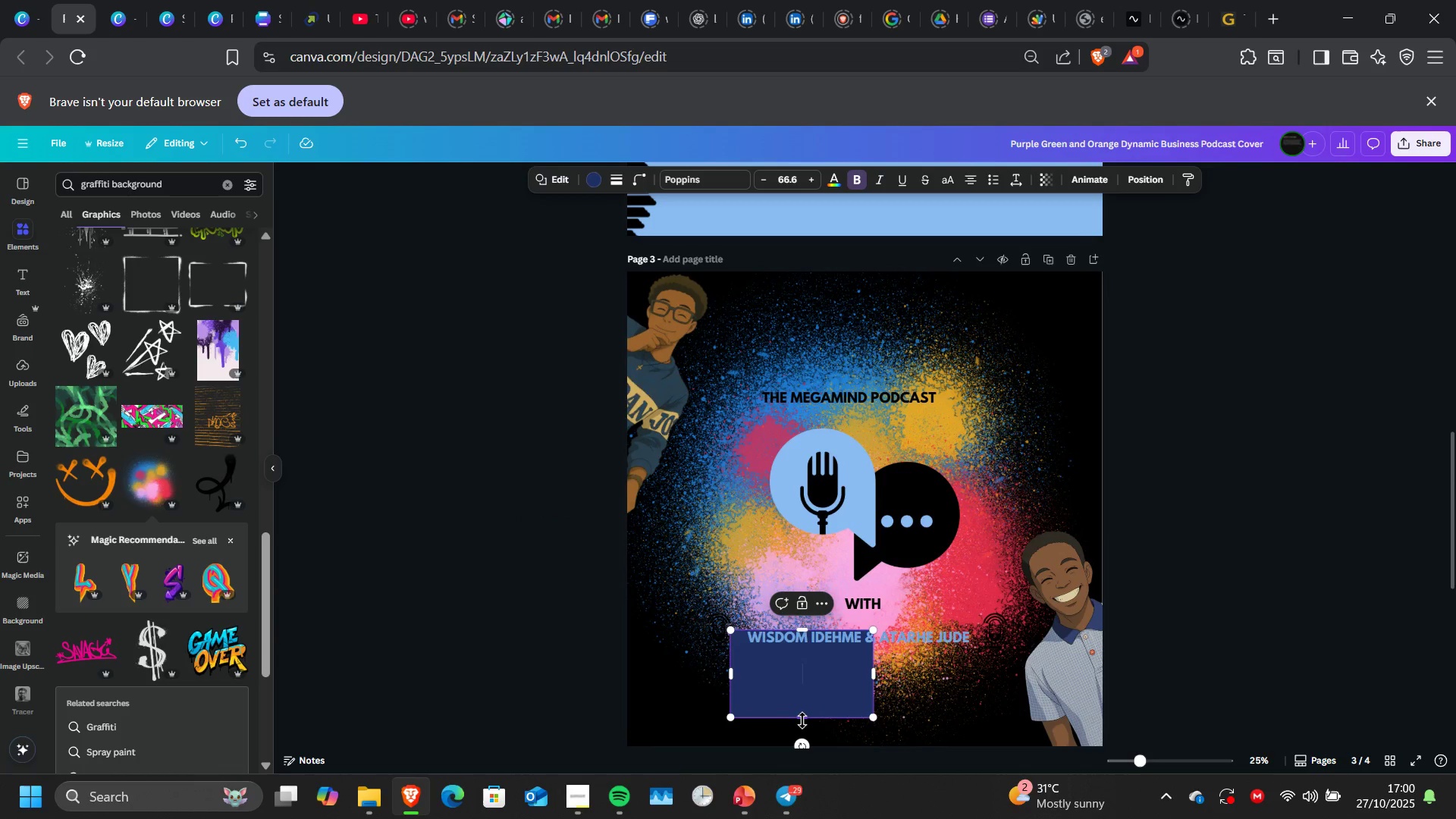 
left_click_drag(start_coordinate=[802, 720], to_coordinate=[805, 647])
 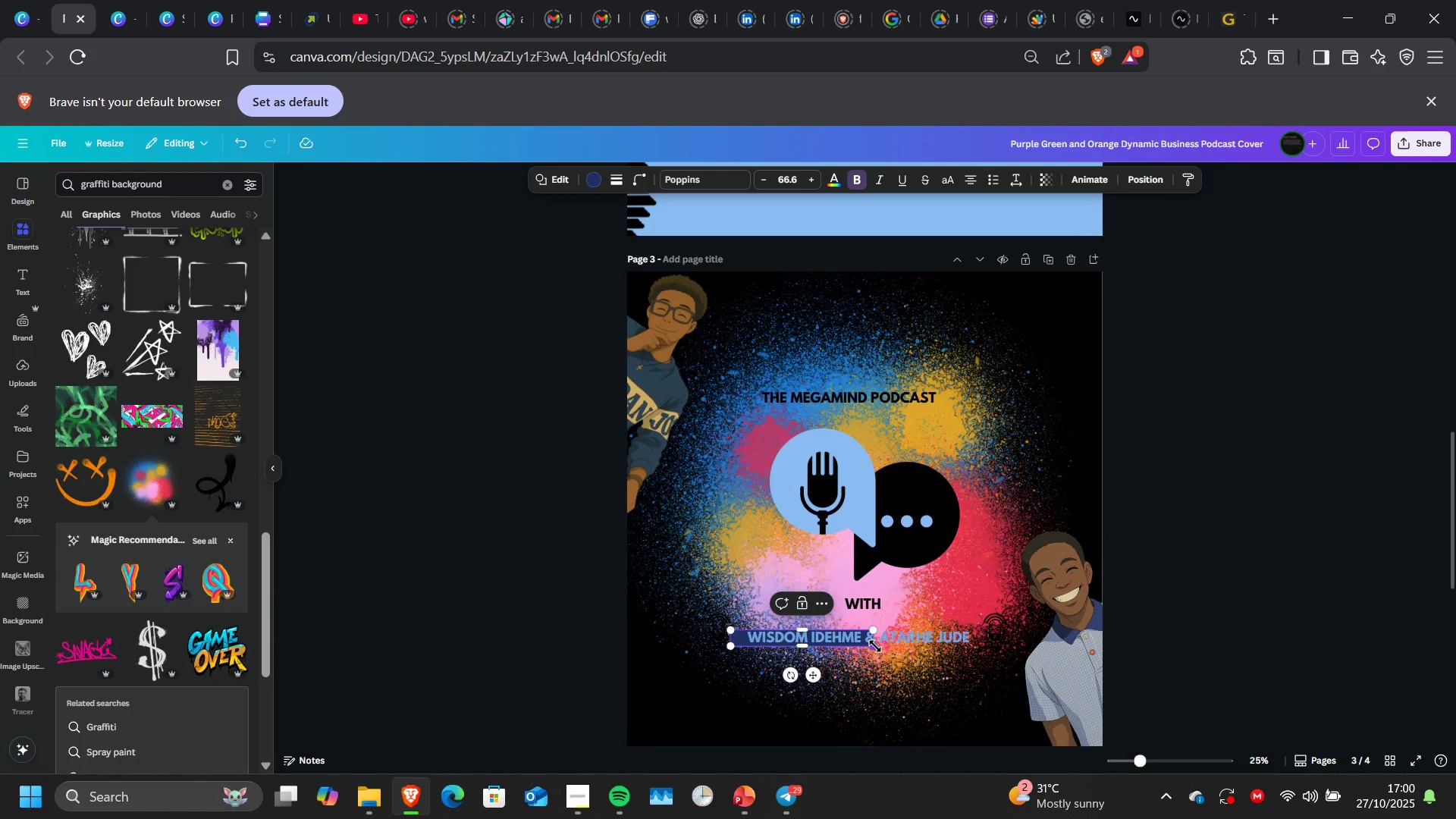 
left_click_drag(start_coordinate=[875, 646], to_coordinate=[993, 645])
 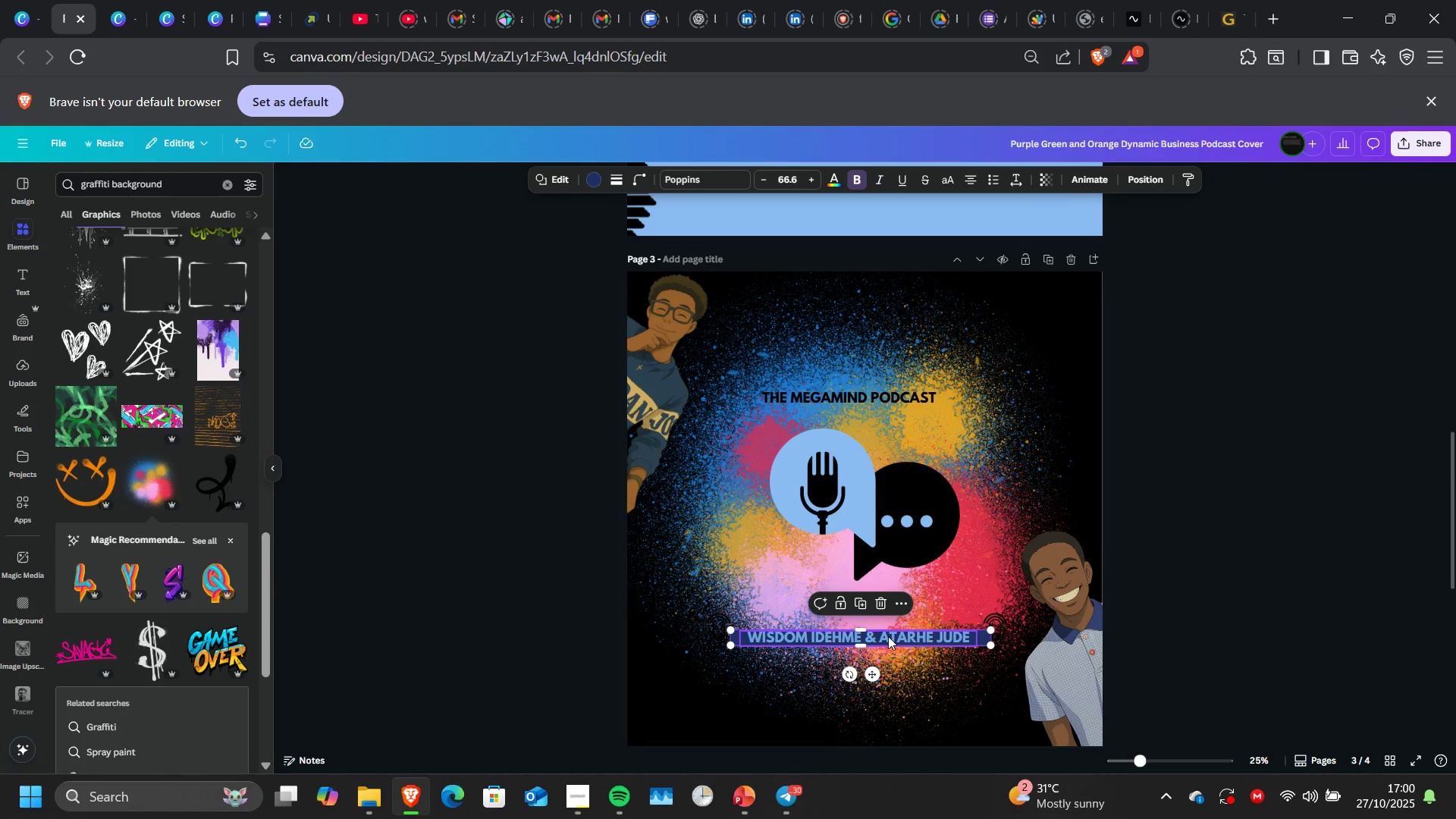 
left_click([888, 636])
 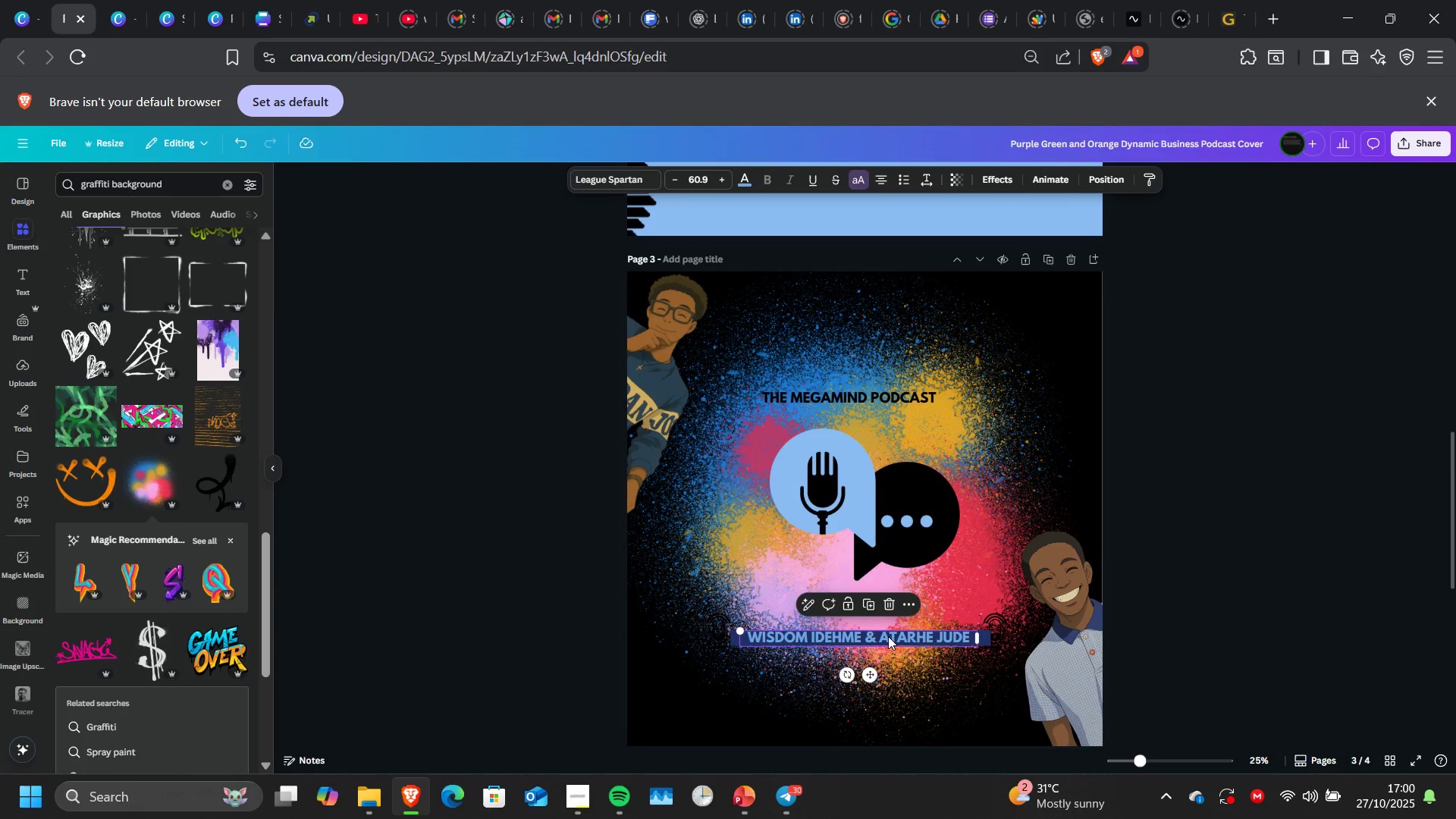 
left_click([888, 636])
 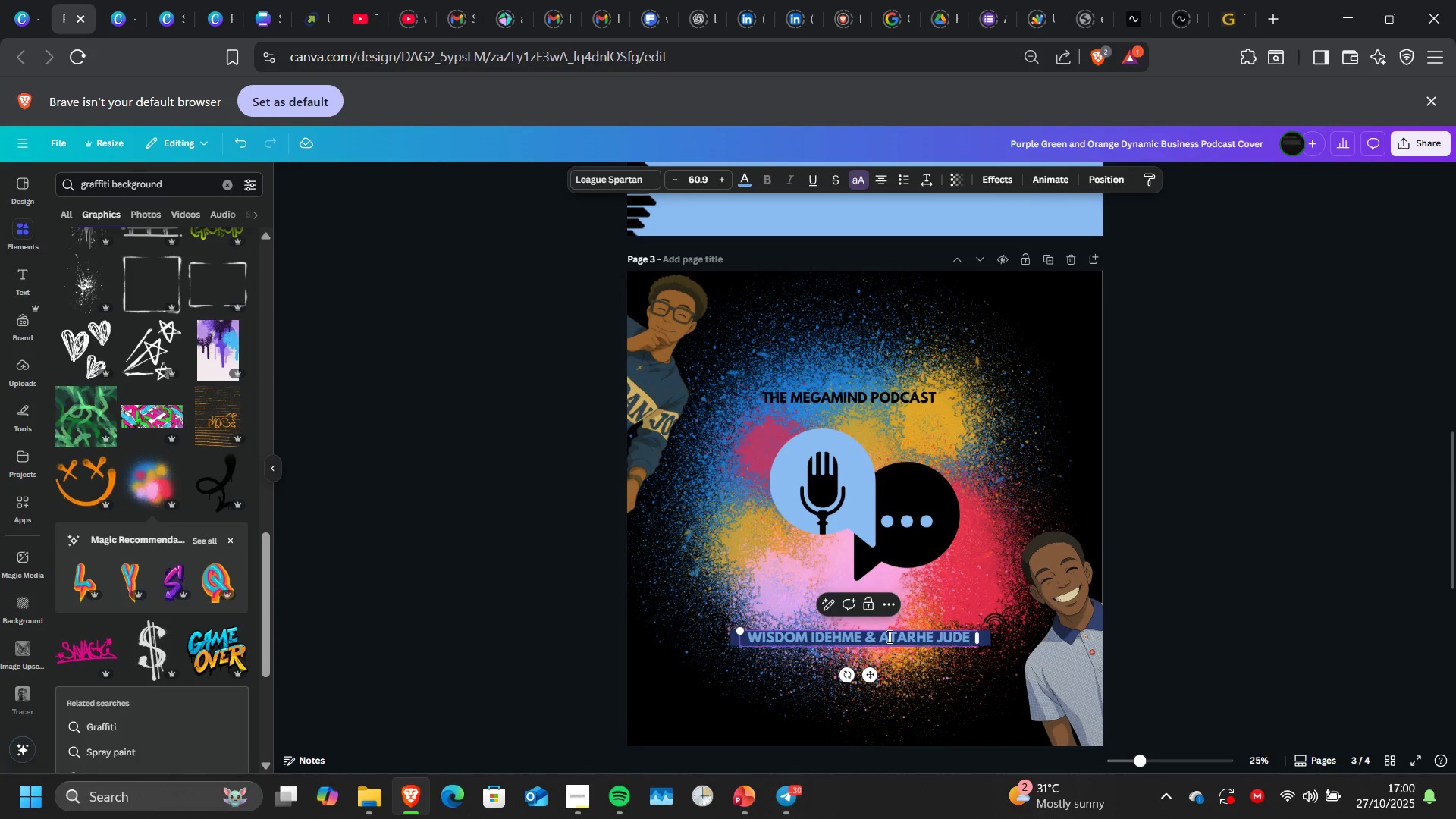 
key(ArrowDown)
 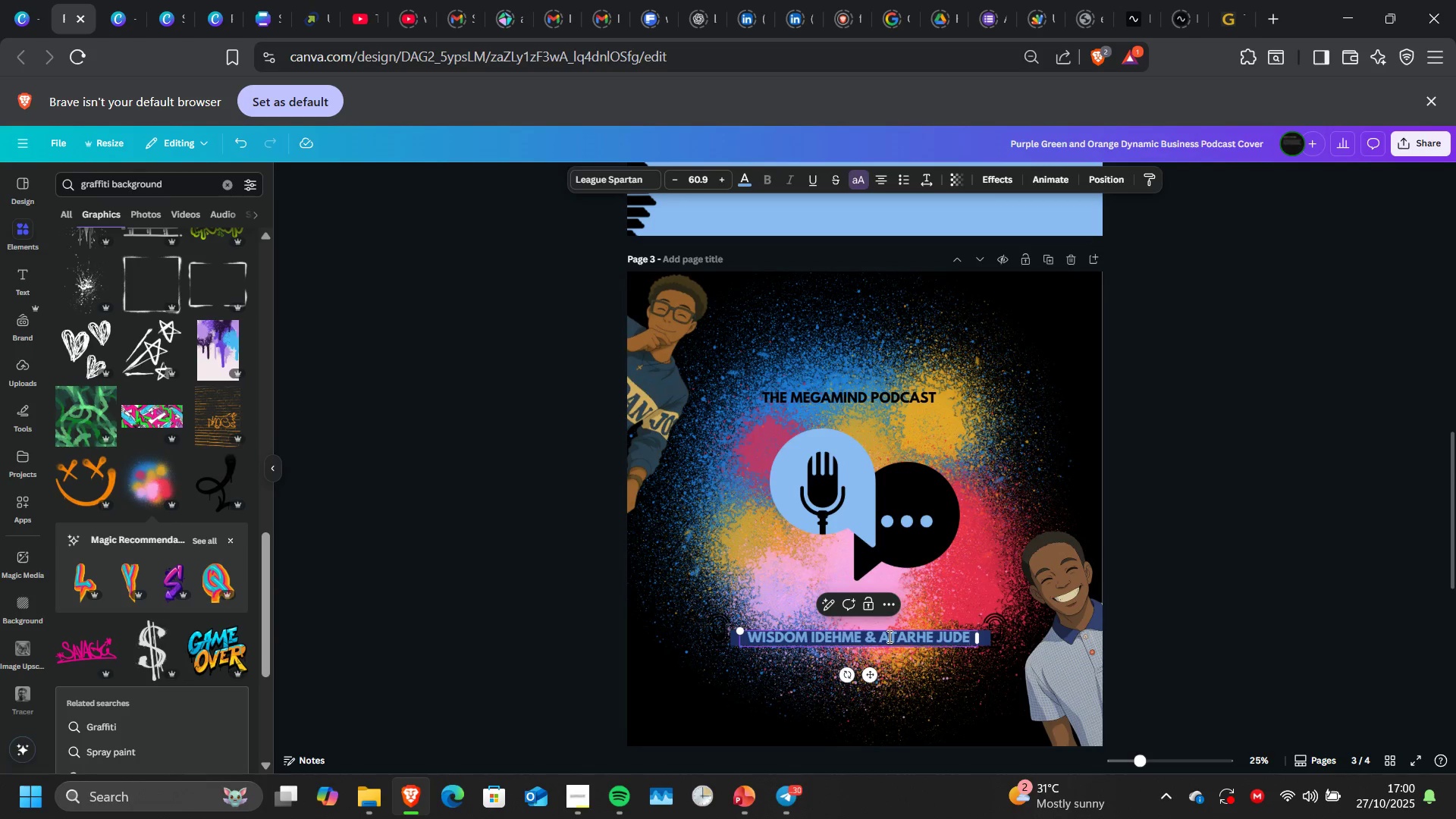 
key(ArrowDown)
 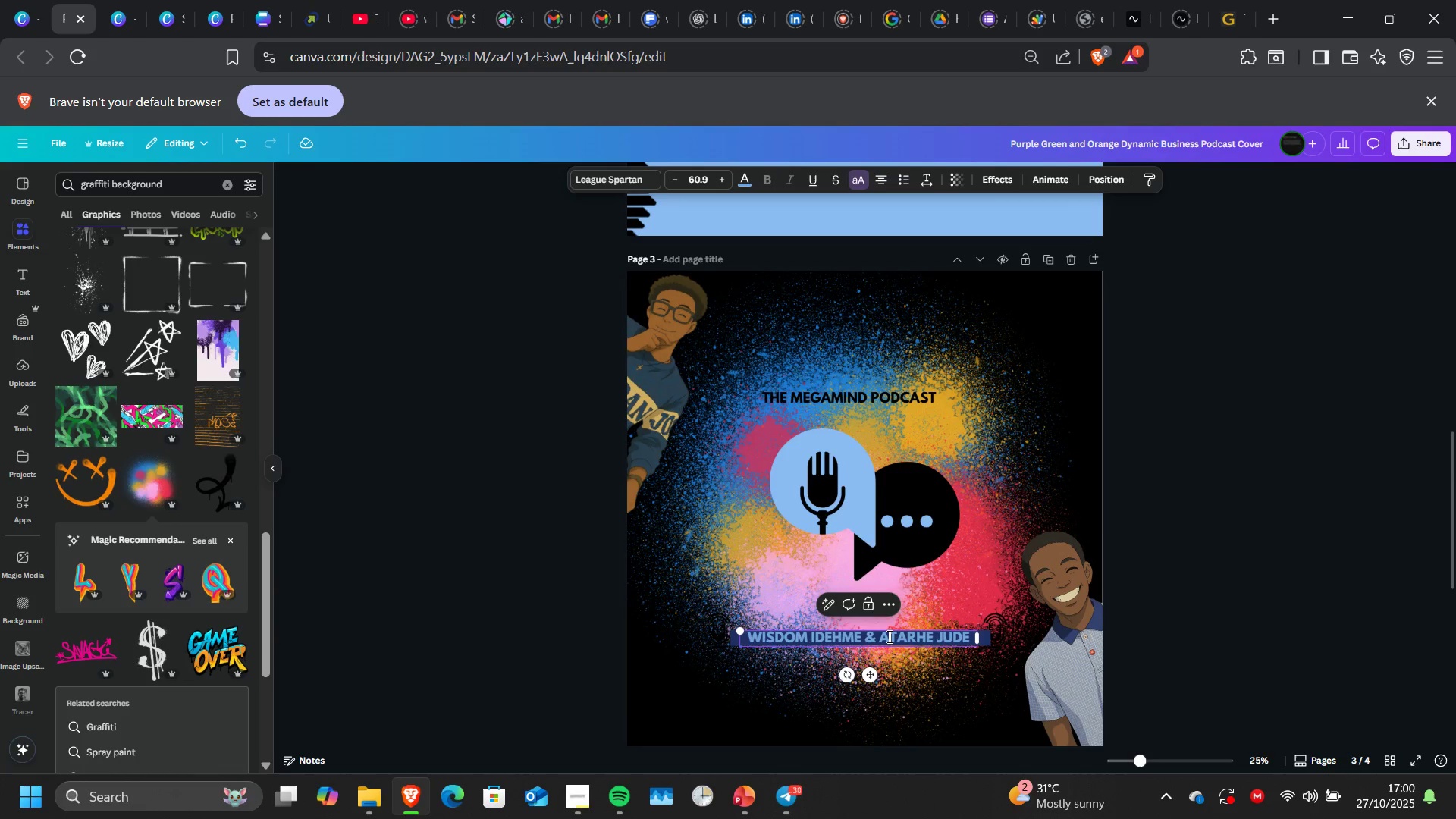 
key(ArrowDown)
 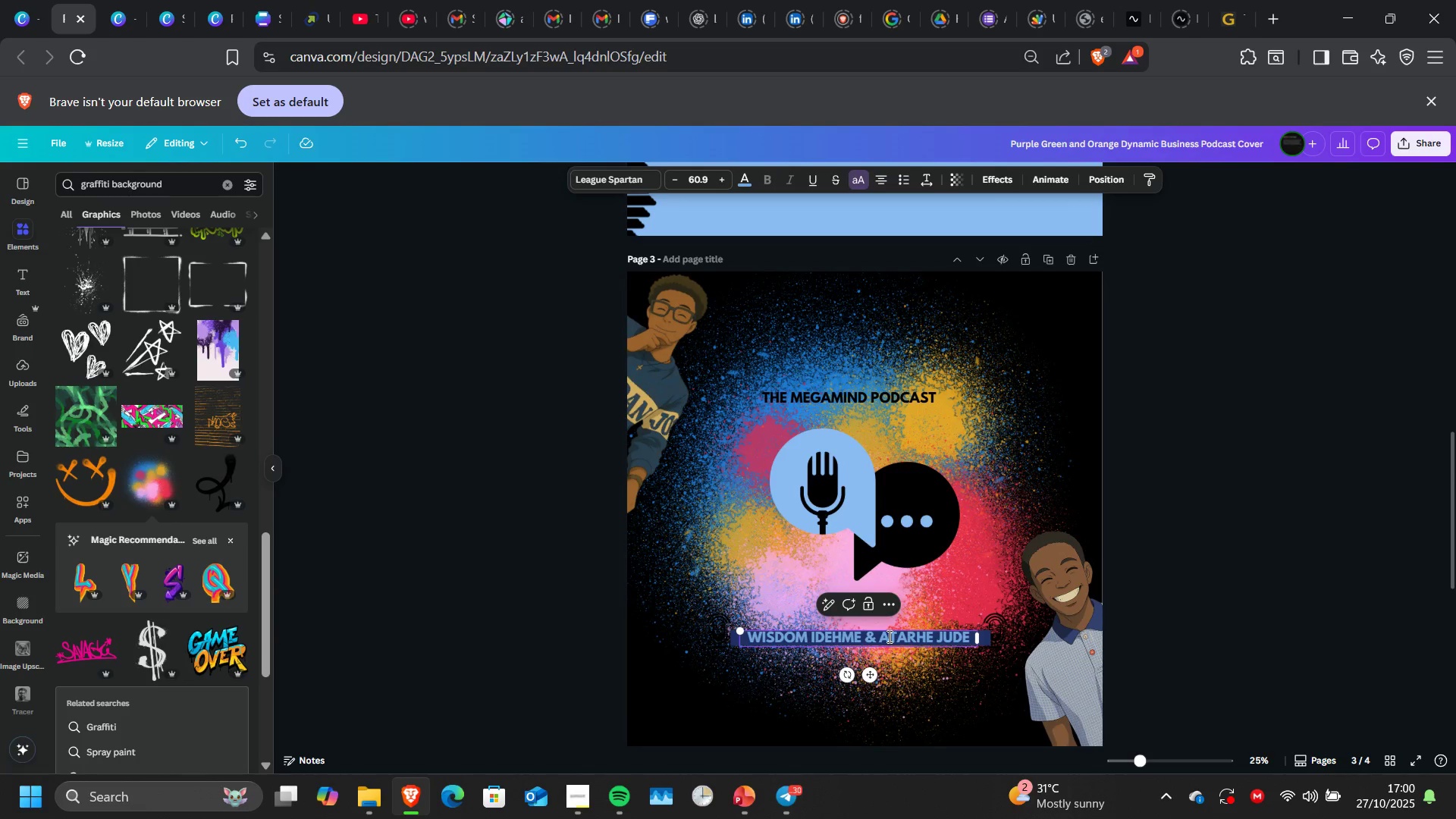 
key(ArrowDown)
 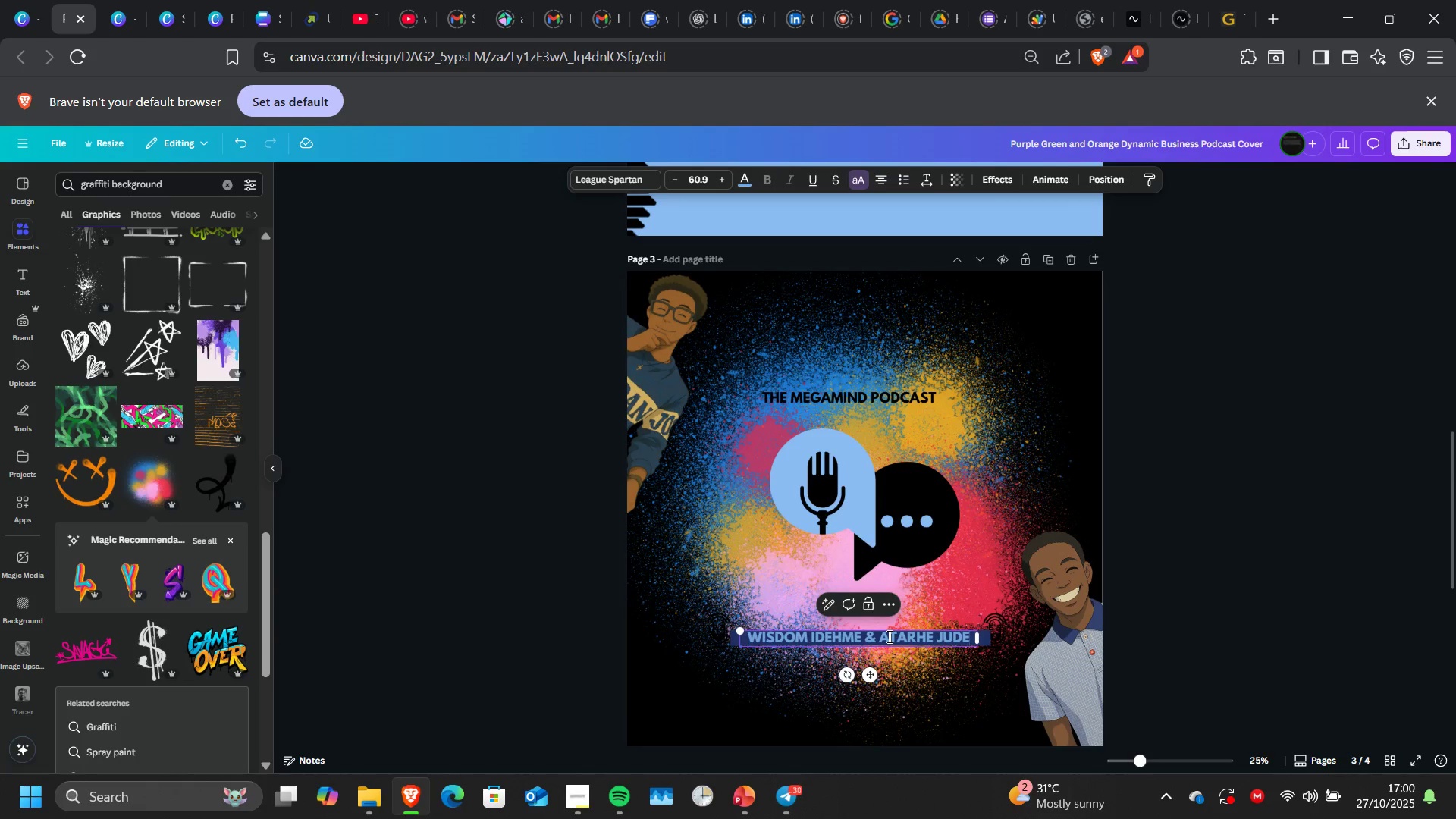 
key(ArrowDown)
 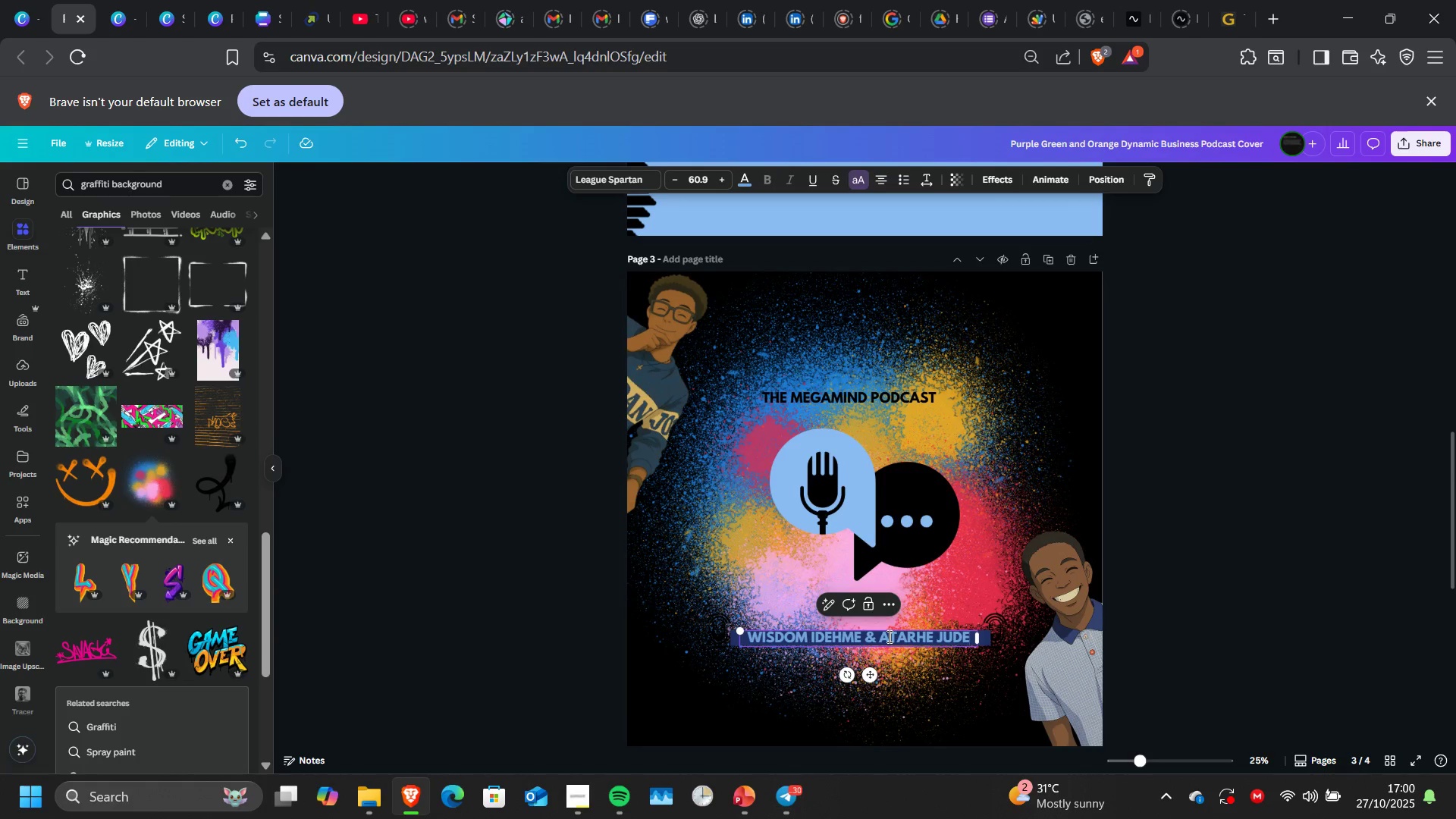 
key(ArrowDown)
 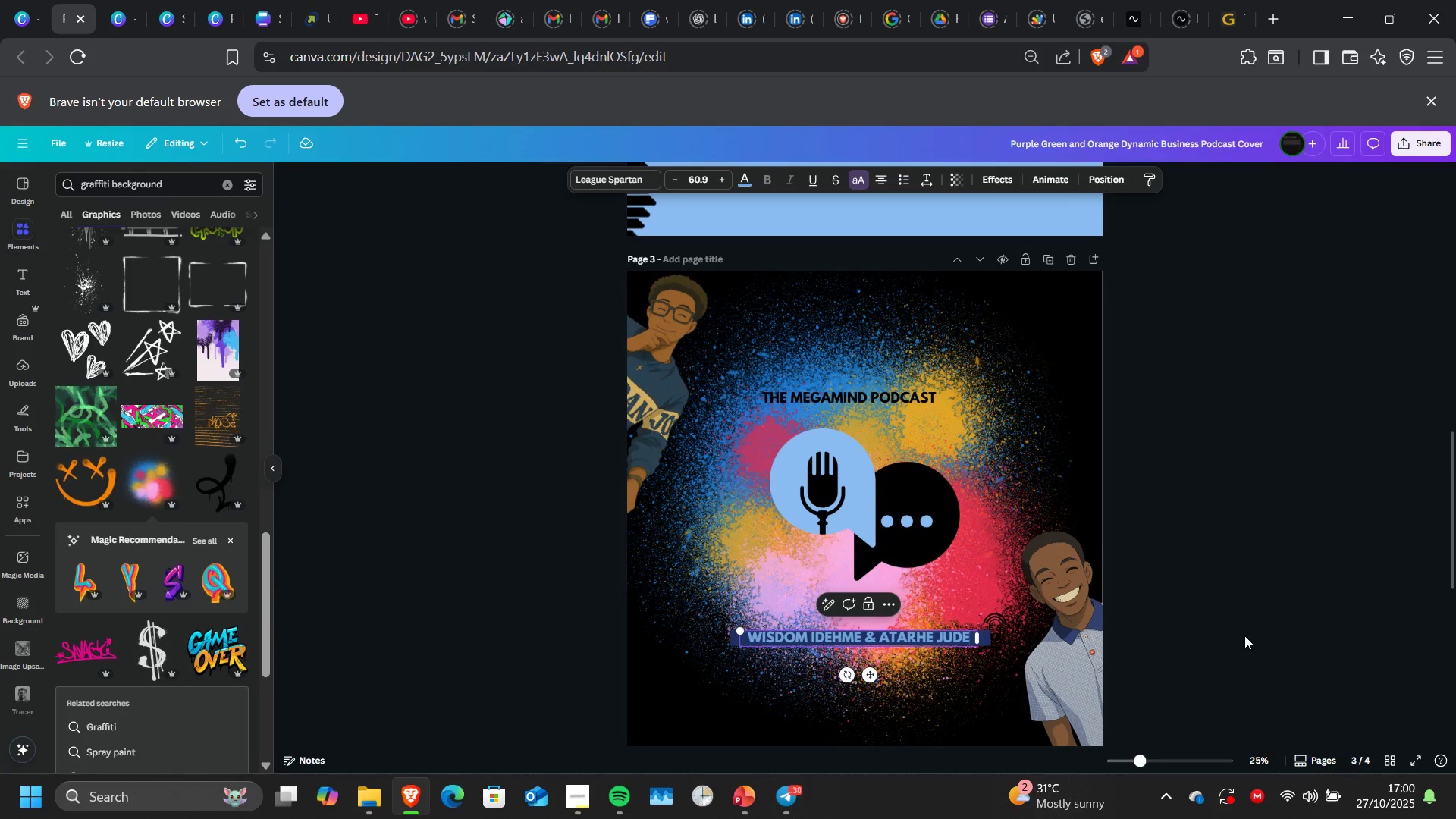 
left_click([1244, 635])
 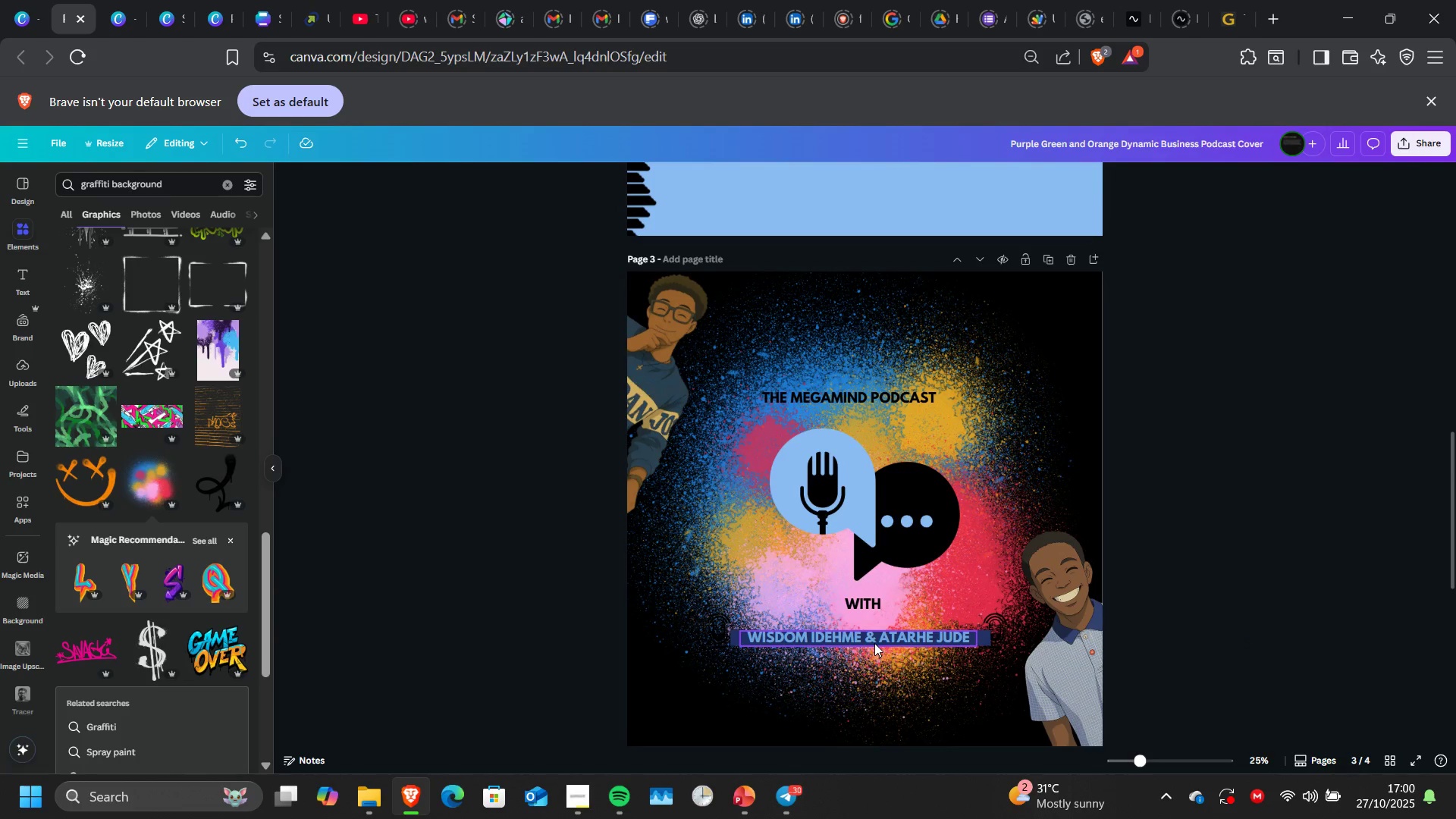 
left_click([874, 643])
 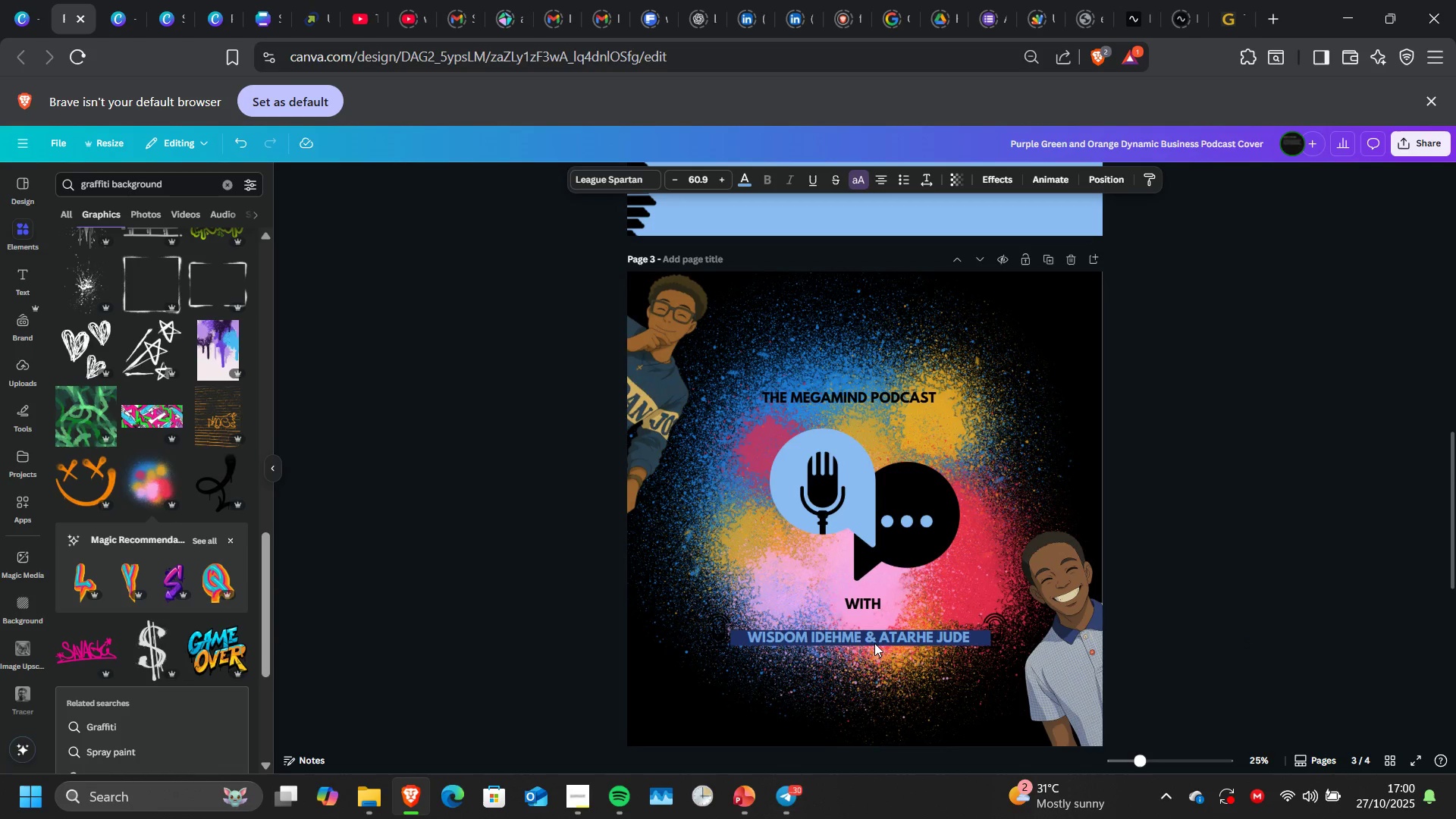 
key(ArrowDown)
 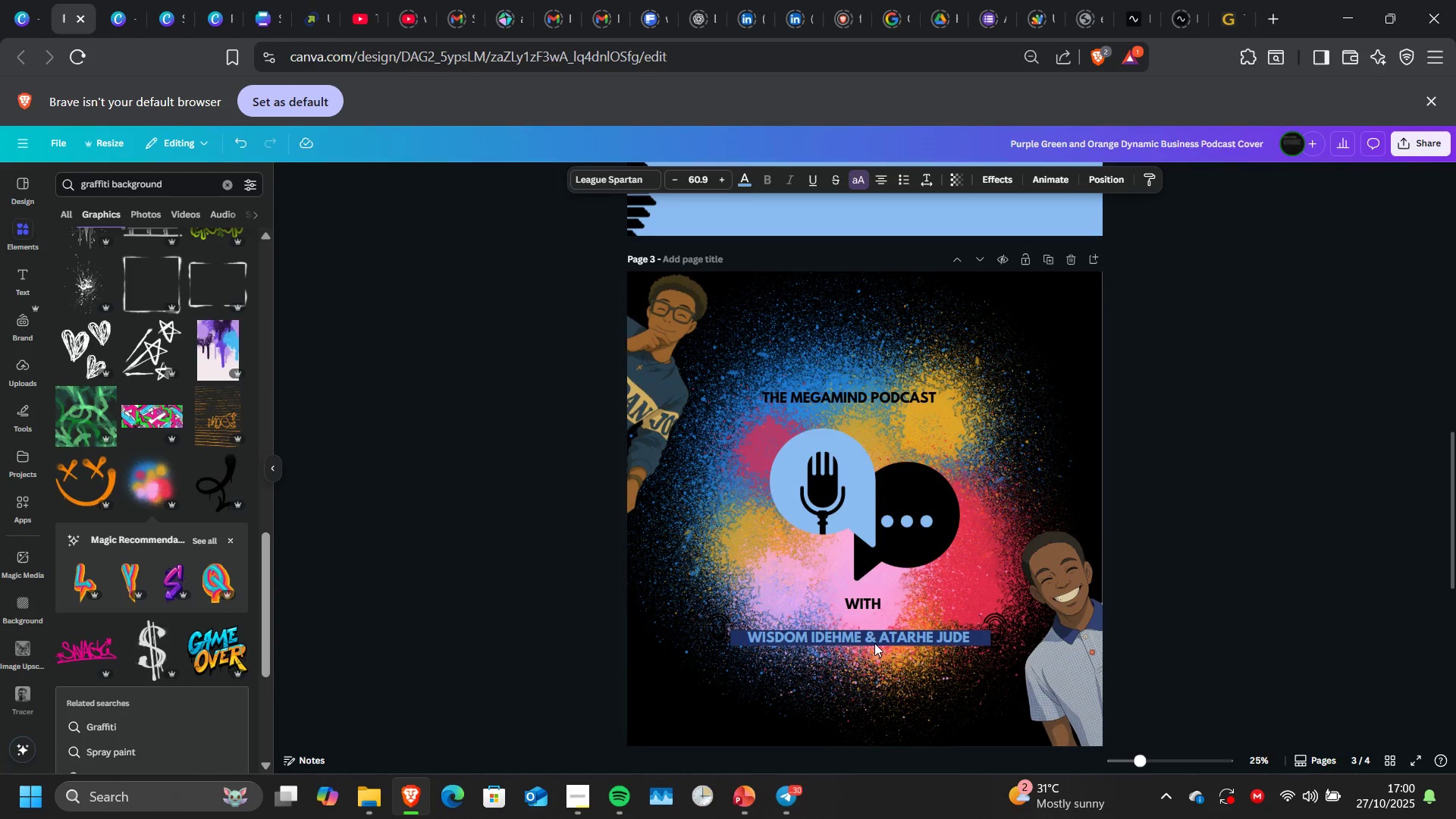 
key(ArrowDown)
 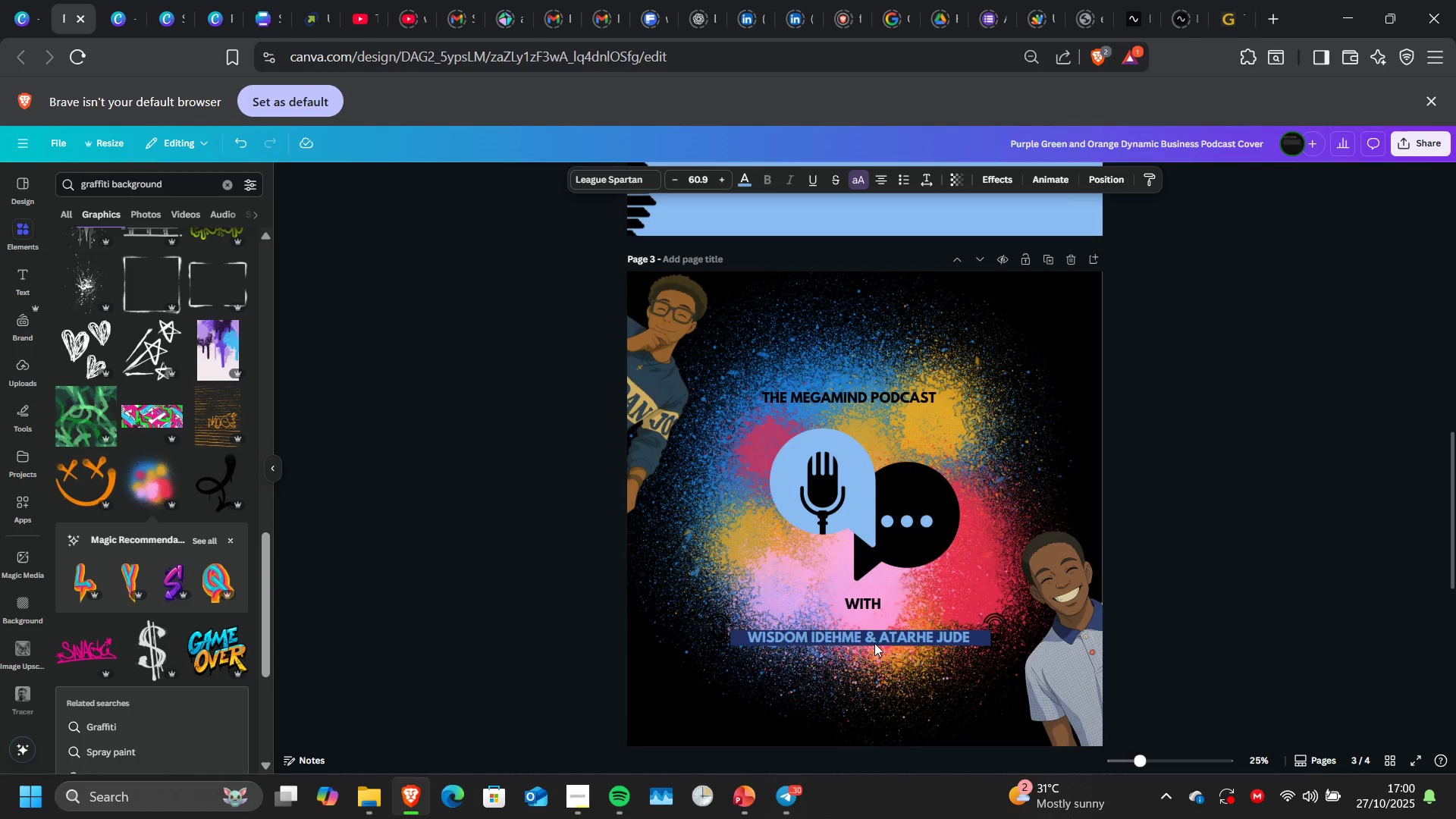 
key(ArrowDown)
 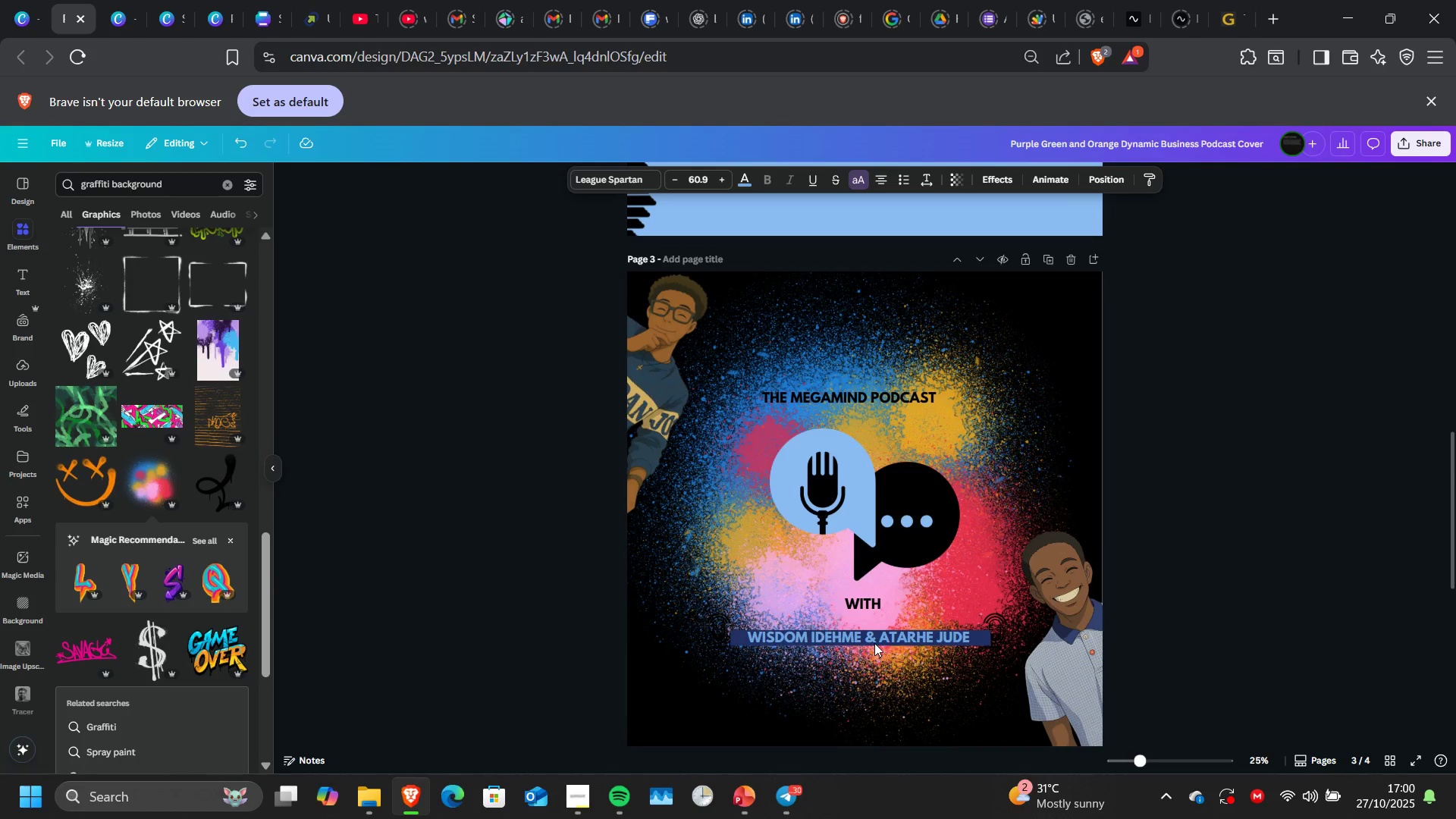 
key(ArrowDown)
 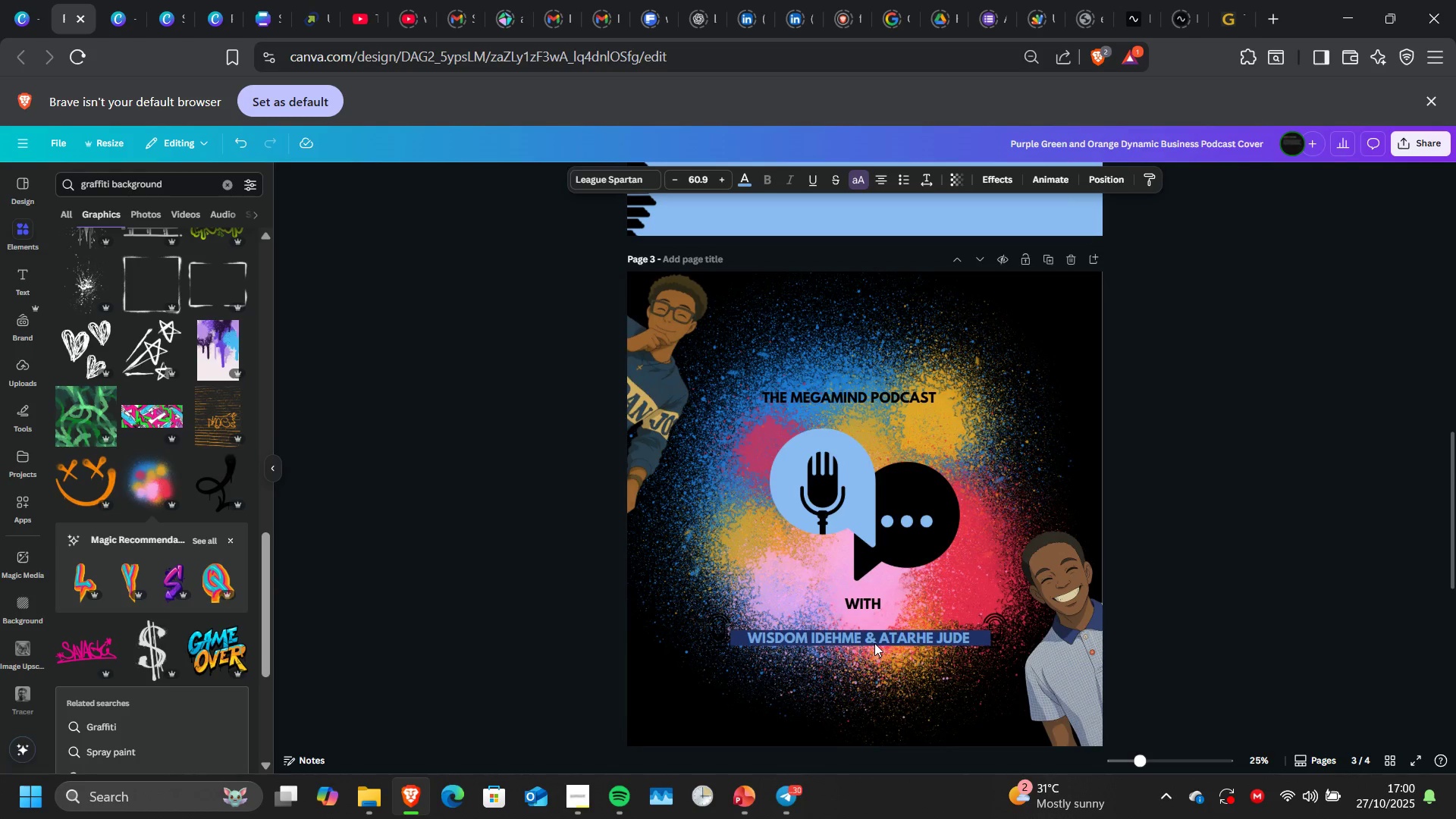 
key(ArrowDown)
 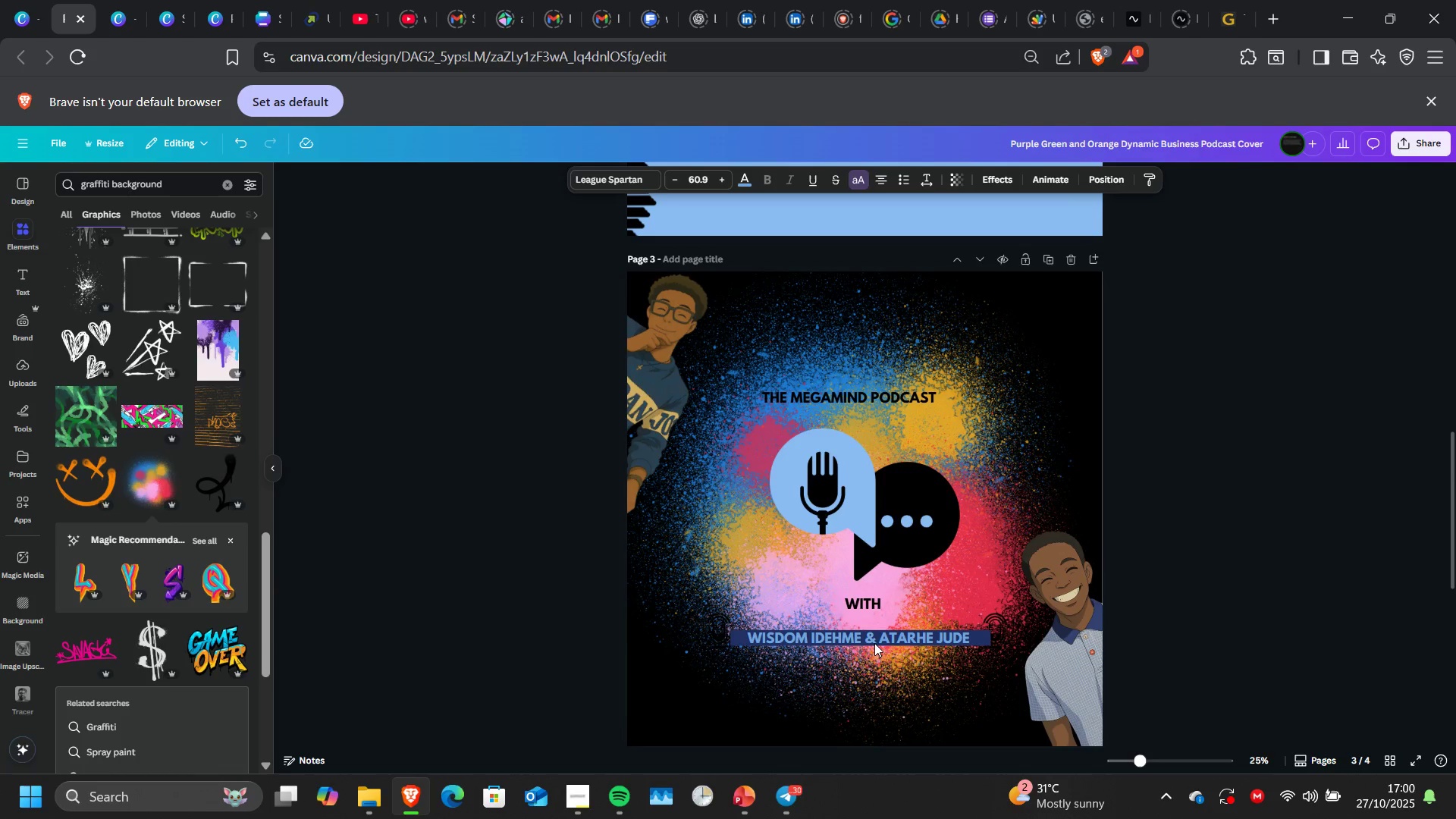 
key(ArrowDown)
 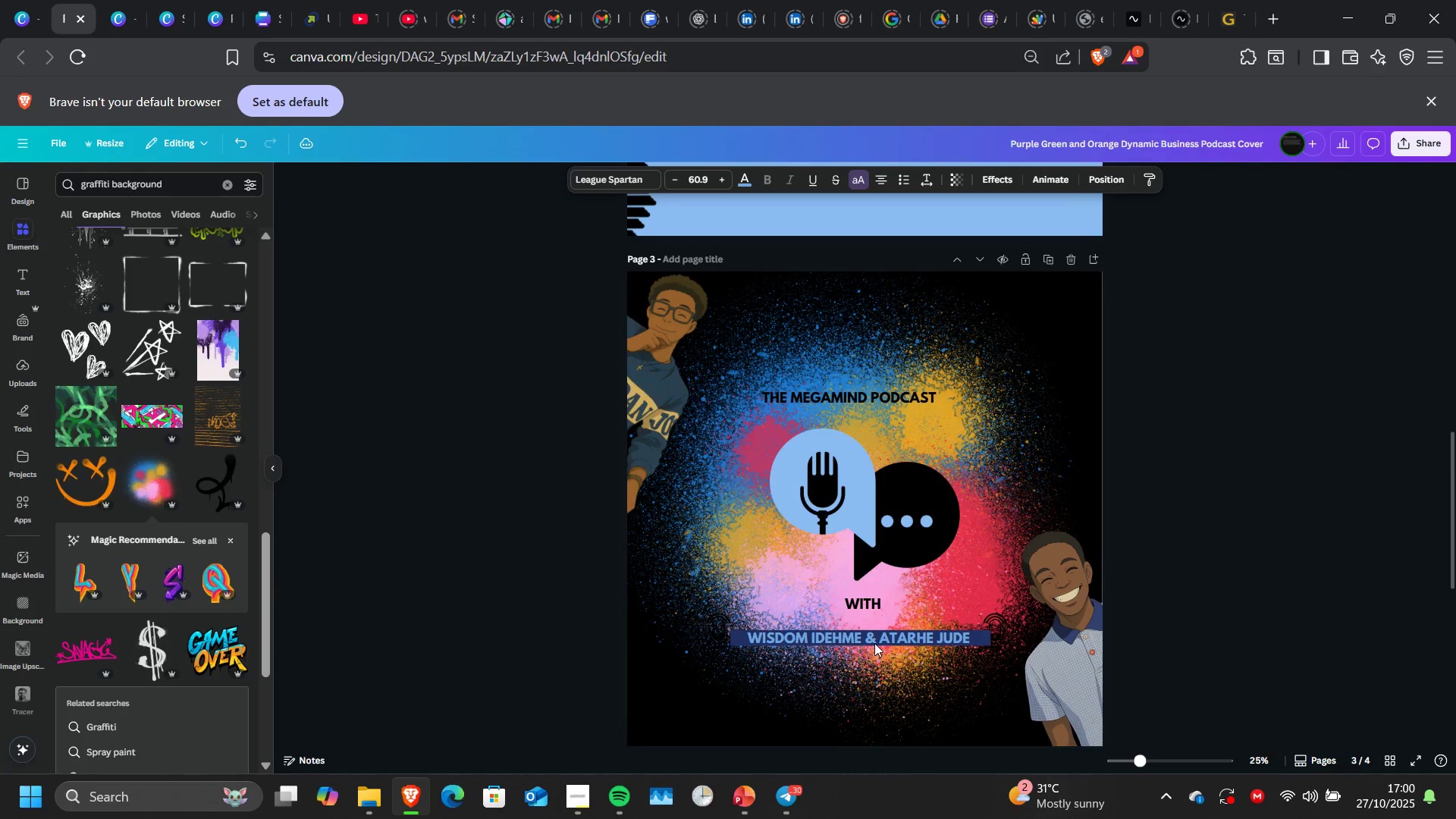 
key(ArrowRight)
 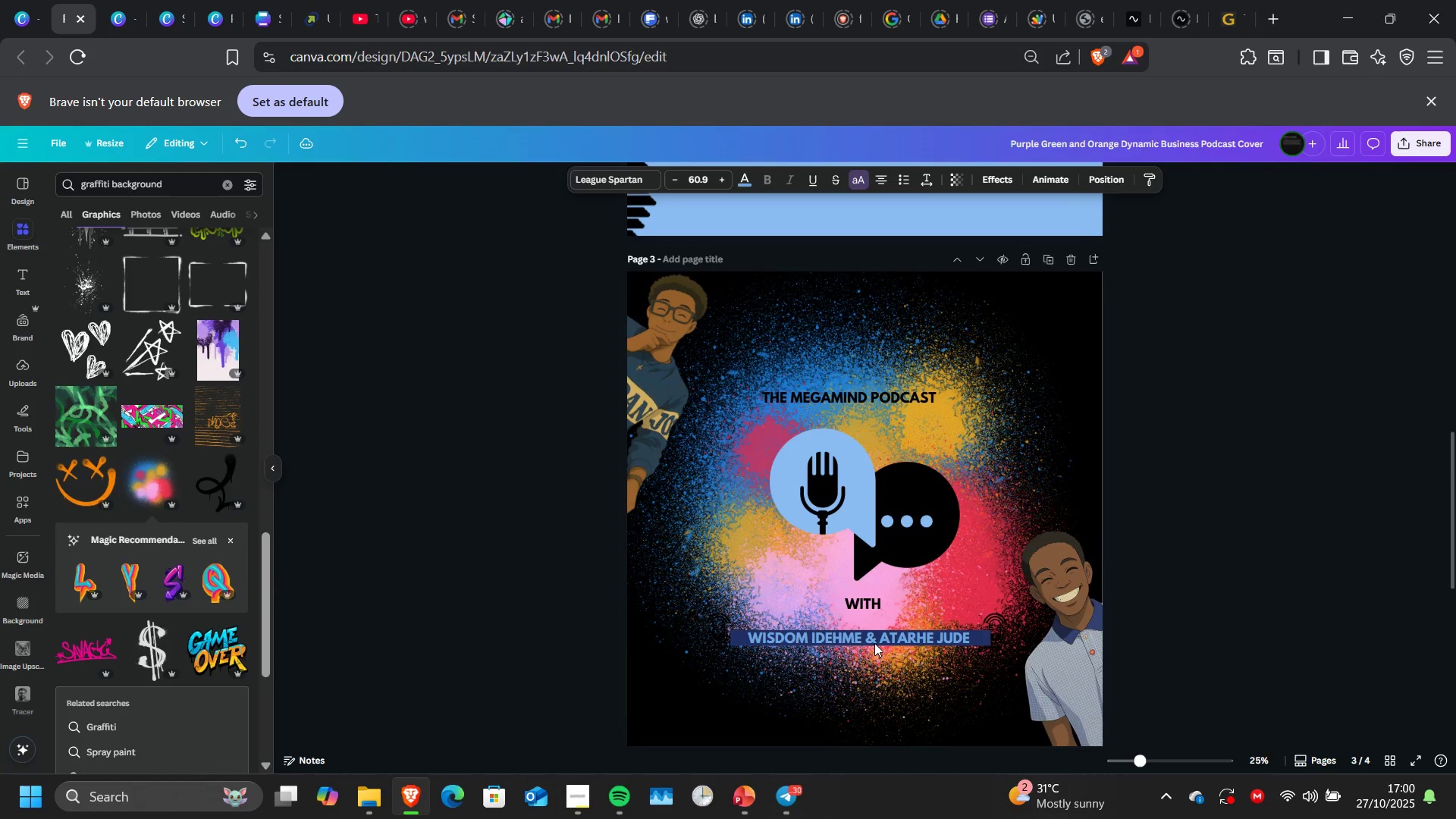 
key(ArrowRight)
 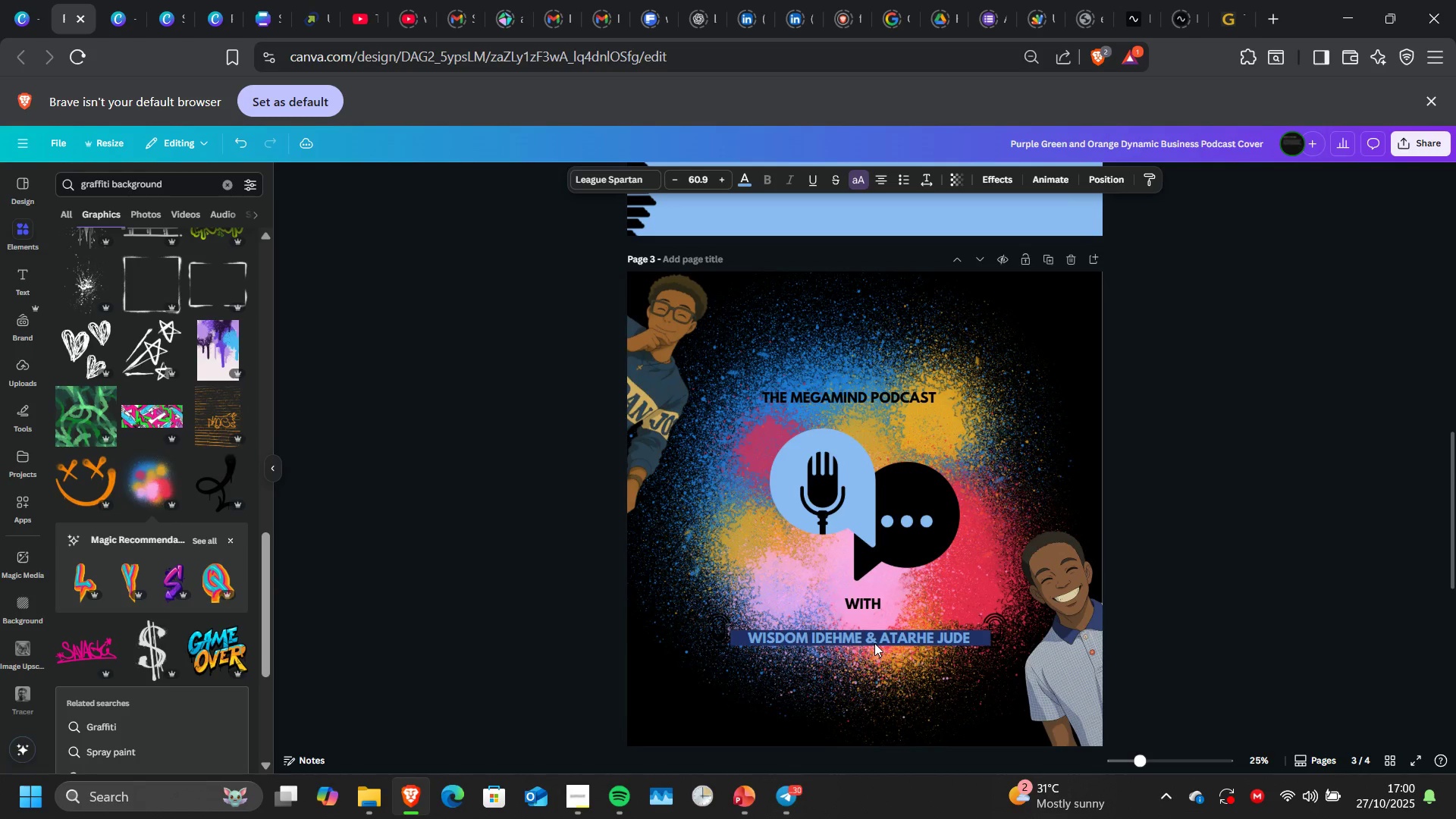 
key(ArrowRight)
 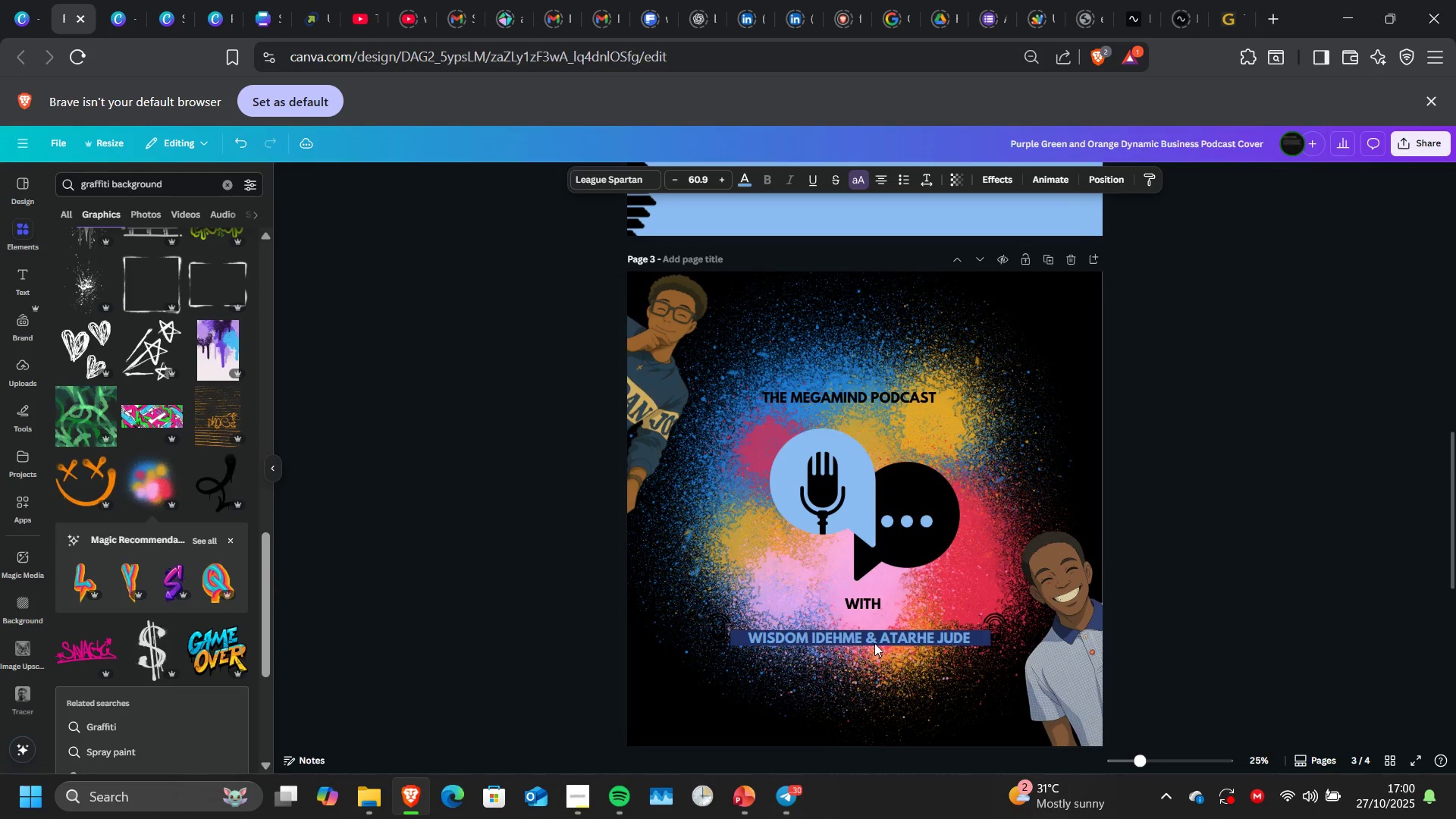 
key(ArrowRight)
 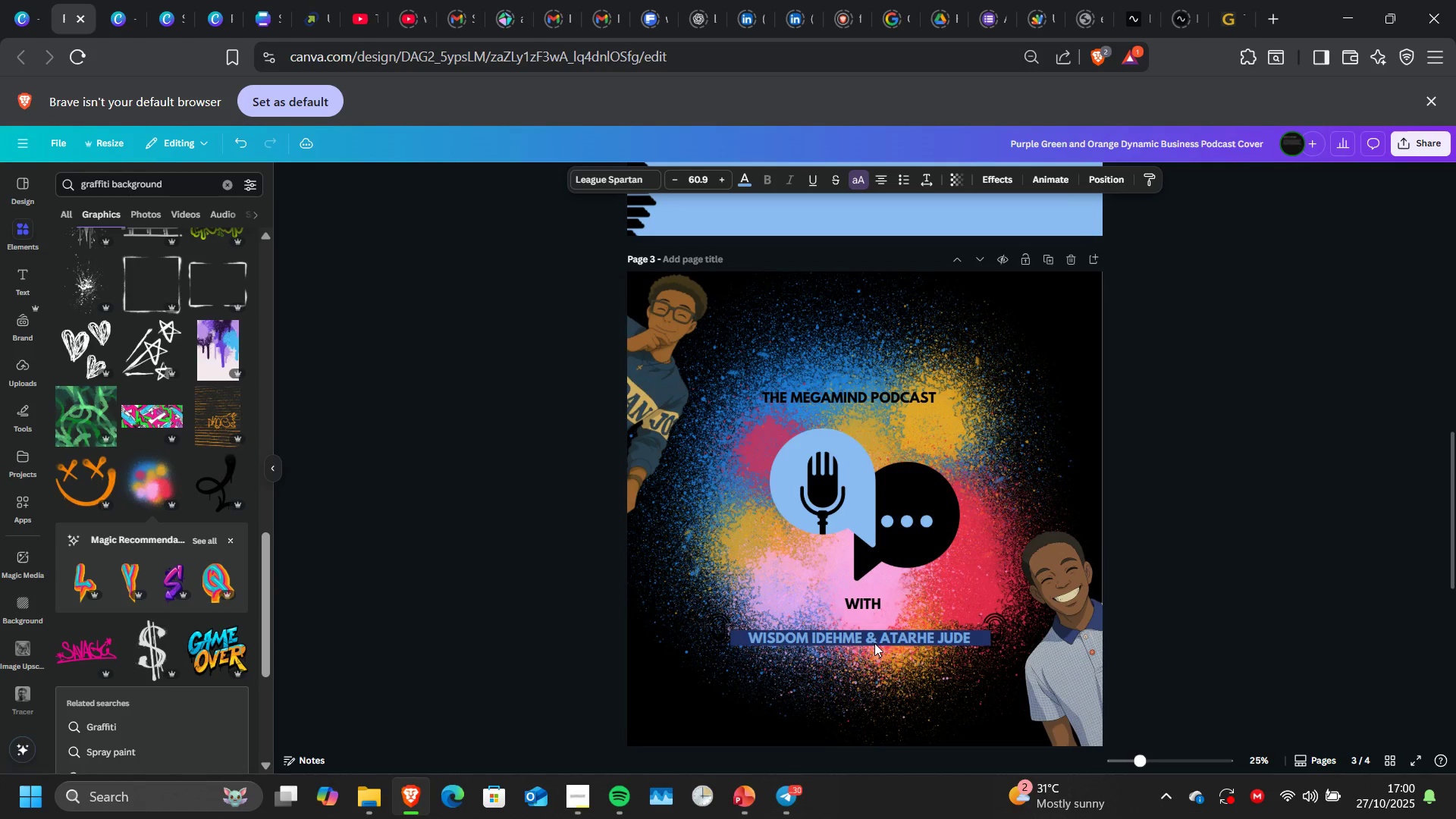 
key(ArrowRight)
 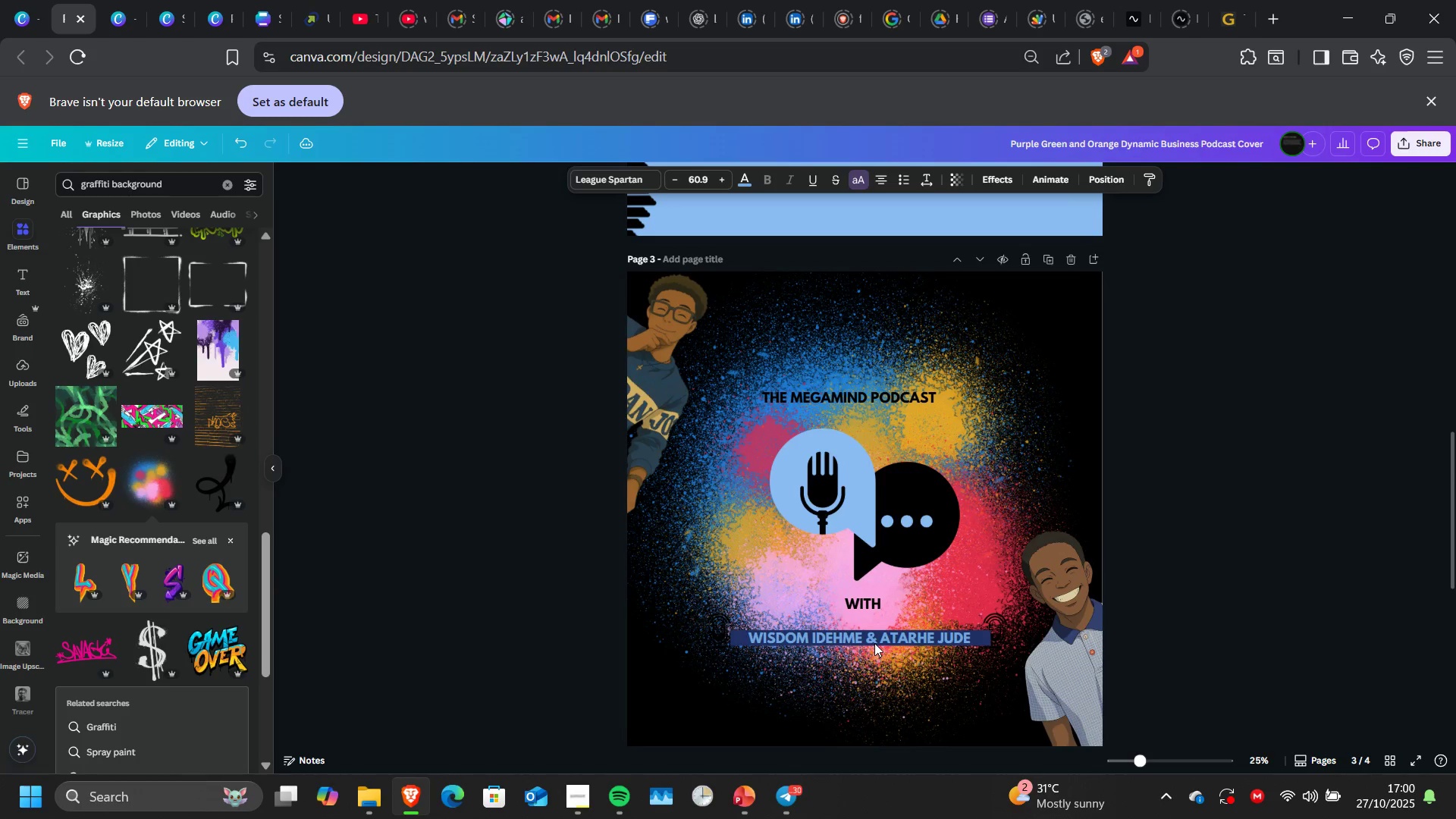 
key(ArrowRight)
 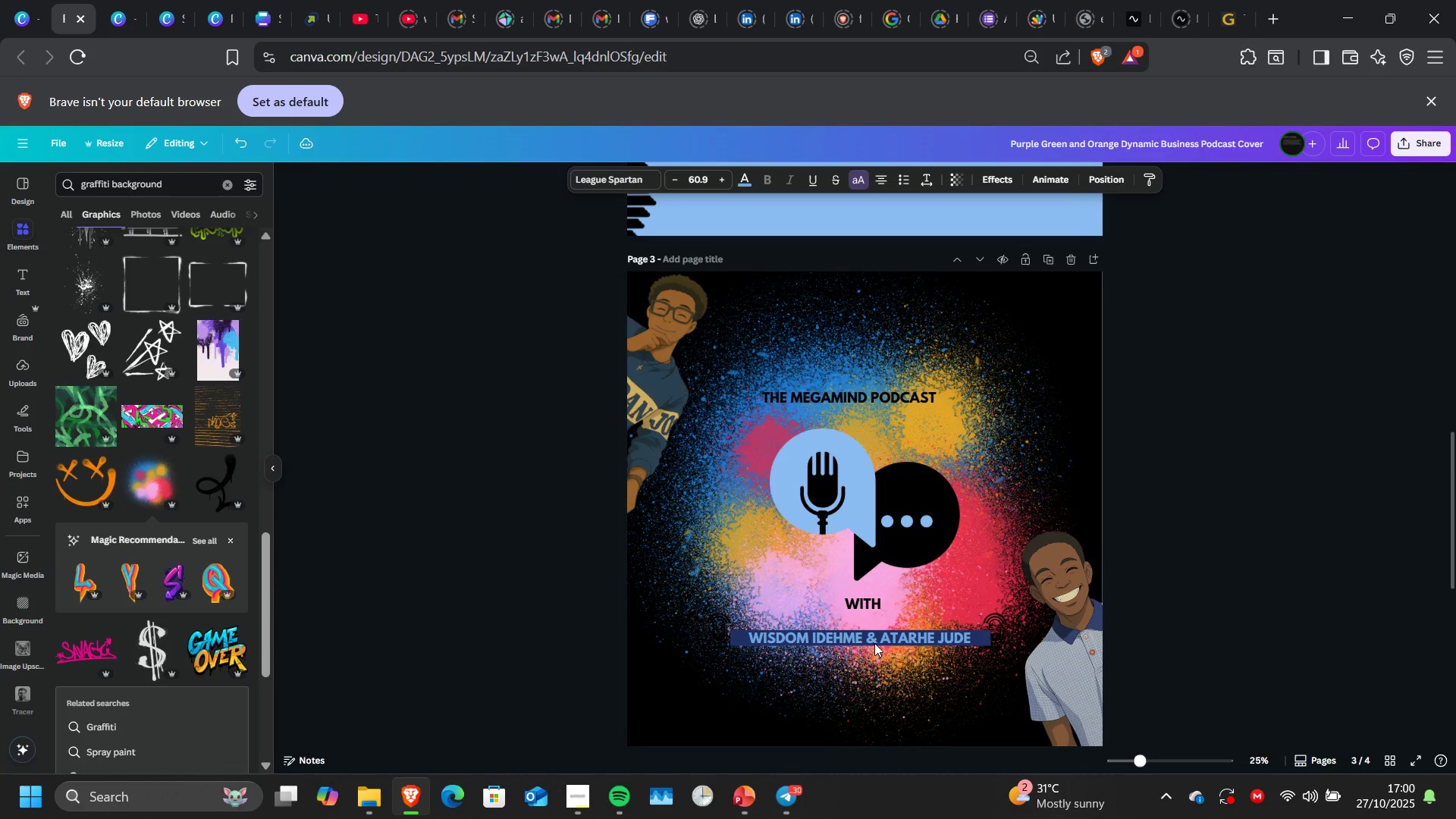 
key(ArrowRight)
 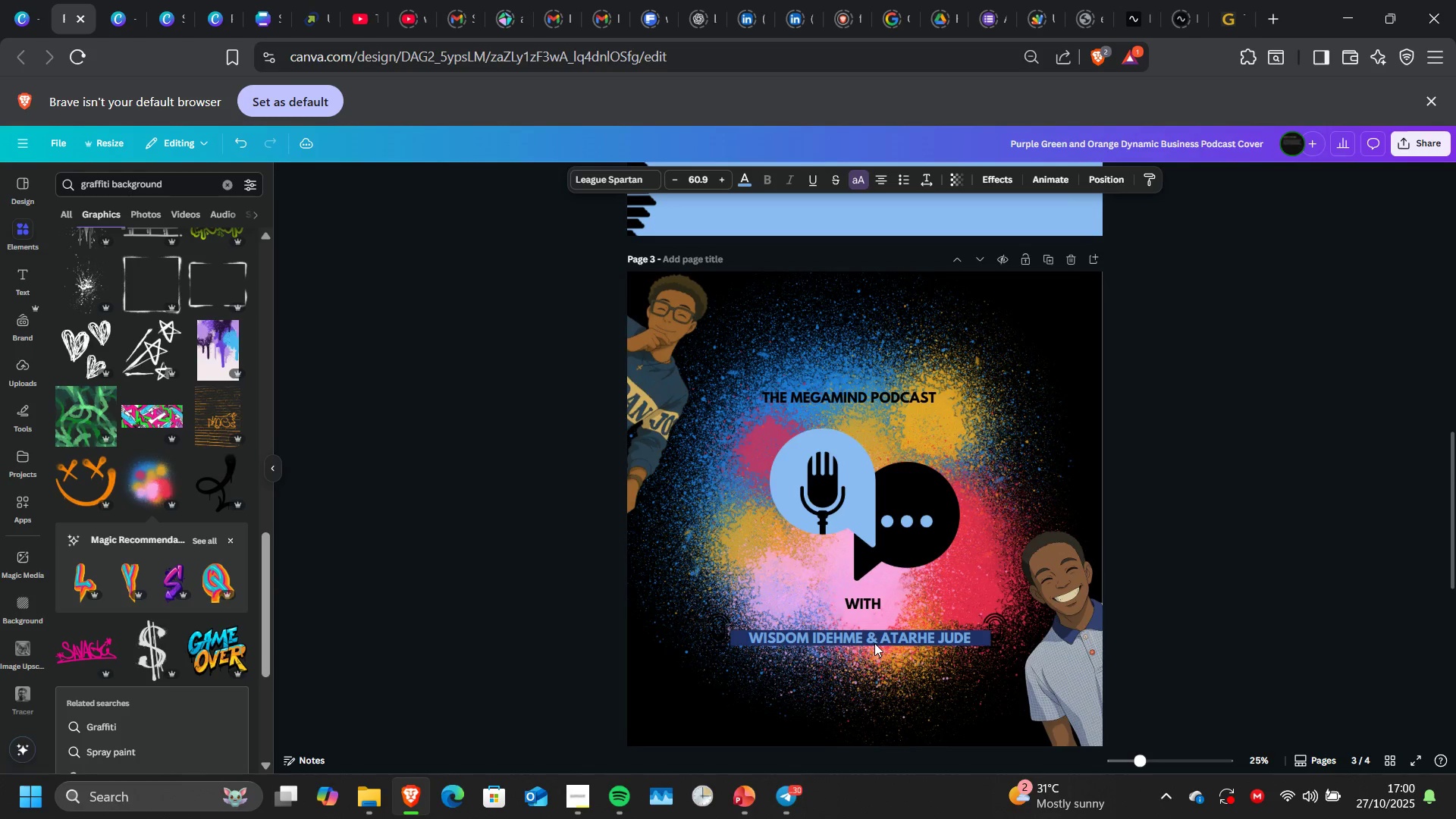 
key(ArrowRight)
 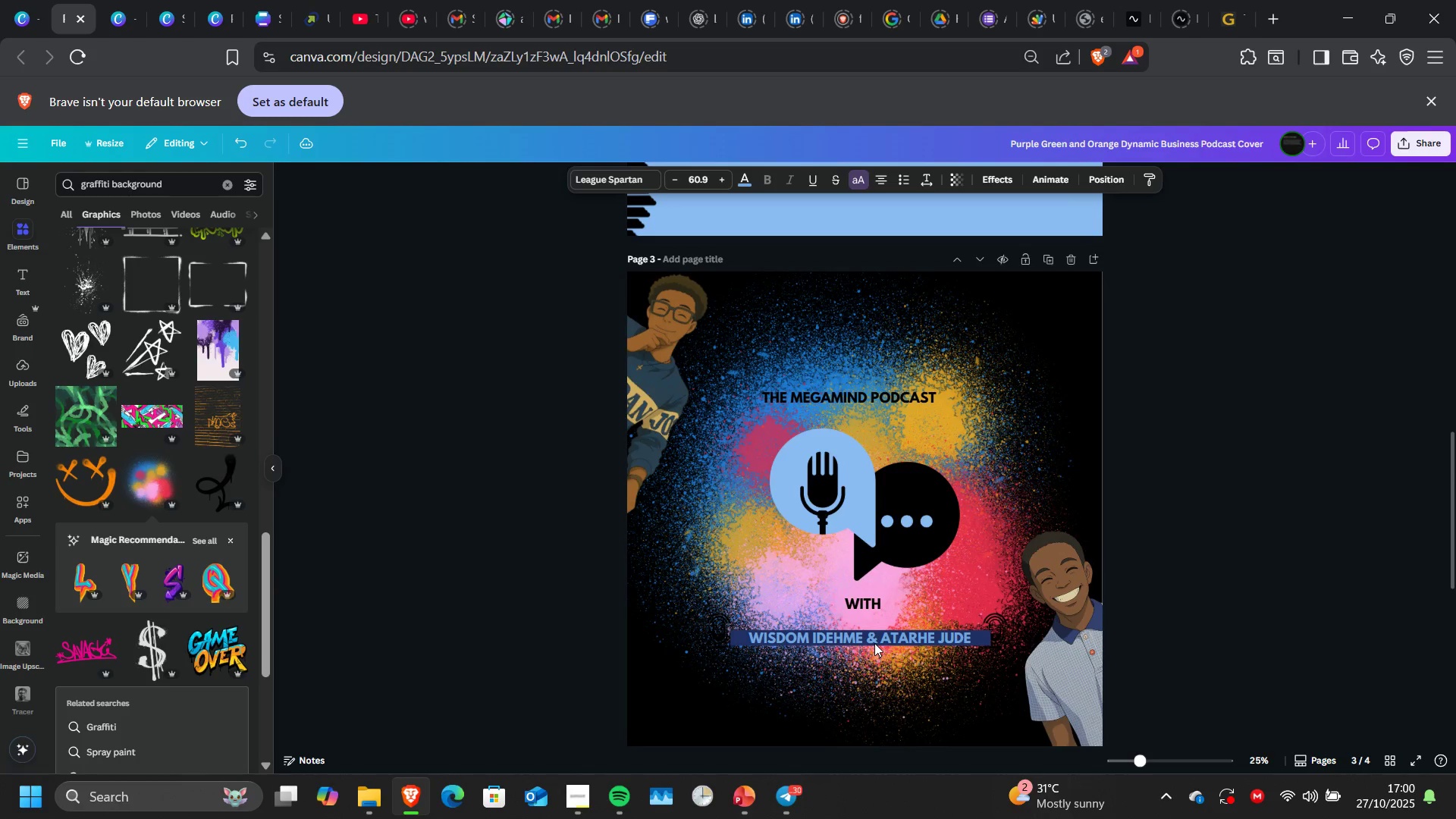 
key(ArrowRight)
 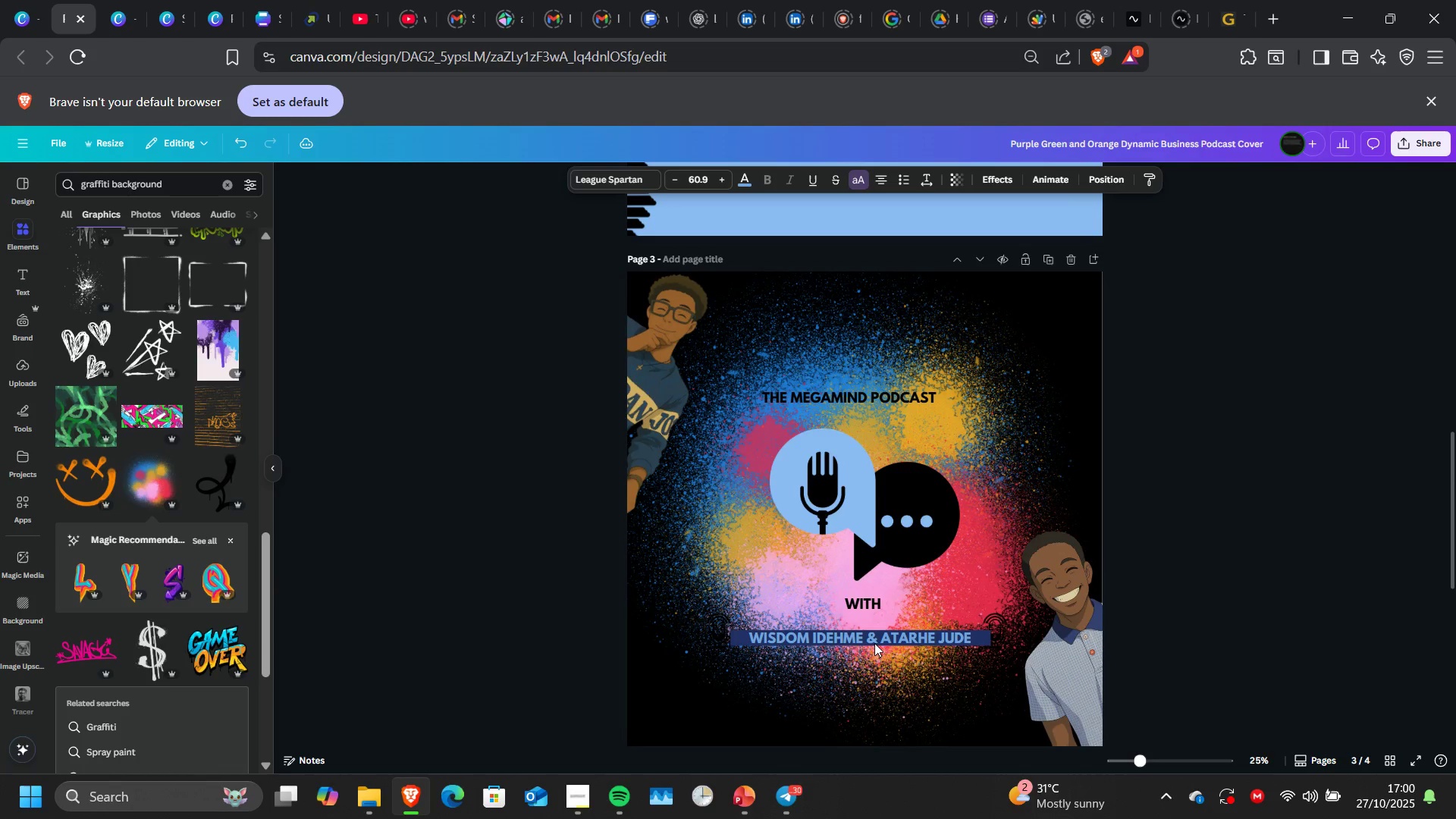 
key(ArrowRight)
 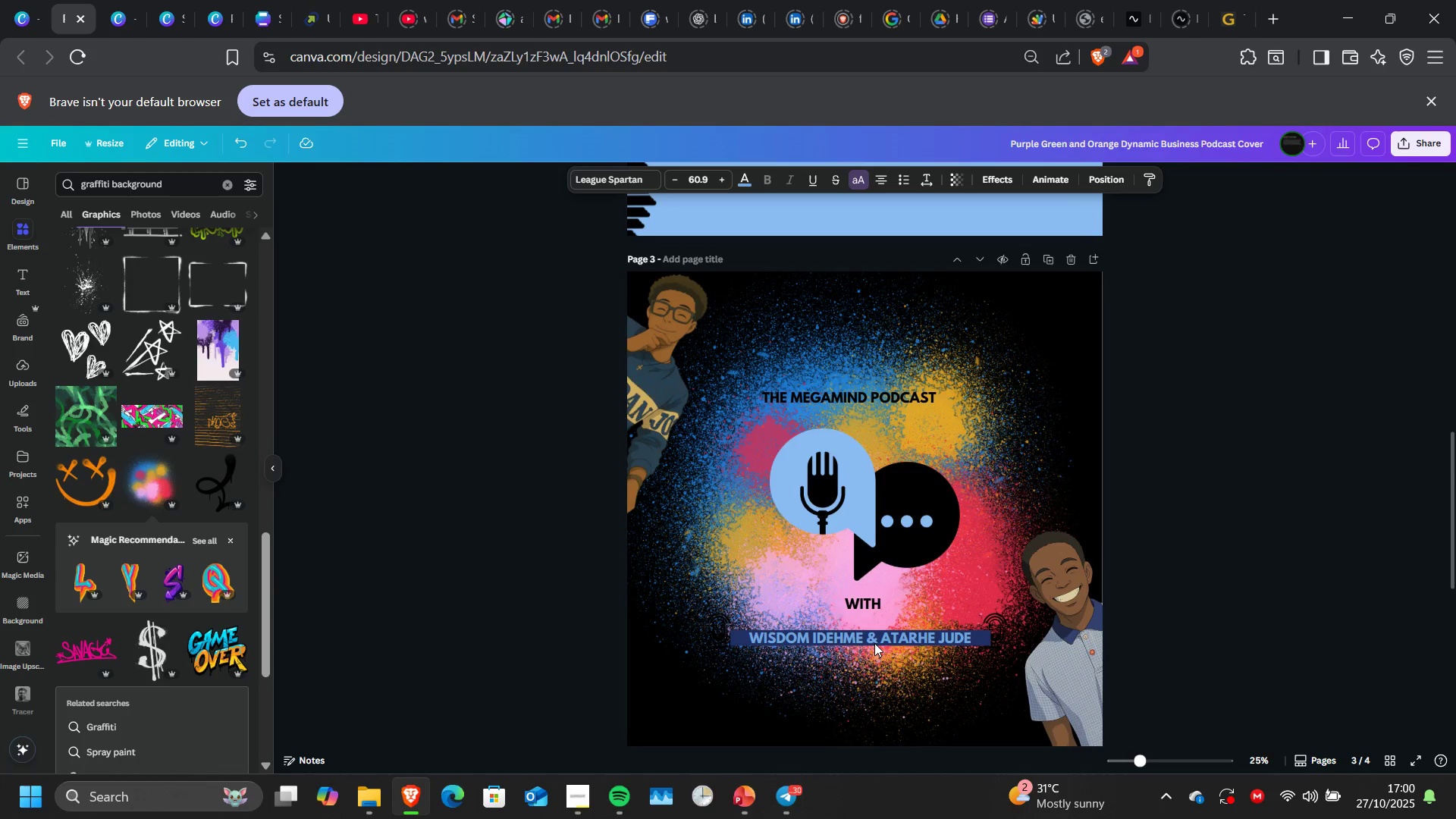 
key(ArrowUp)
 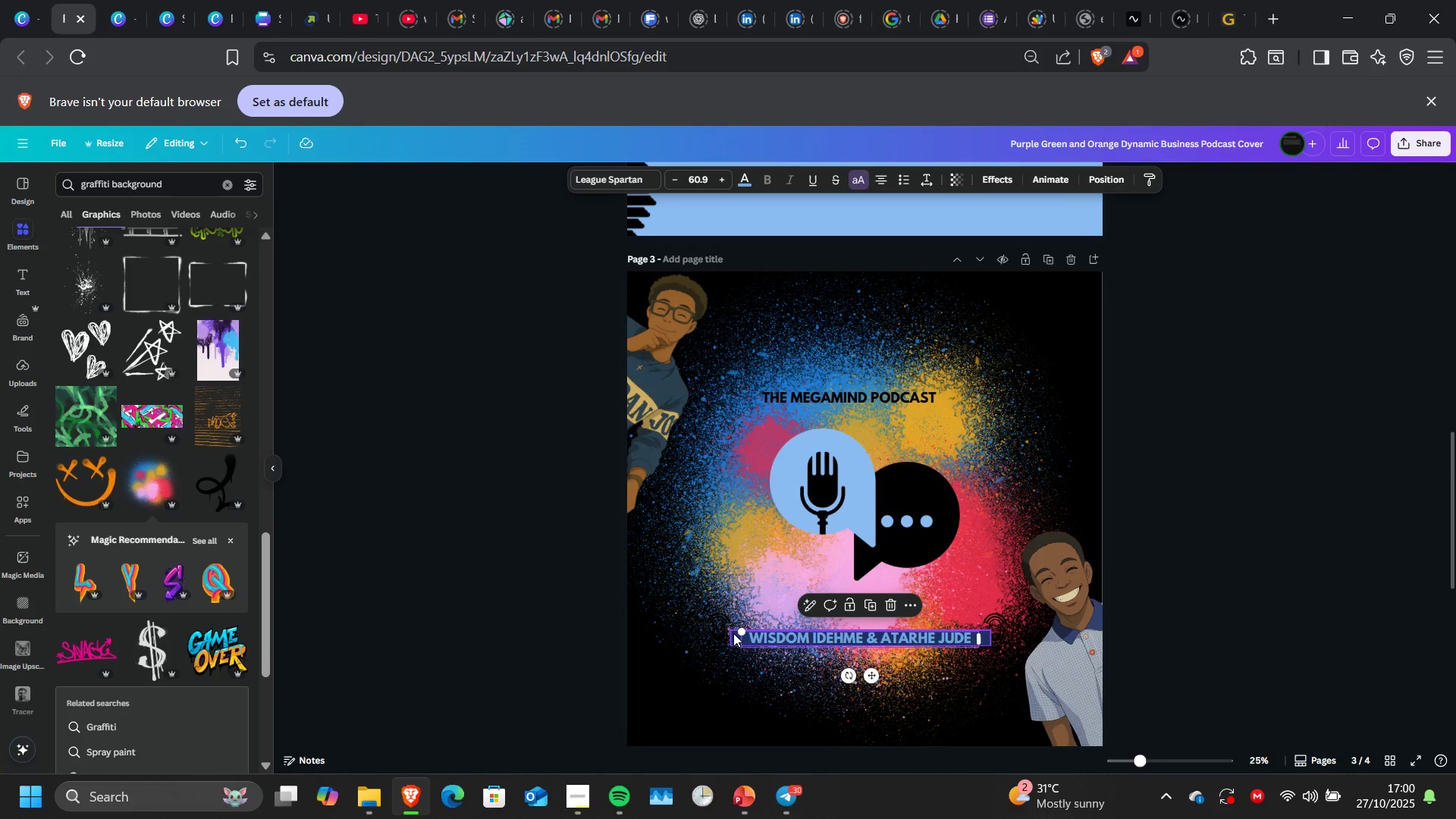 
left_click([733, 633])
 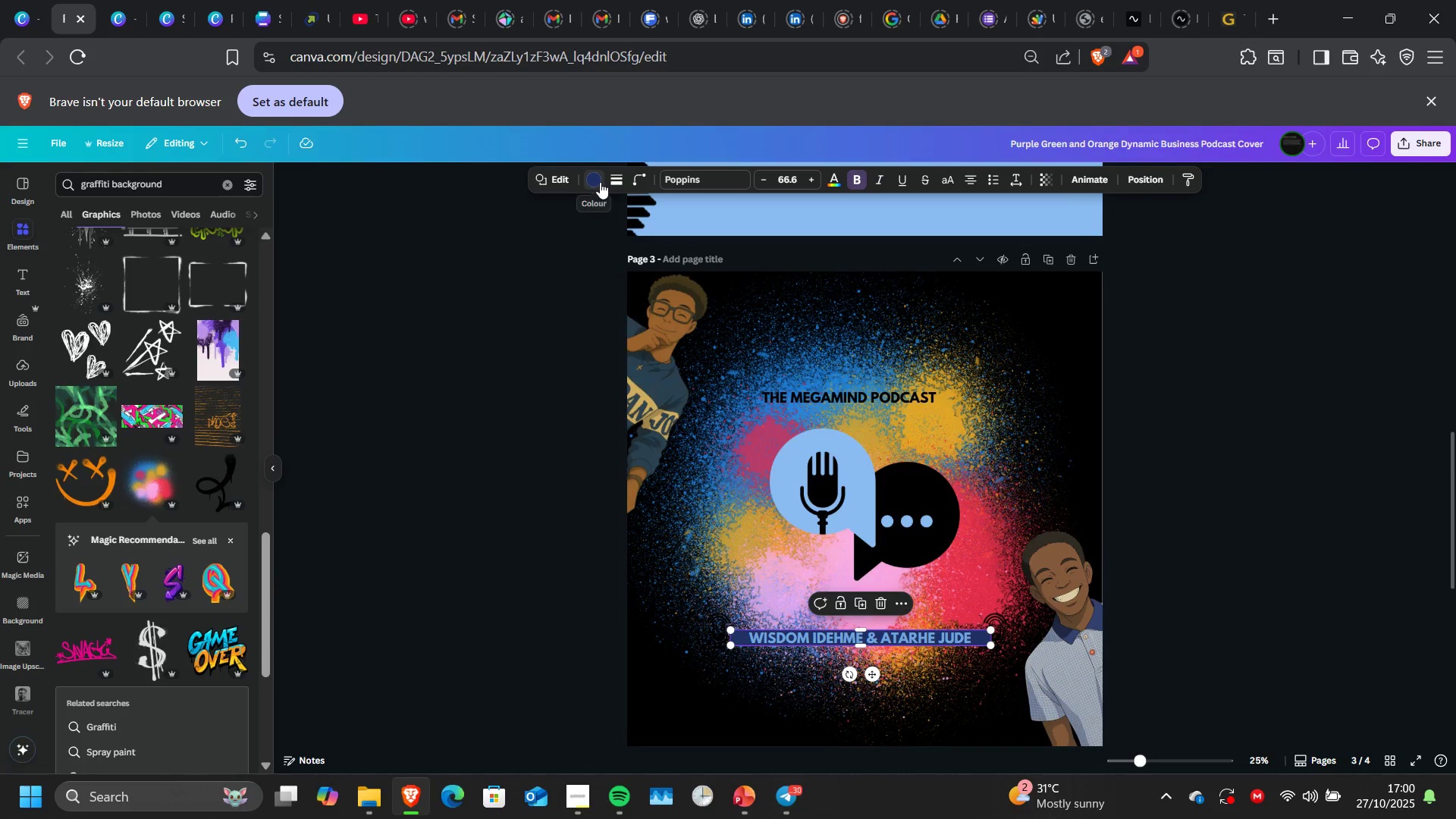 
left_click([600, 182])
 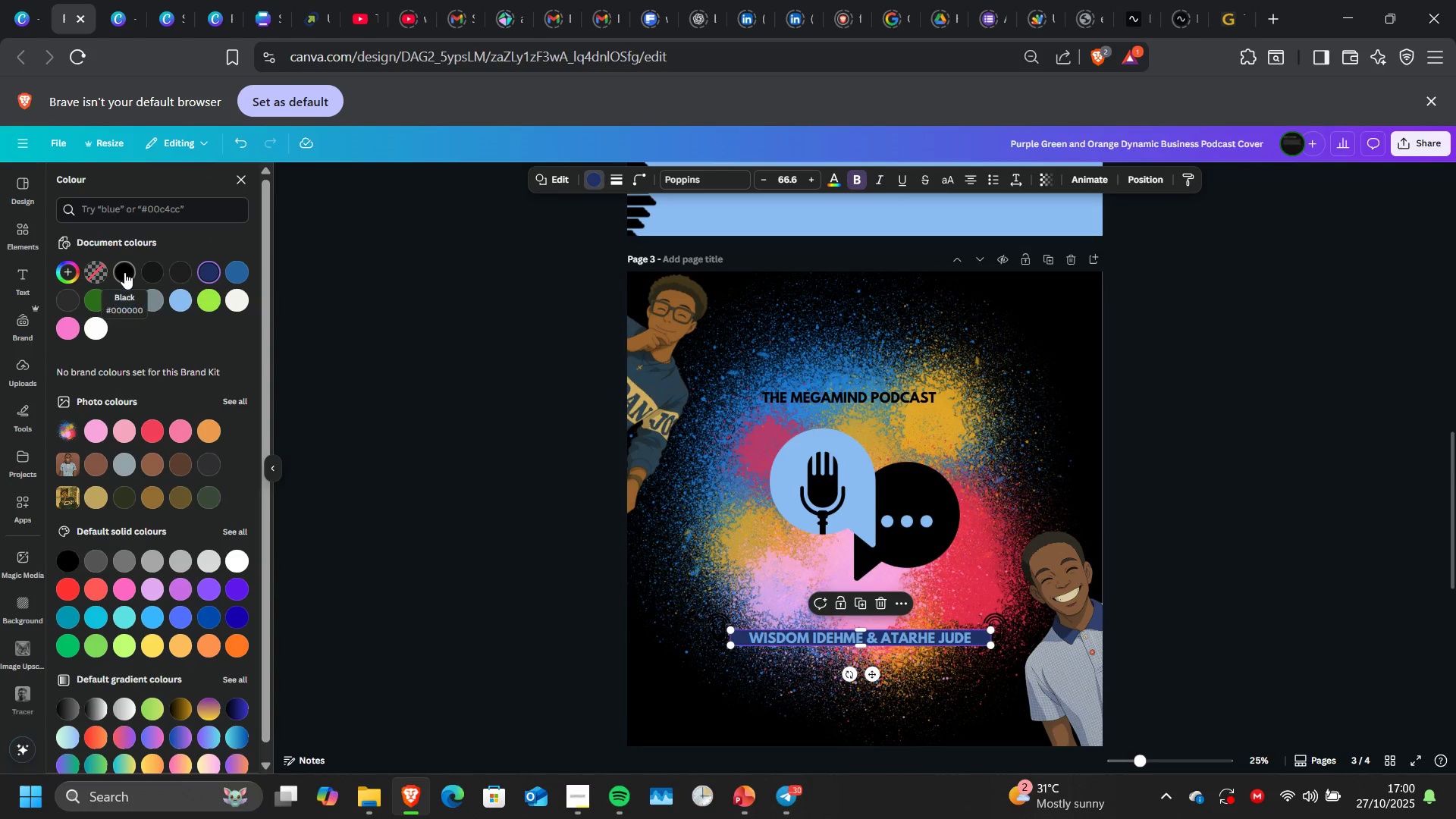 
left_click([124, 272])
 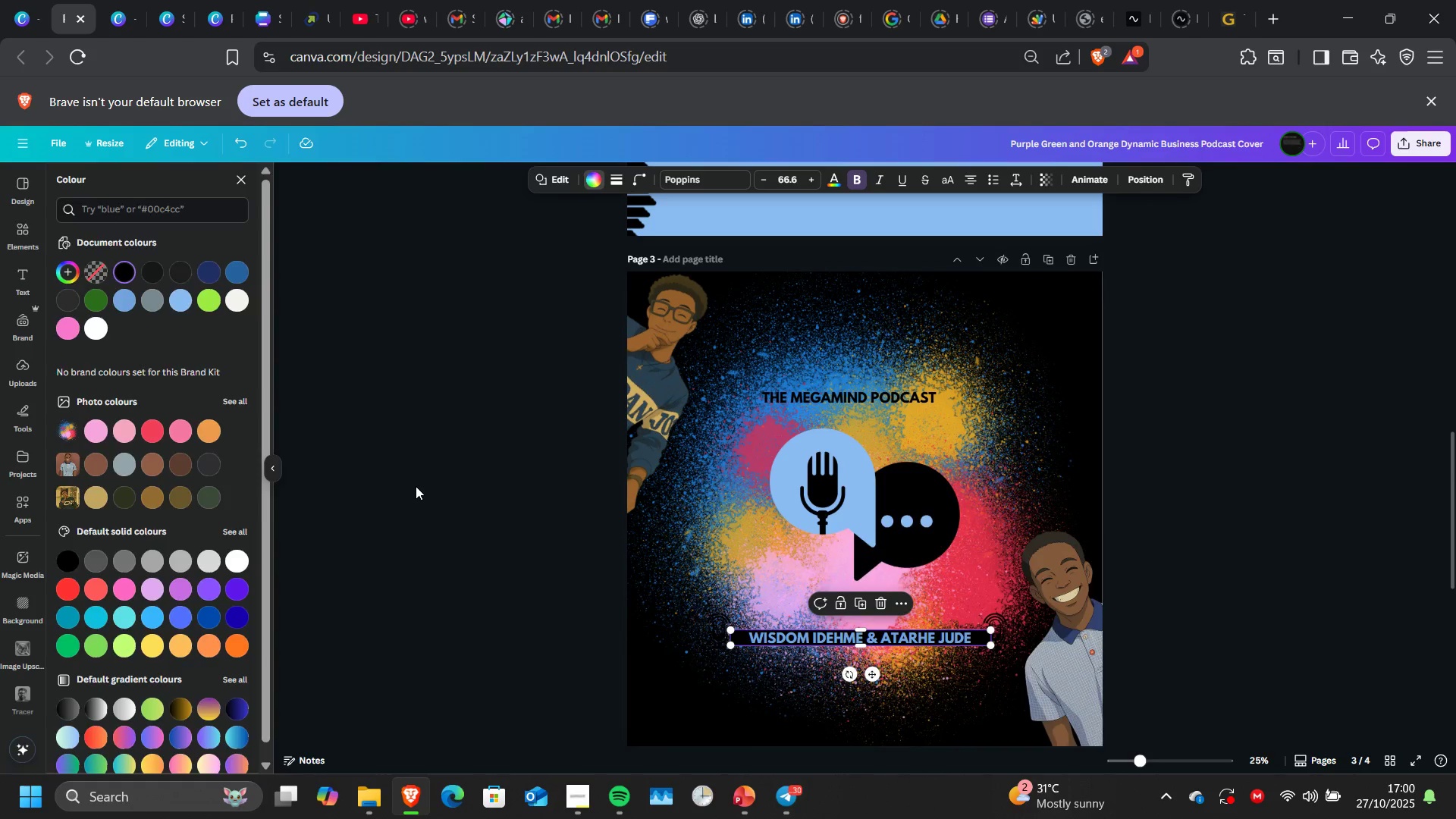 
double_click([416, 486])
 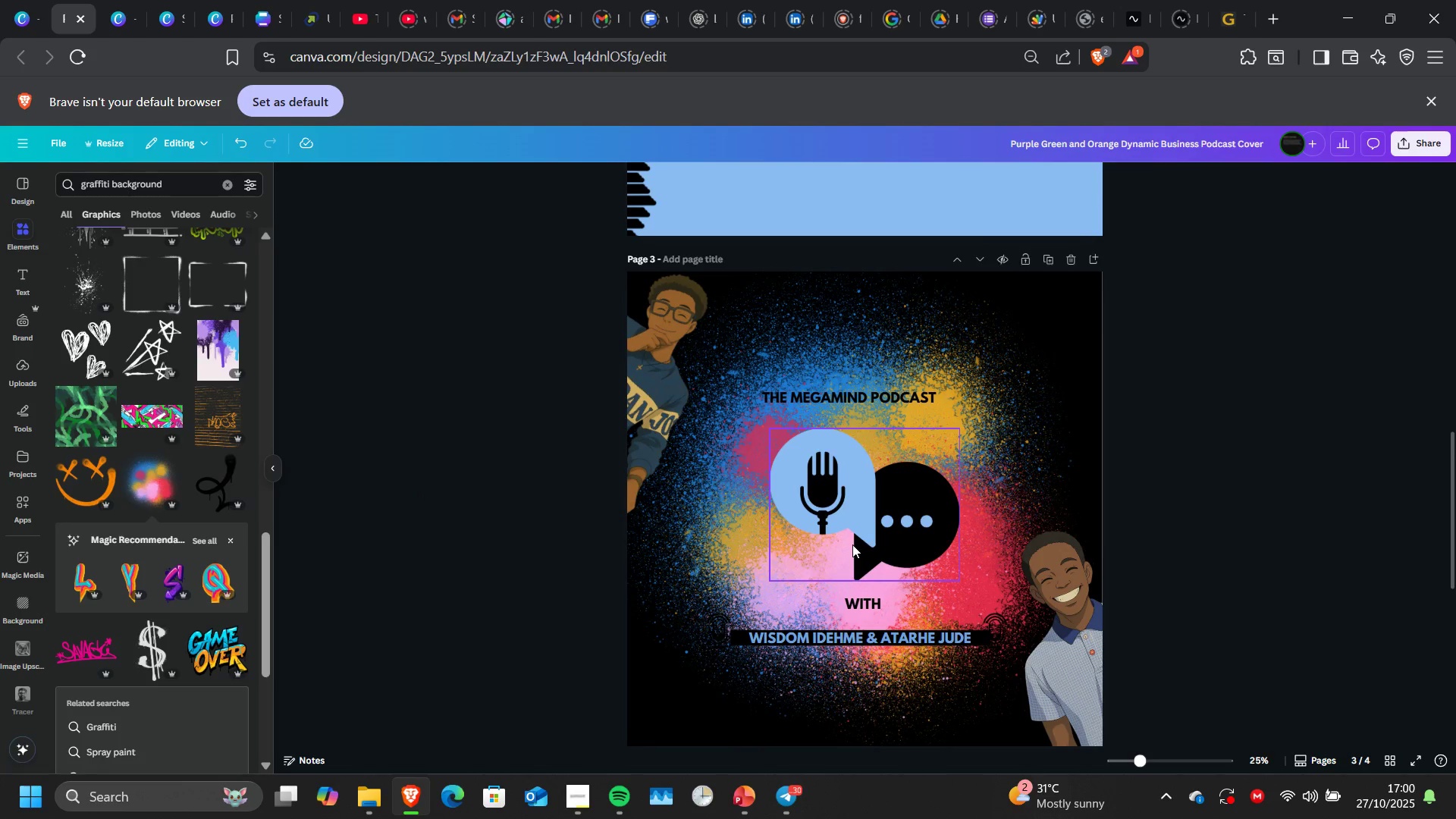 
scroll: coordinate [852, 544], scroll_direction: none, amount: 0.0
 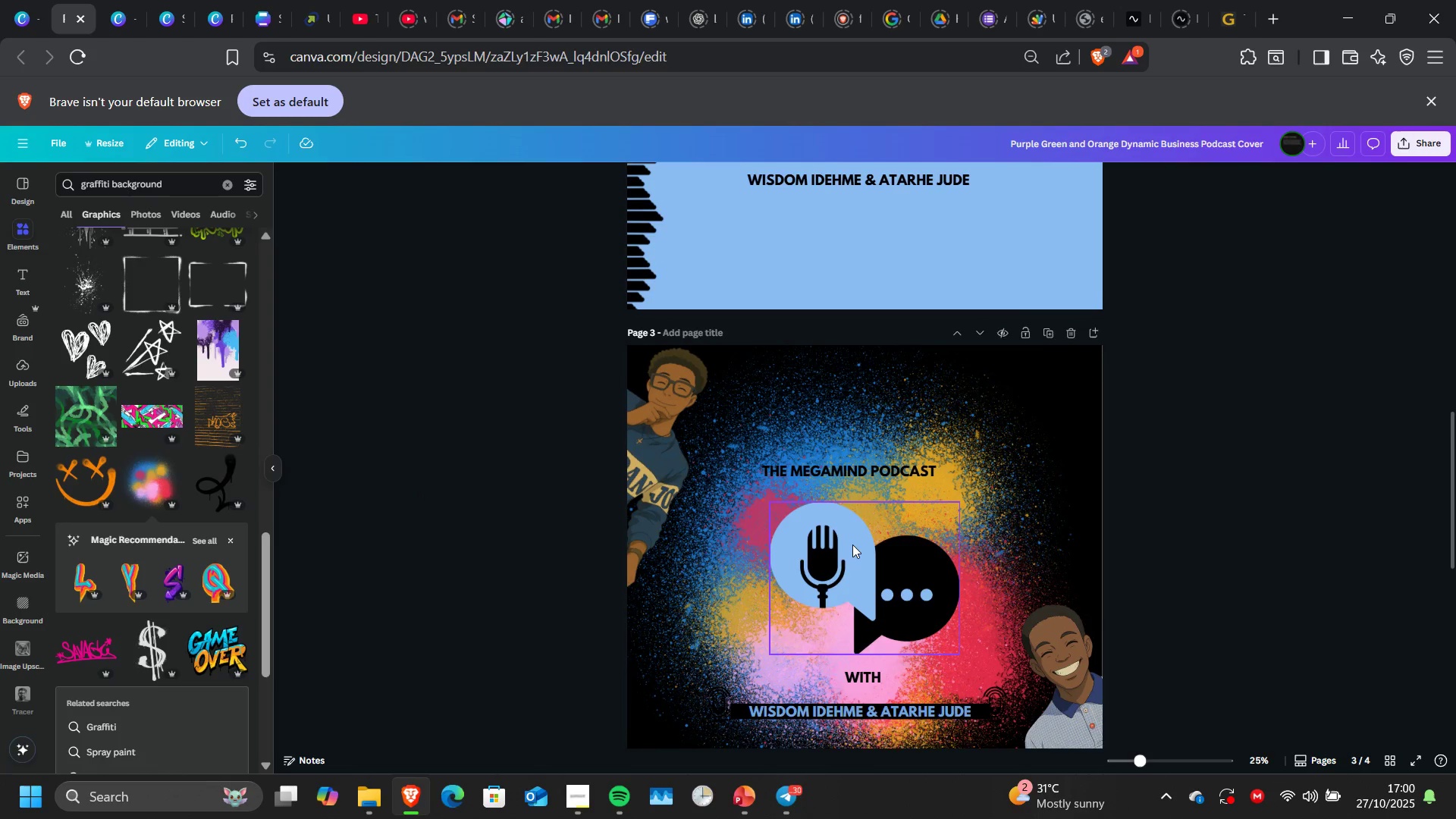 
scroll: coordinate [852, 544], scroll_direction: up, amount: 4.0
 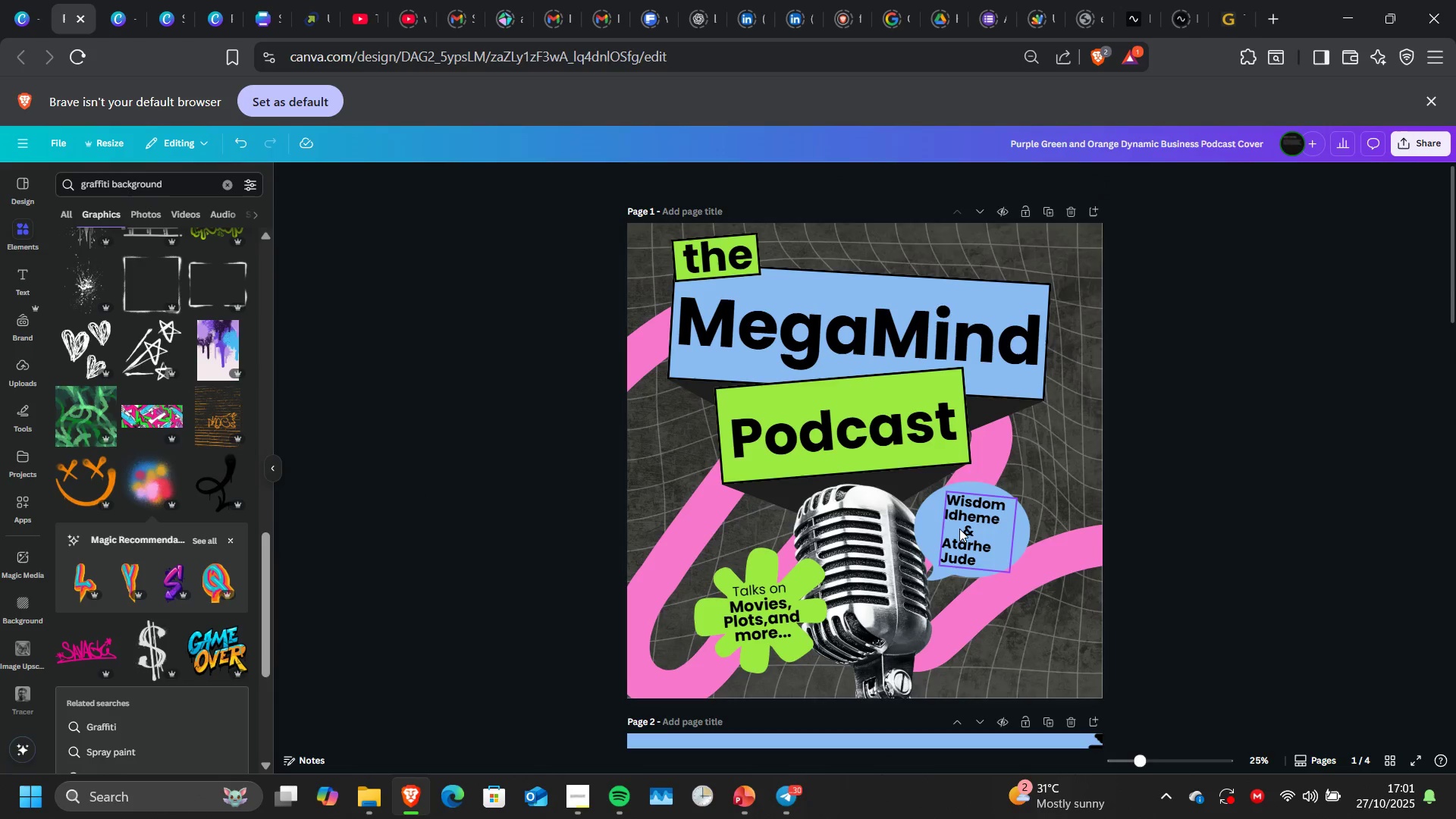 
left_click([956, 531])
 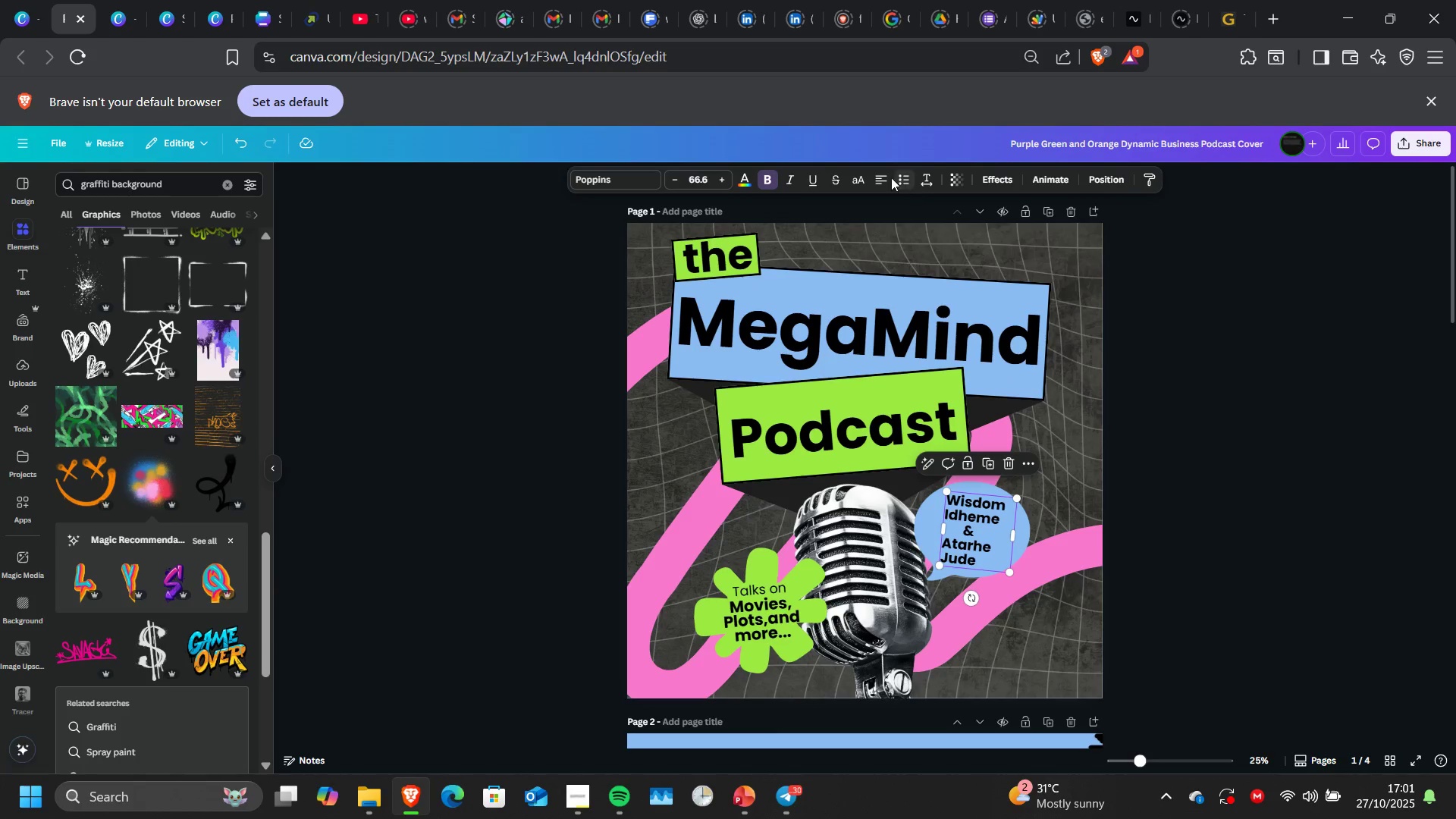 
left_click([883, 177])
 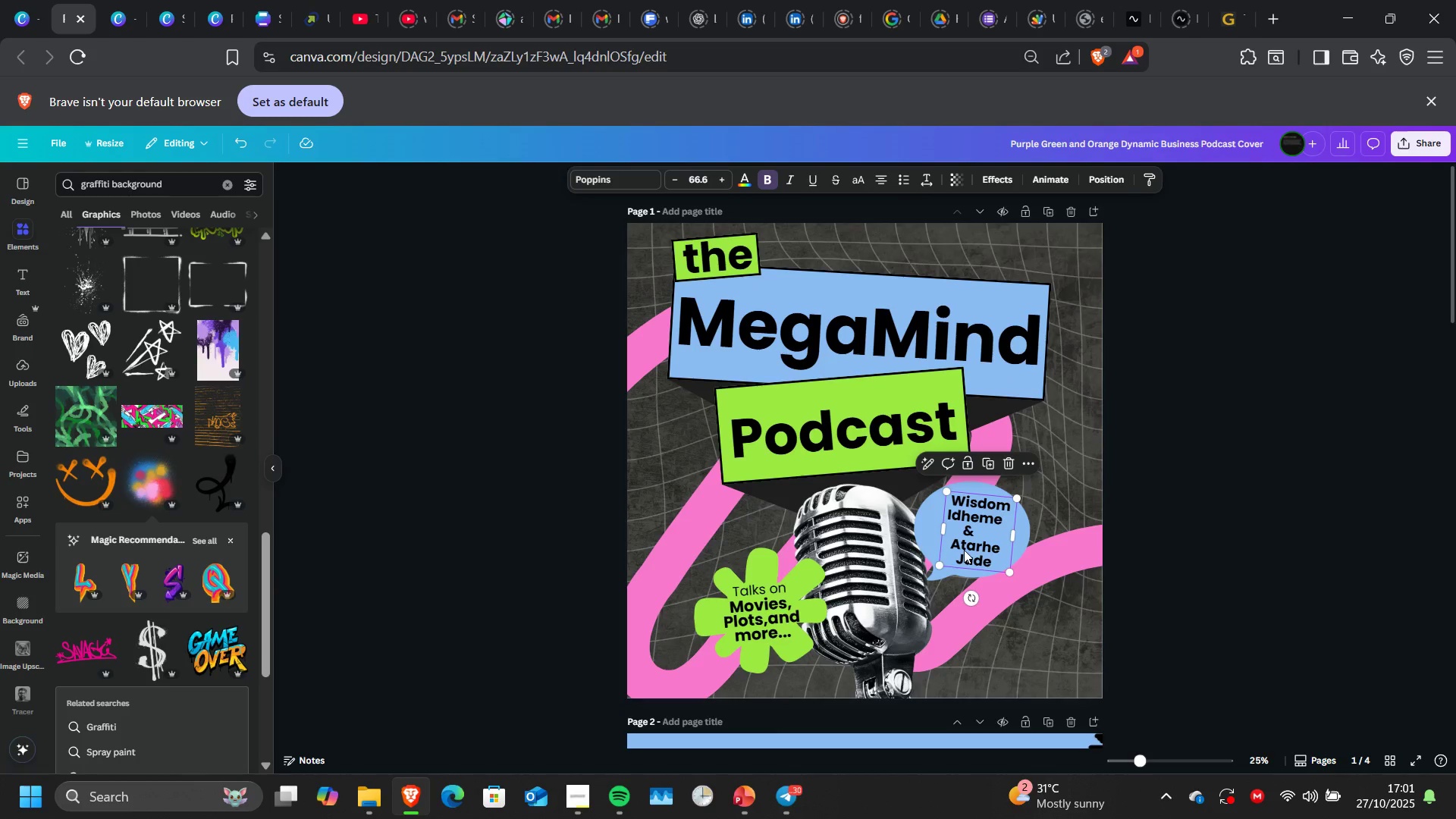 
left_click([965, 559])
 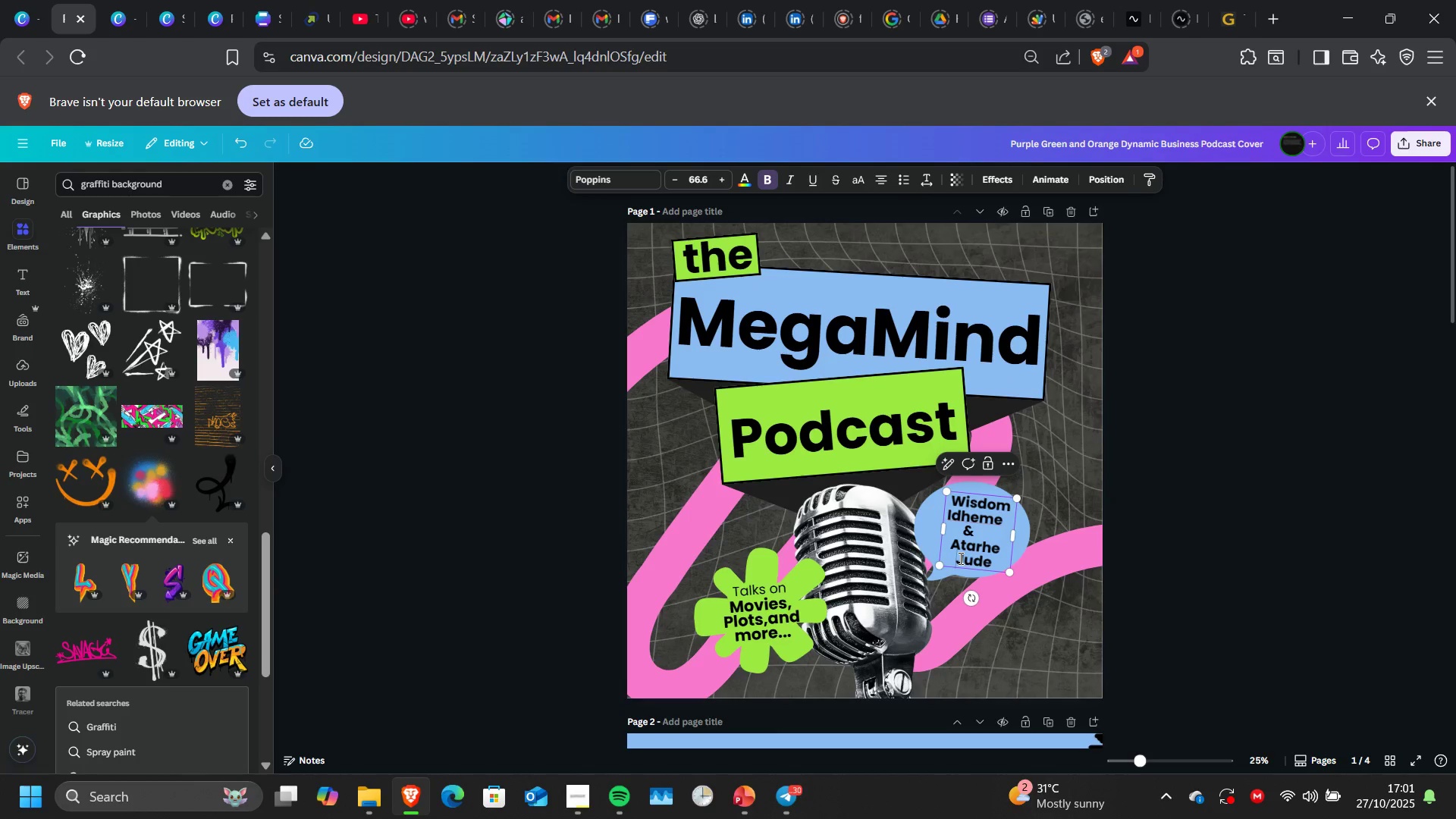 
left_click([959, 558])
 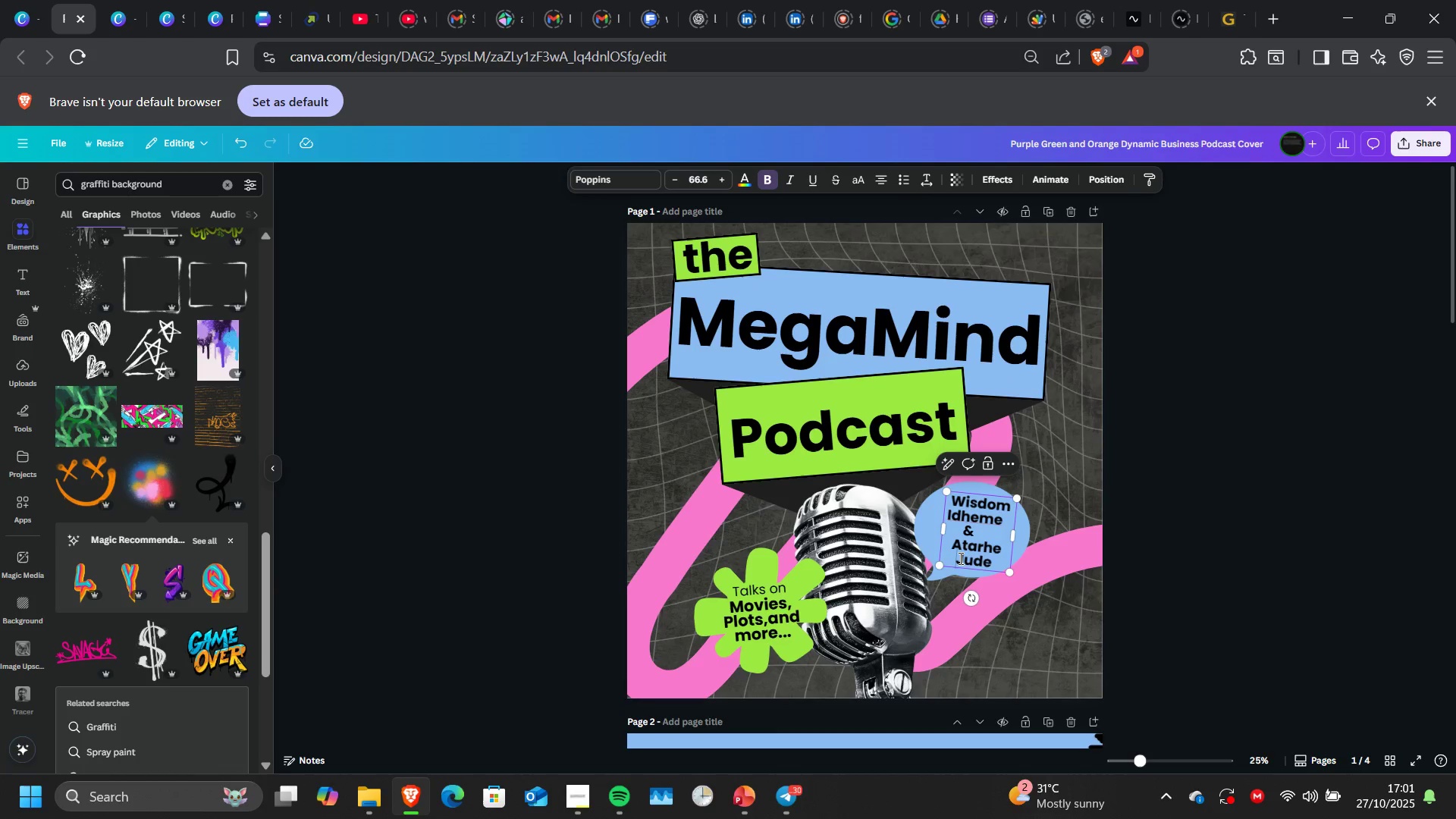 
key(Backspace)
 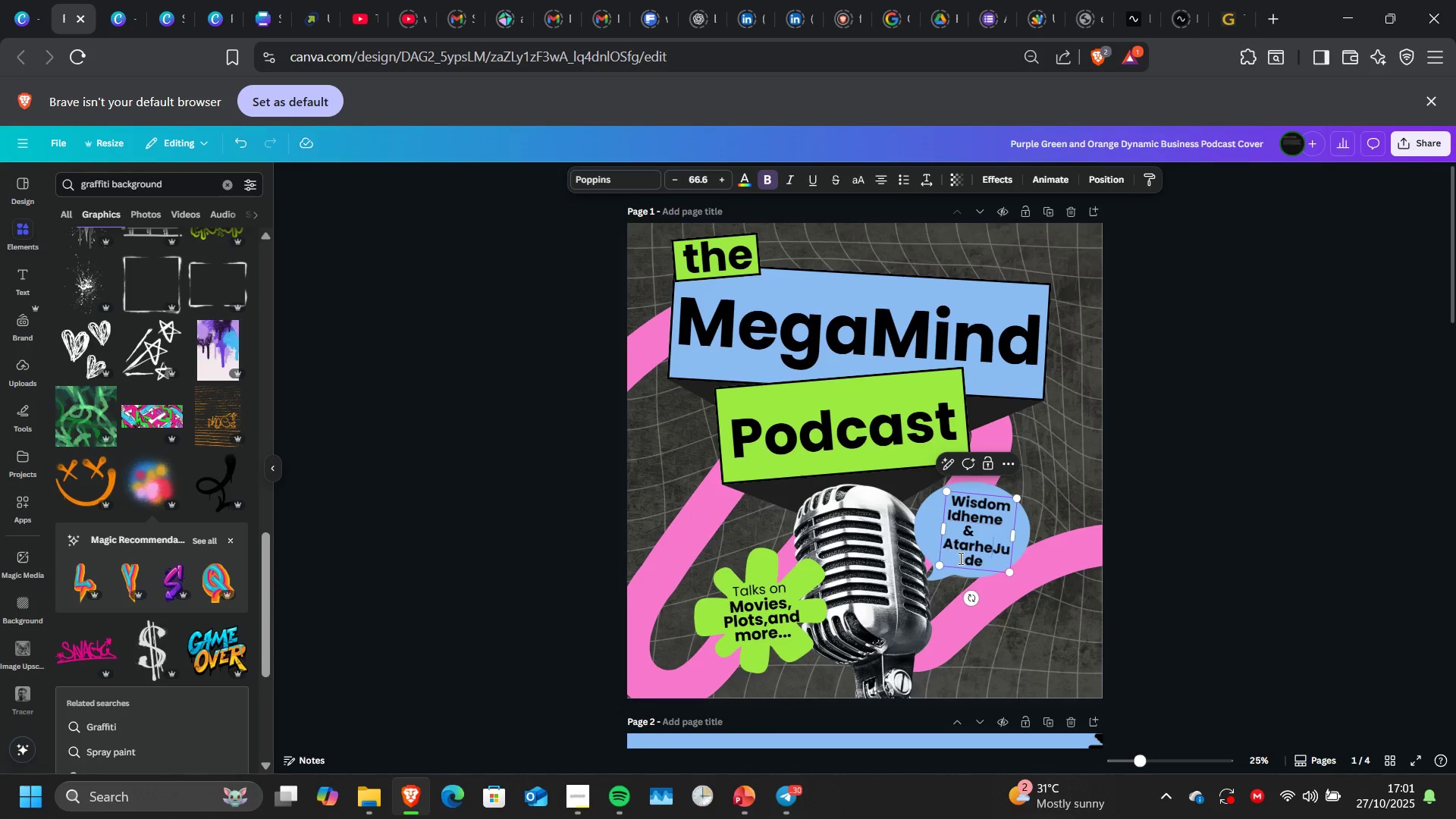 
key(Backspace)
 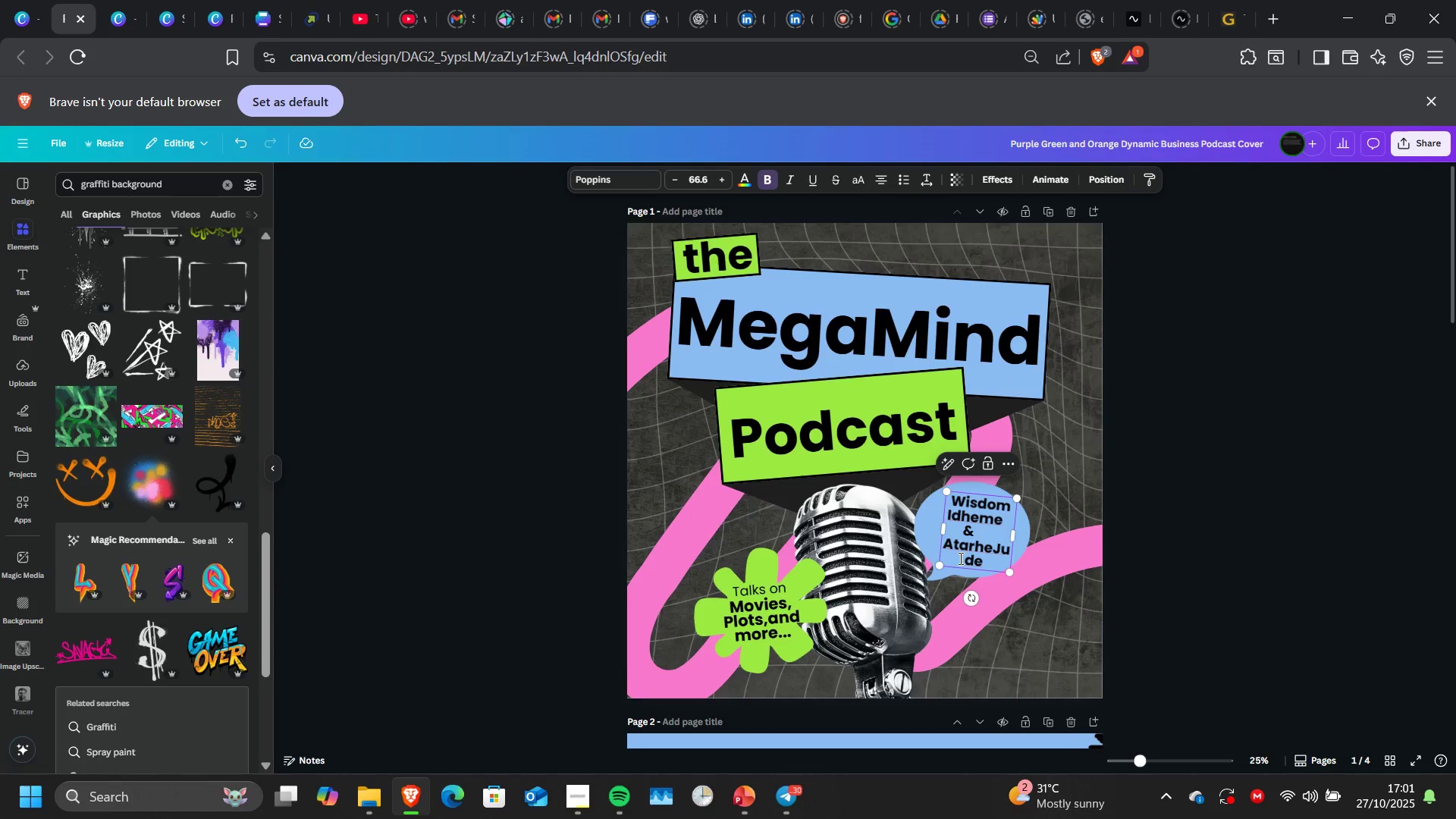 
key(Enter)
 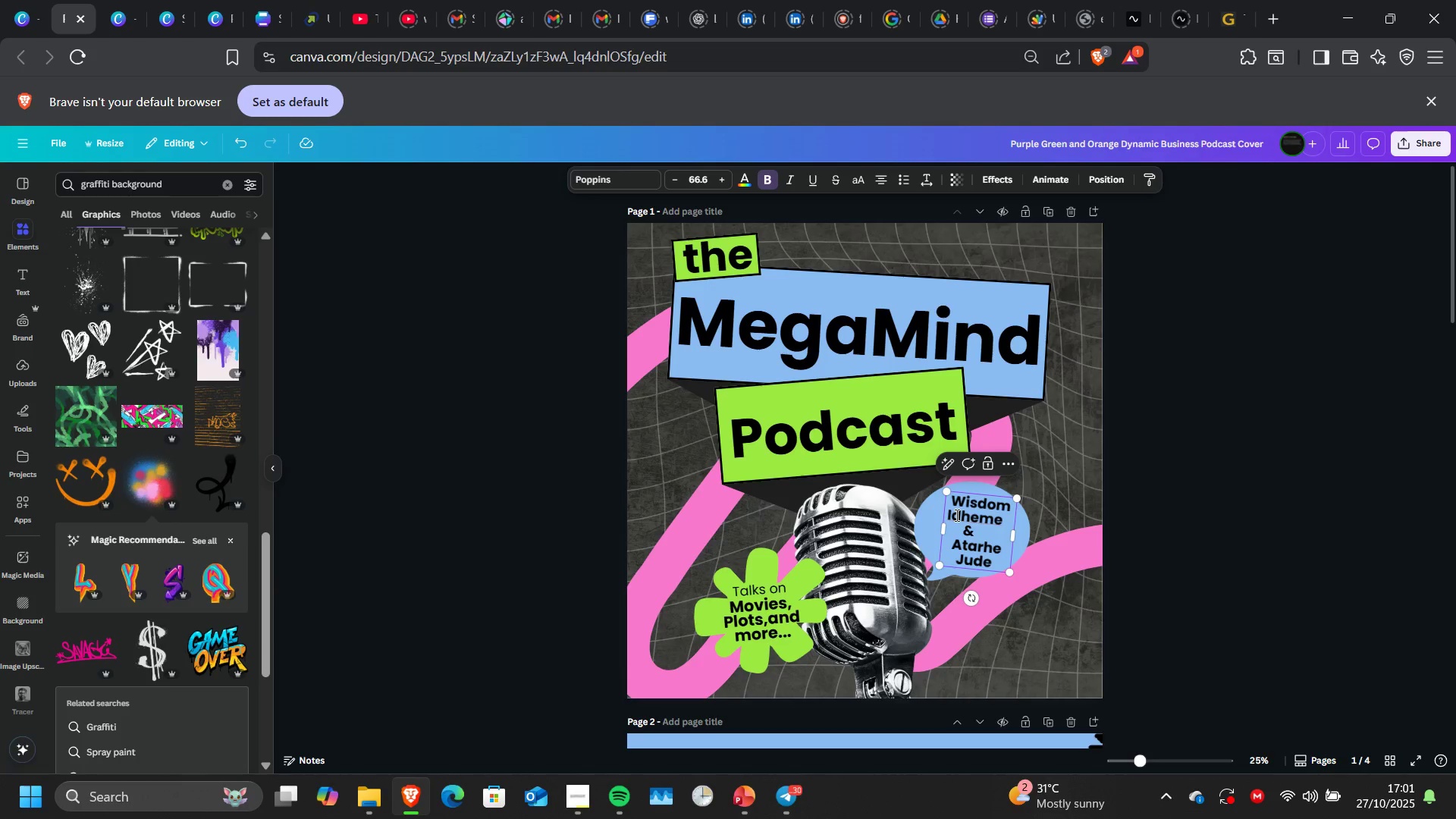 
left_click([956, 515])
 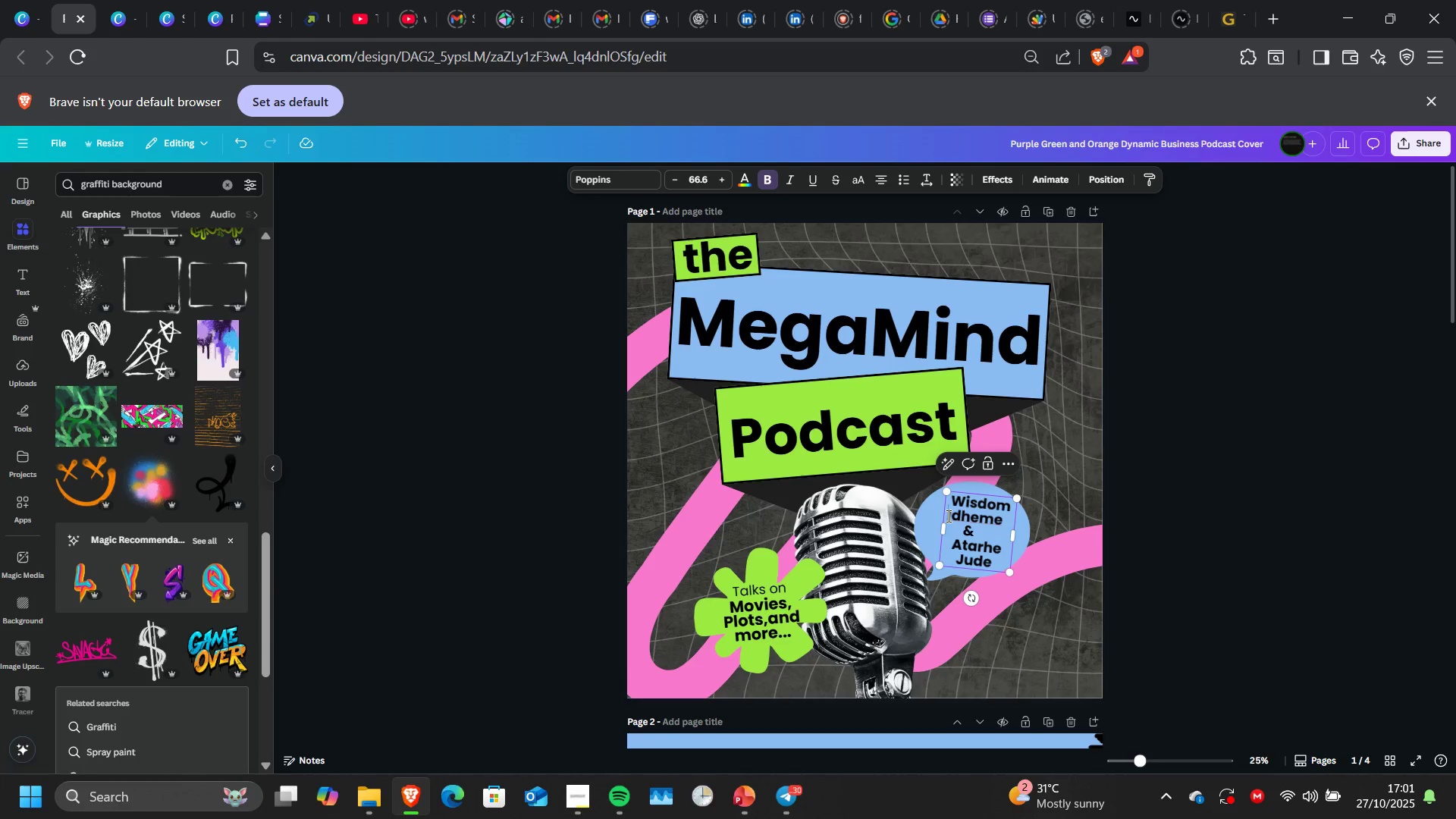 
left_click([947, 516])
 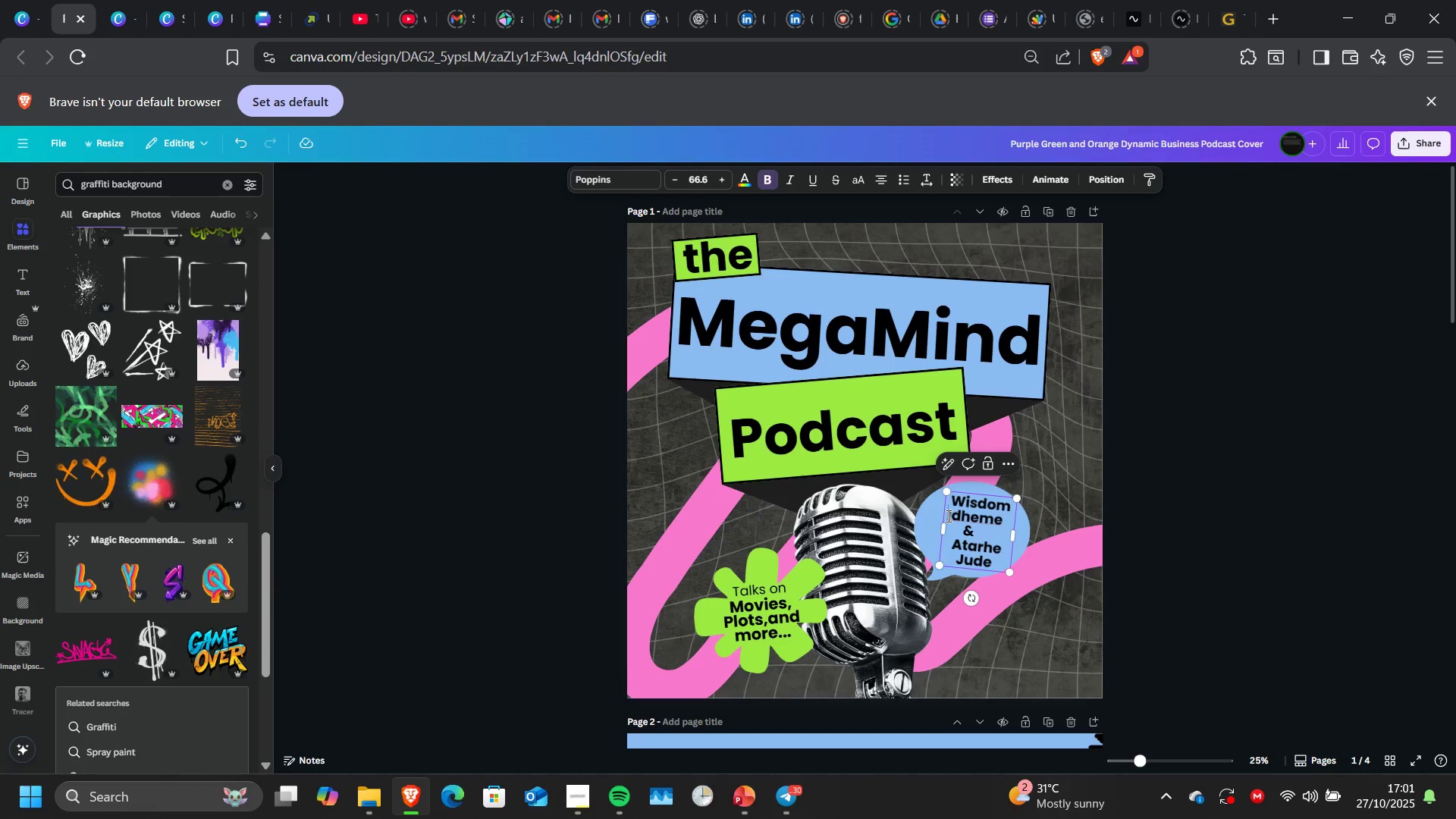 
key(Space)
 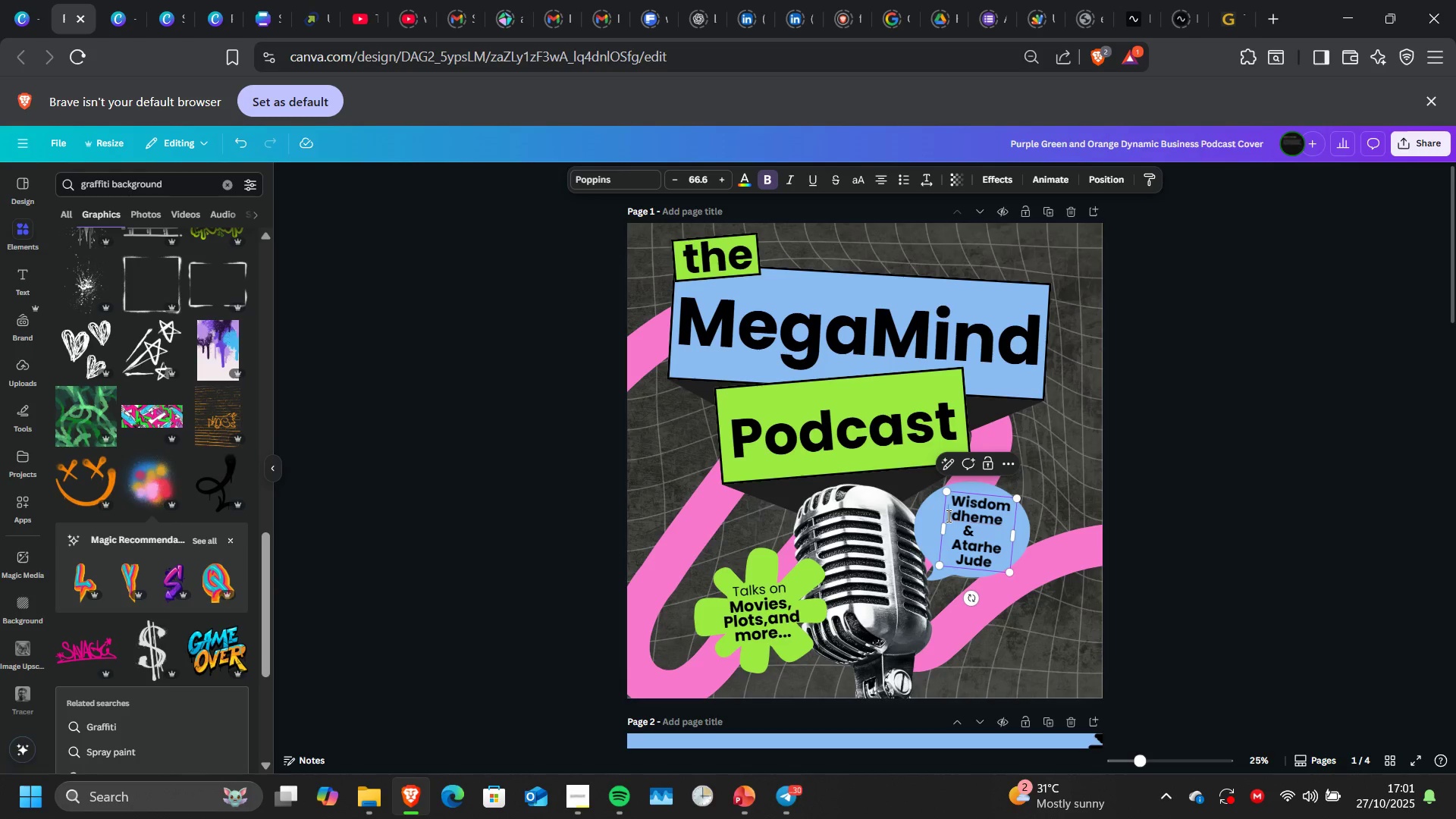 
key(Space)
 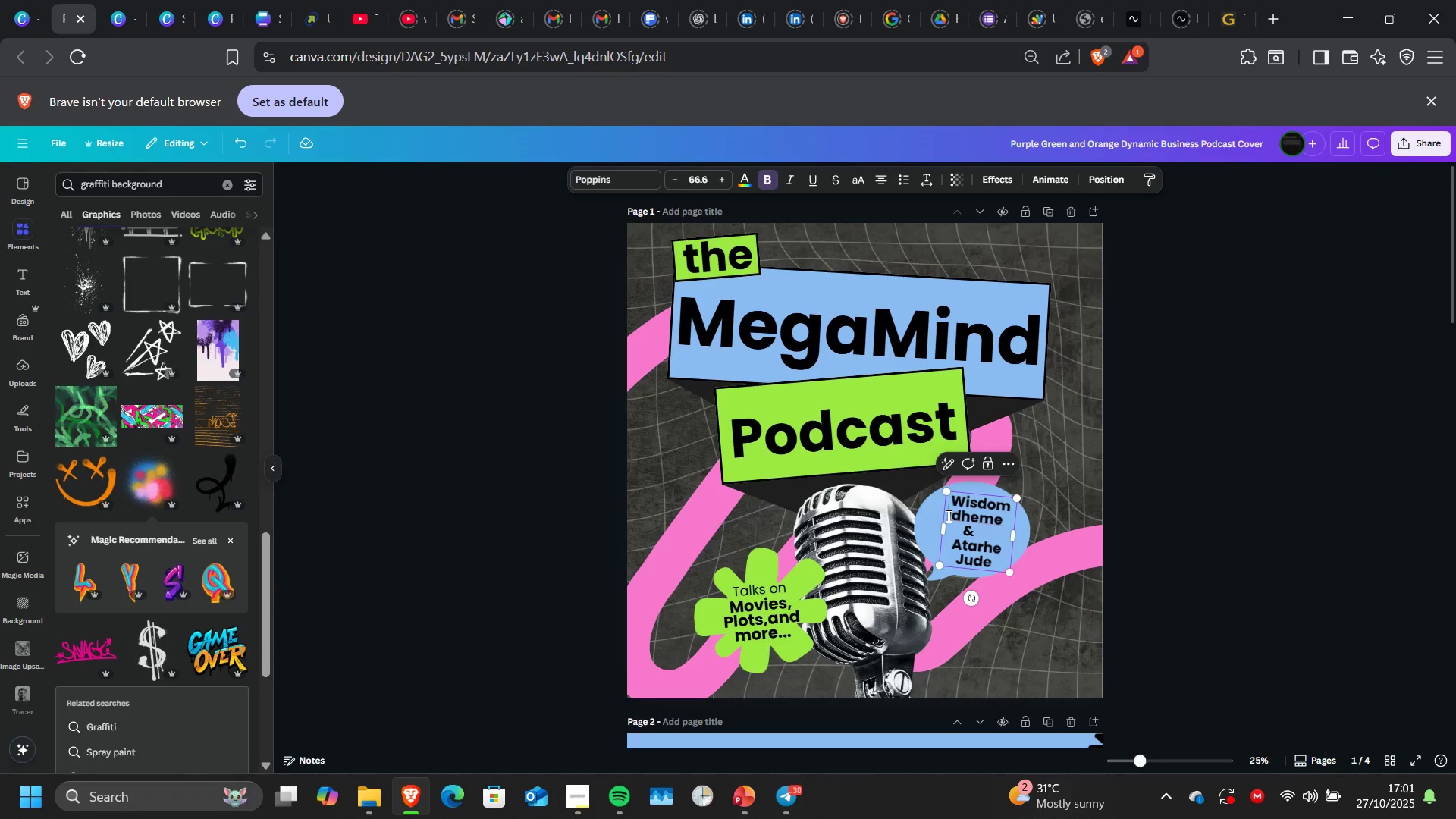 
key(Space)
 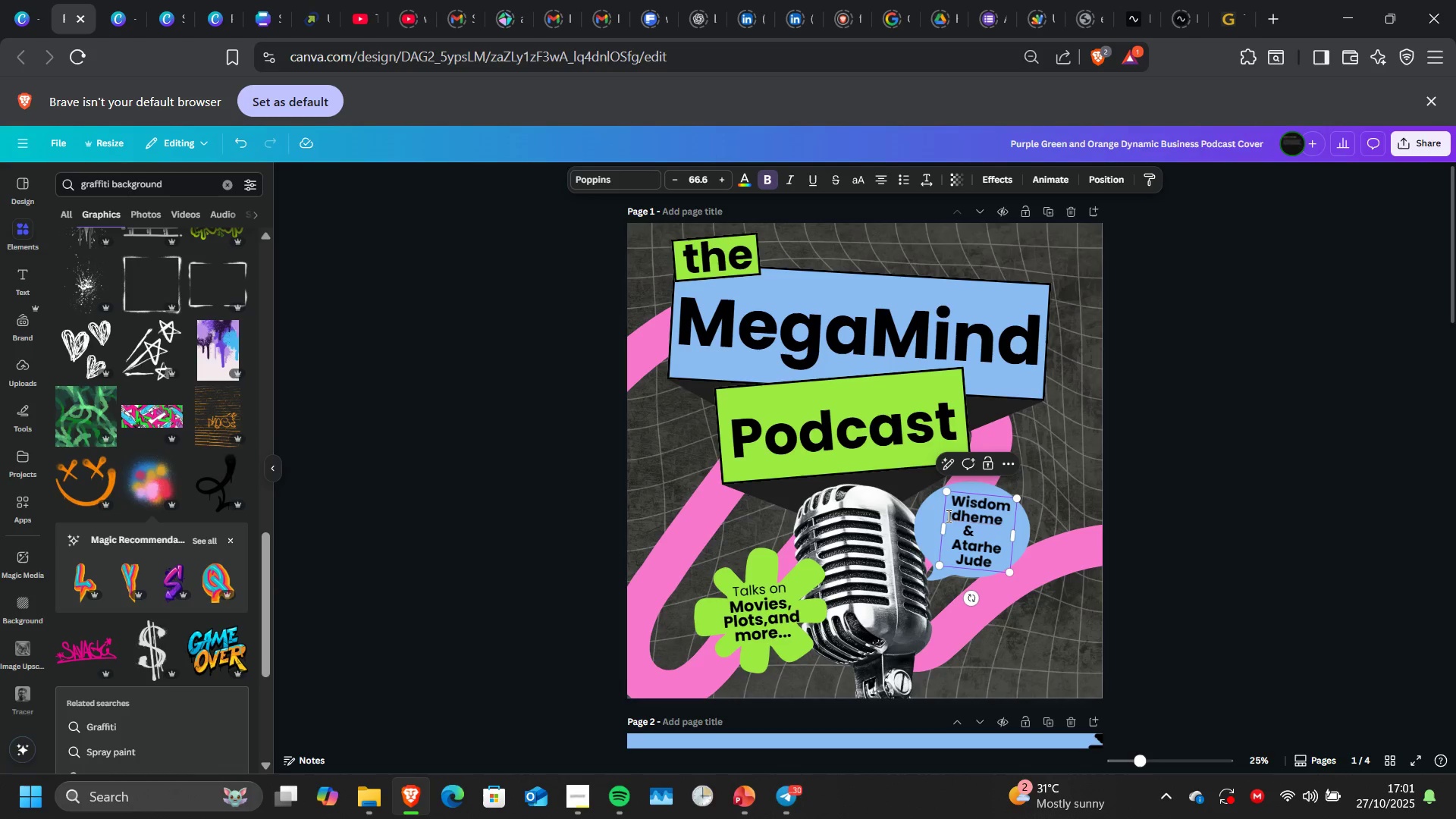 
key(Backspace)
 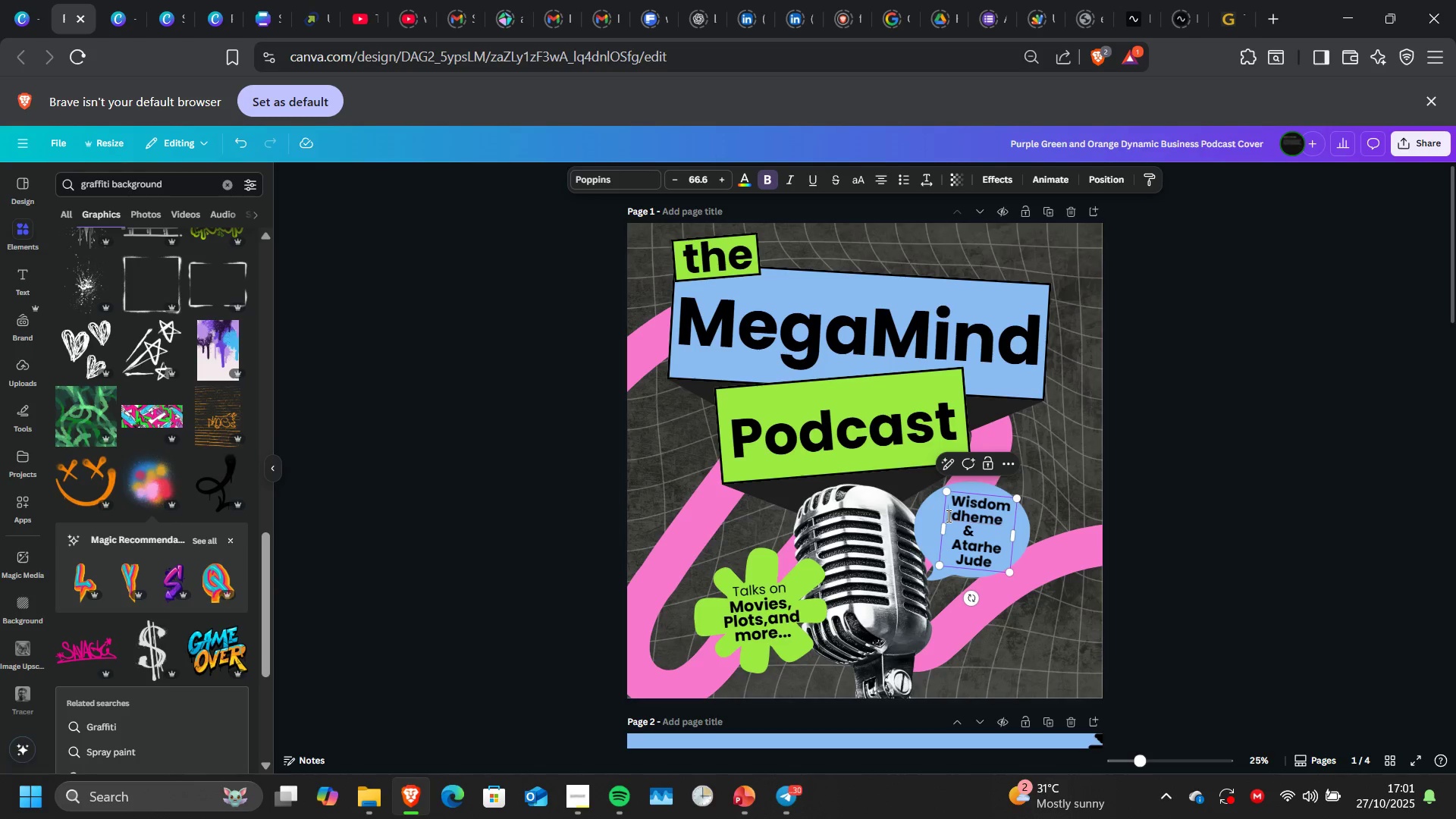 
key(Backspace)
 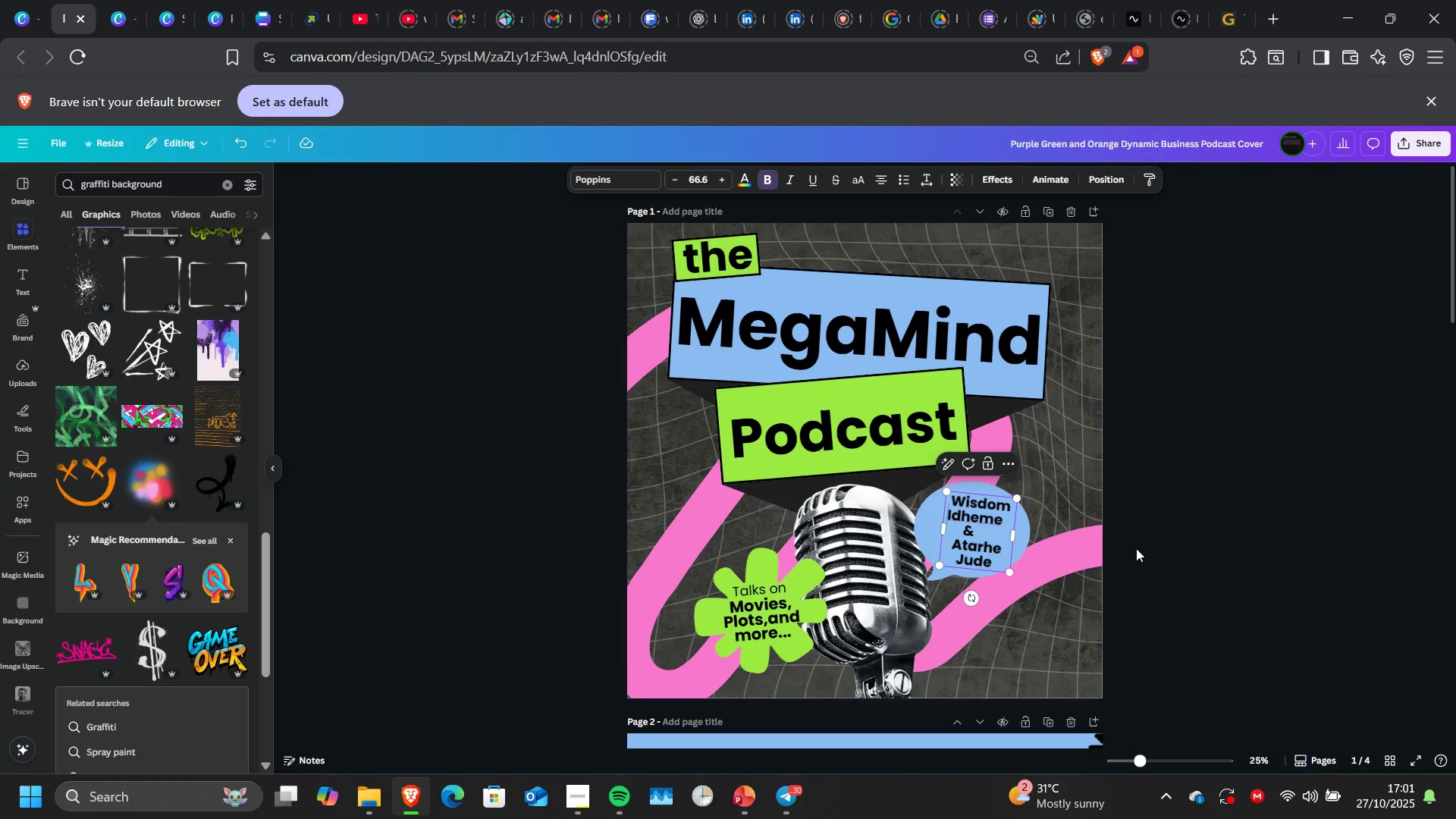 
left_click([1136, 548])
 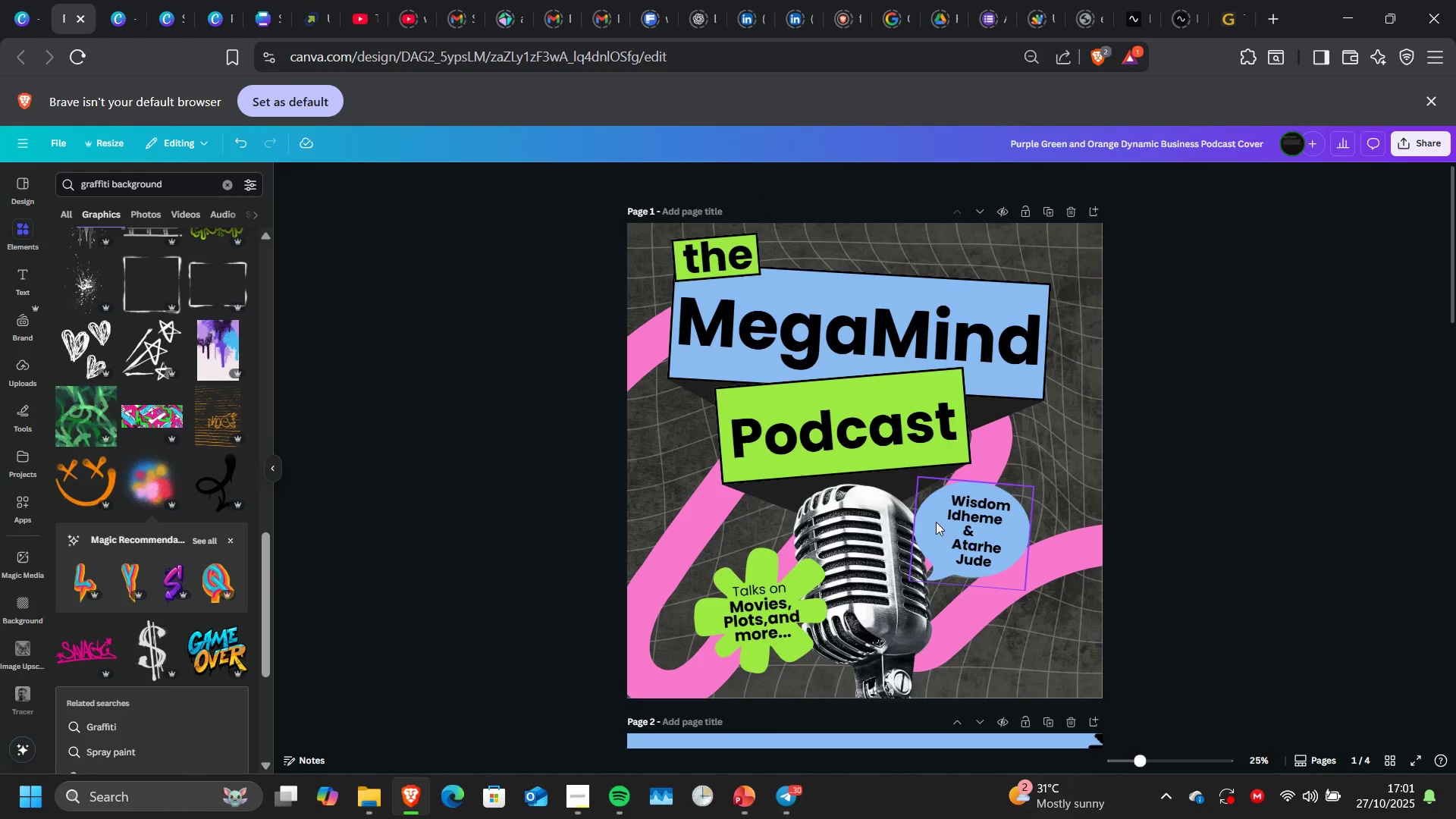 
left_click([930, 522])
 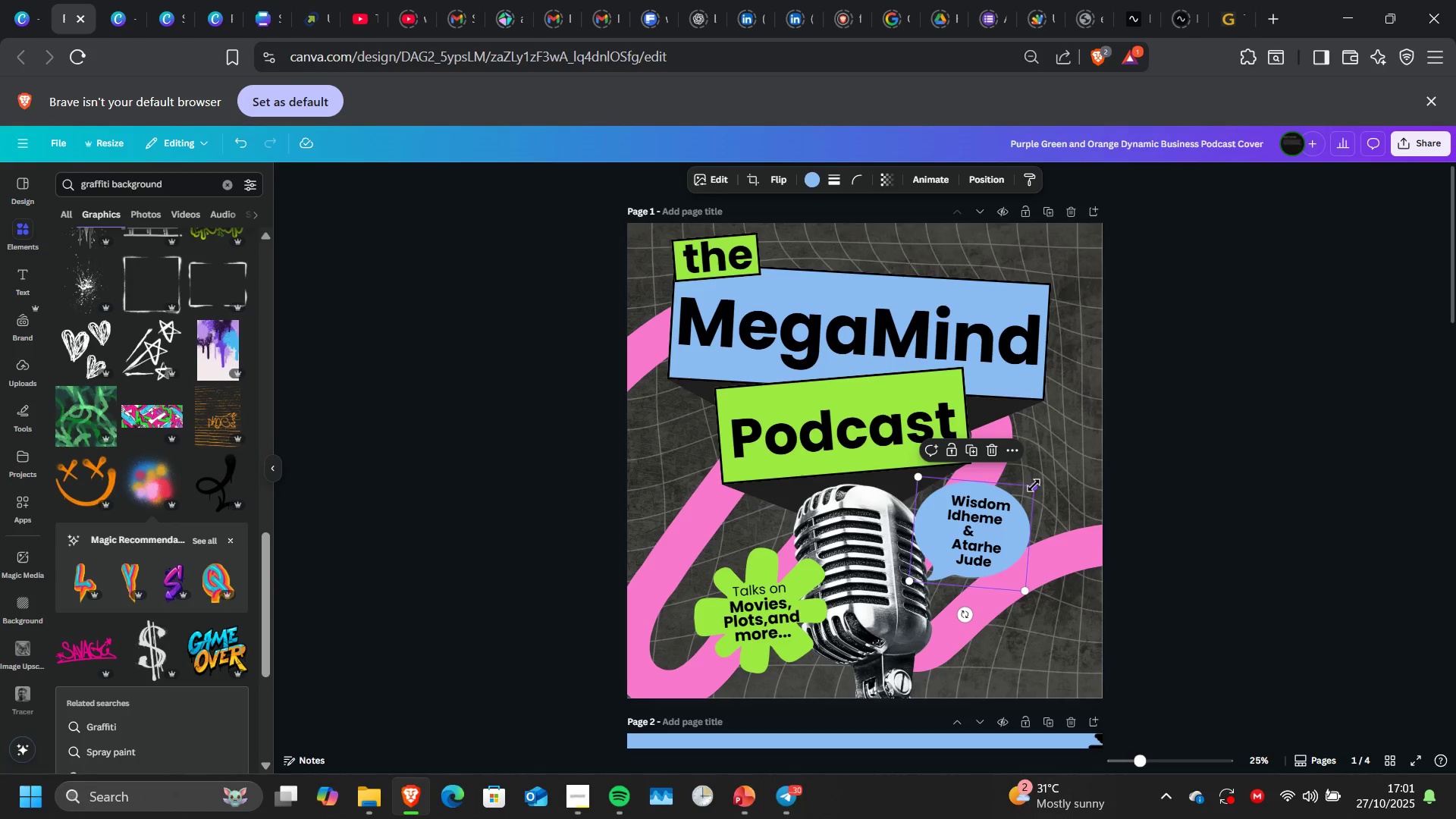 
left_click_drag(start_coordinate=[1034, 485], to_coordinate=[990, 509])
 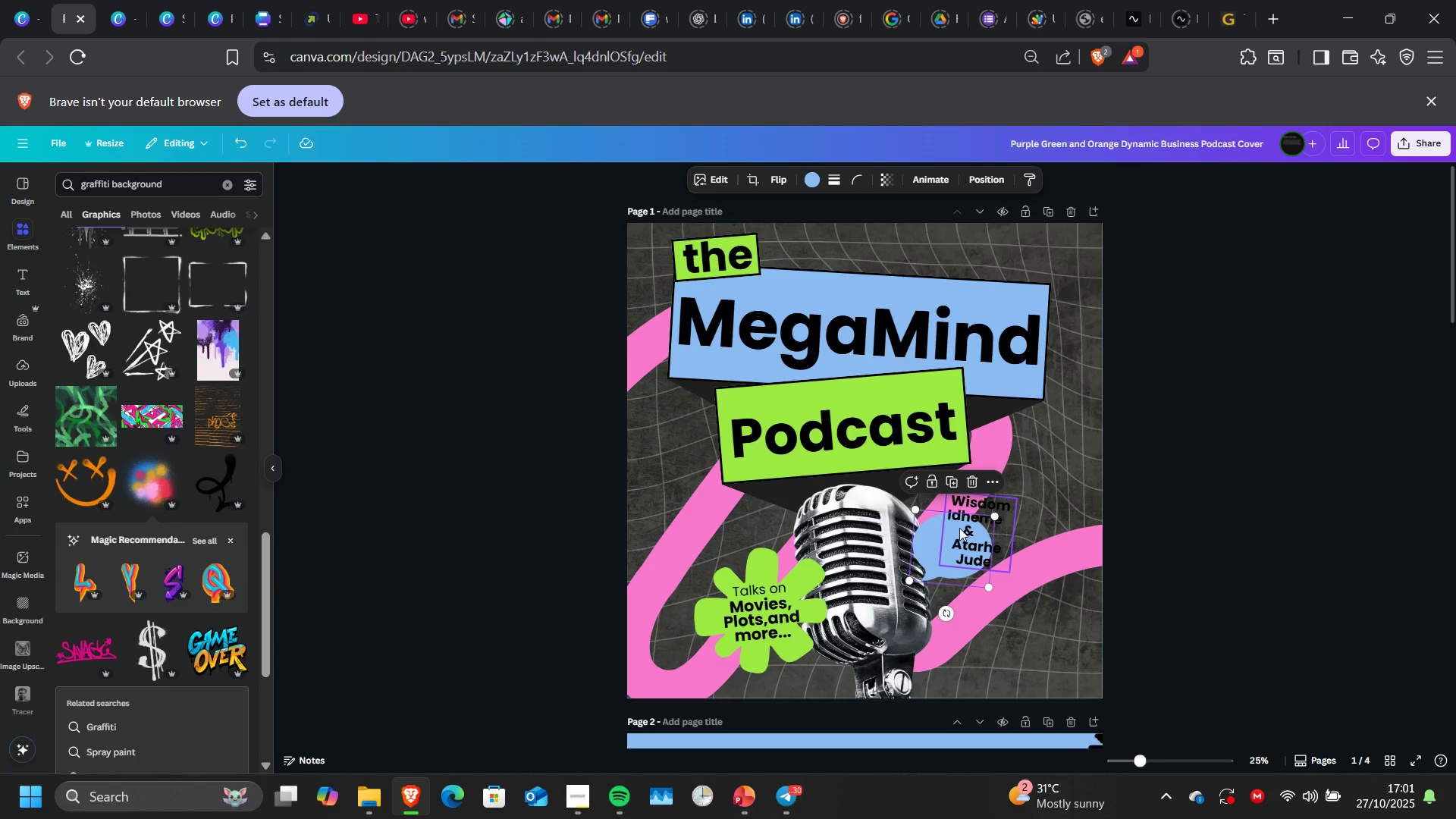 
left_click_drag(start_coordinate=[963, 527], to_coordinate=[953, 532])
 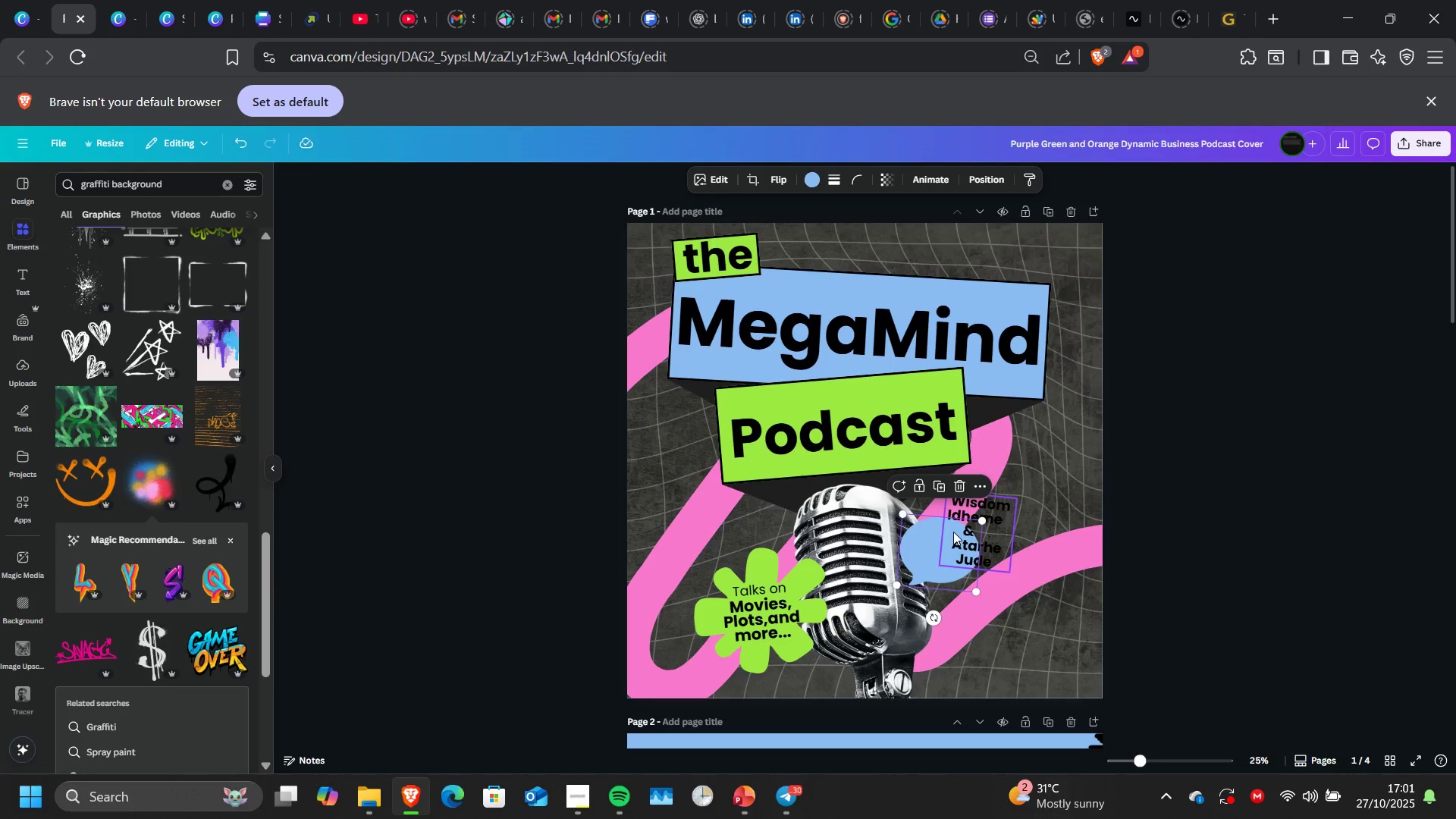 
key(Control+Z)
 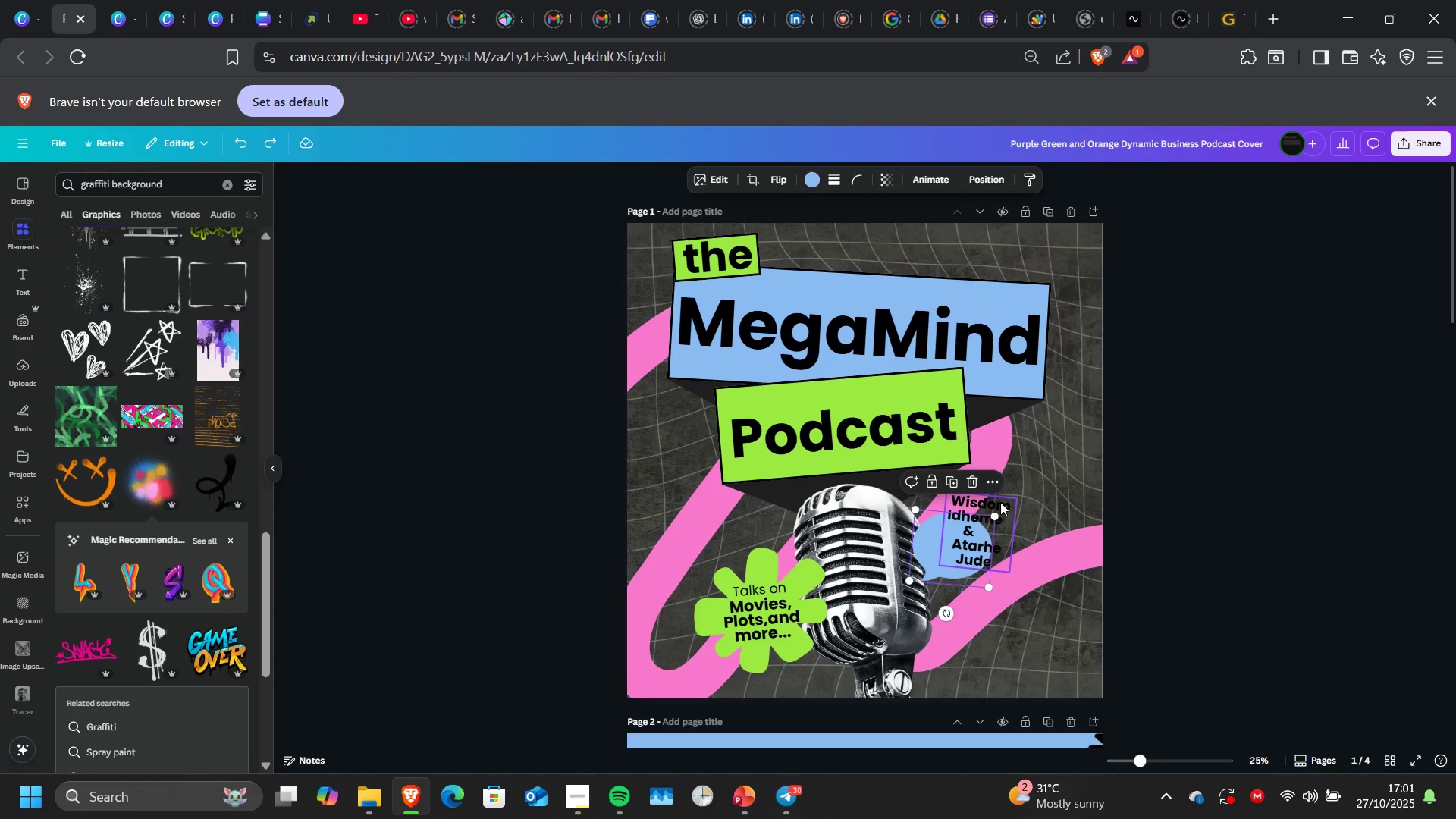 
left_click([1000, 502])
 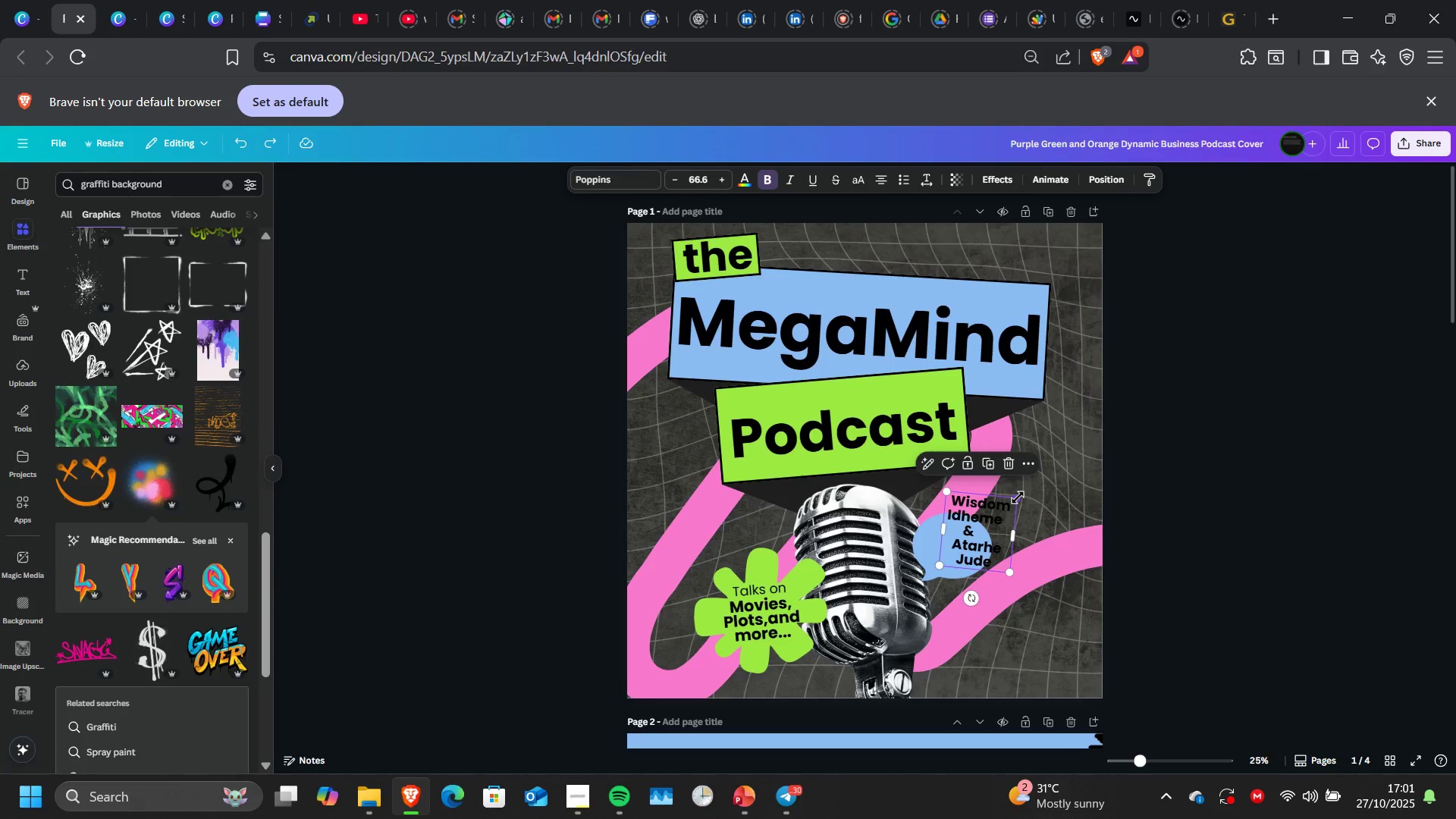 
left_click_drag(start_coordinate=[1018, 497], to_coordinate=[1128, 488])
 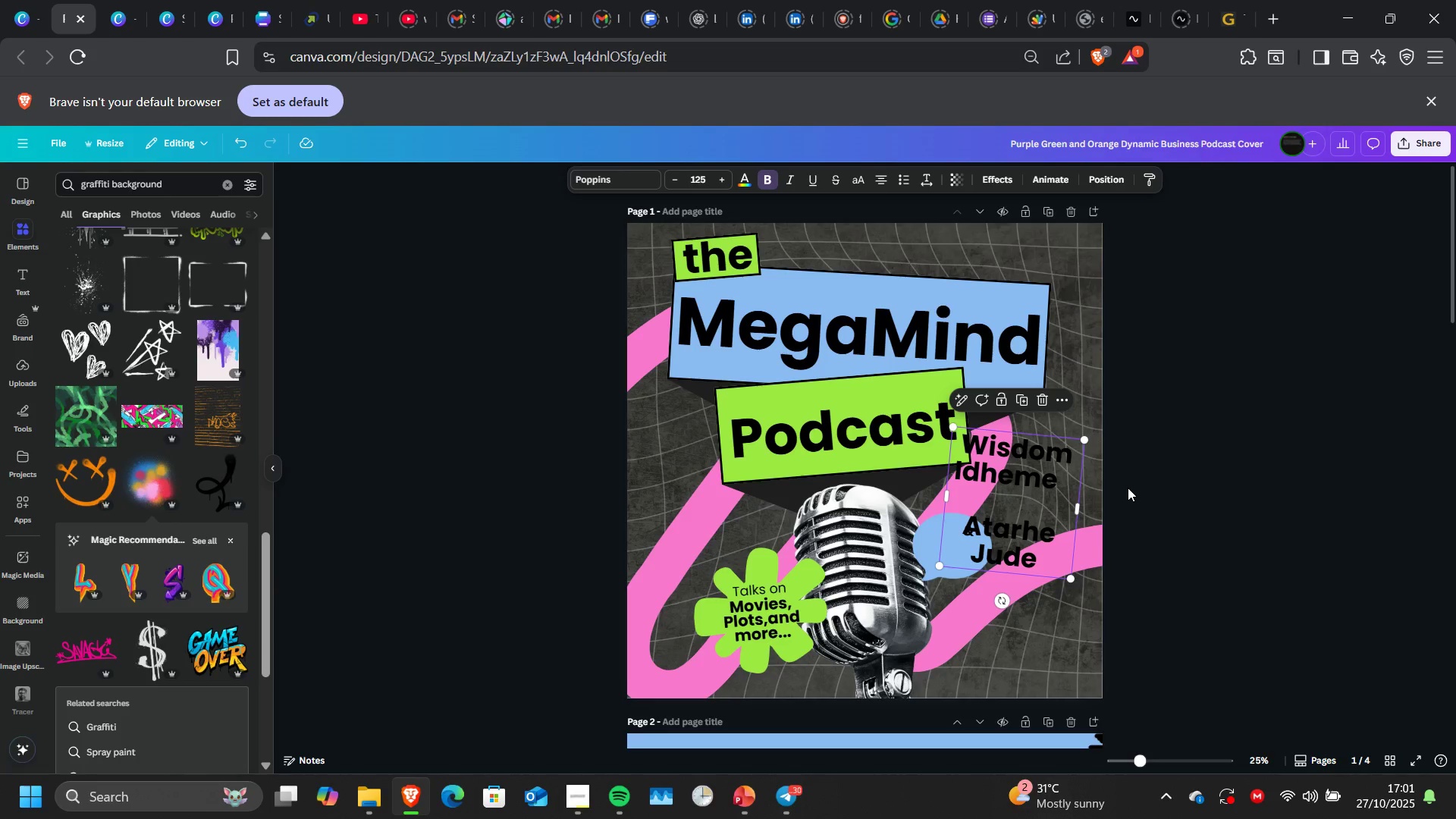 
key(Control+Z)
 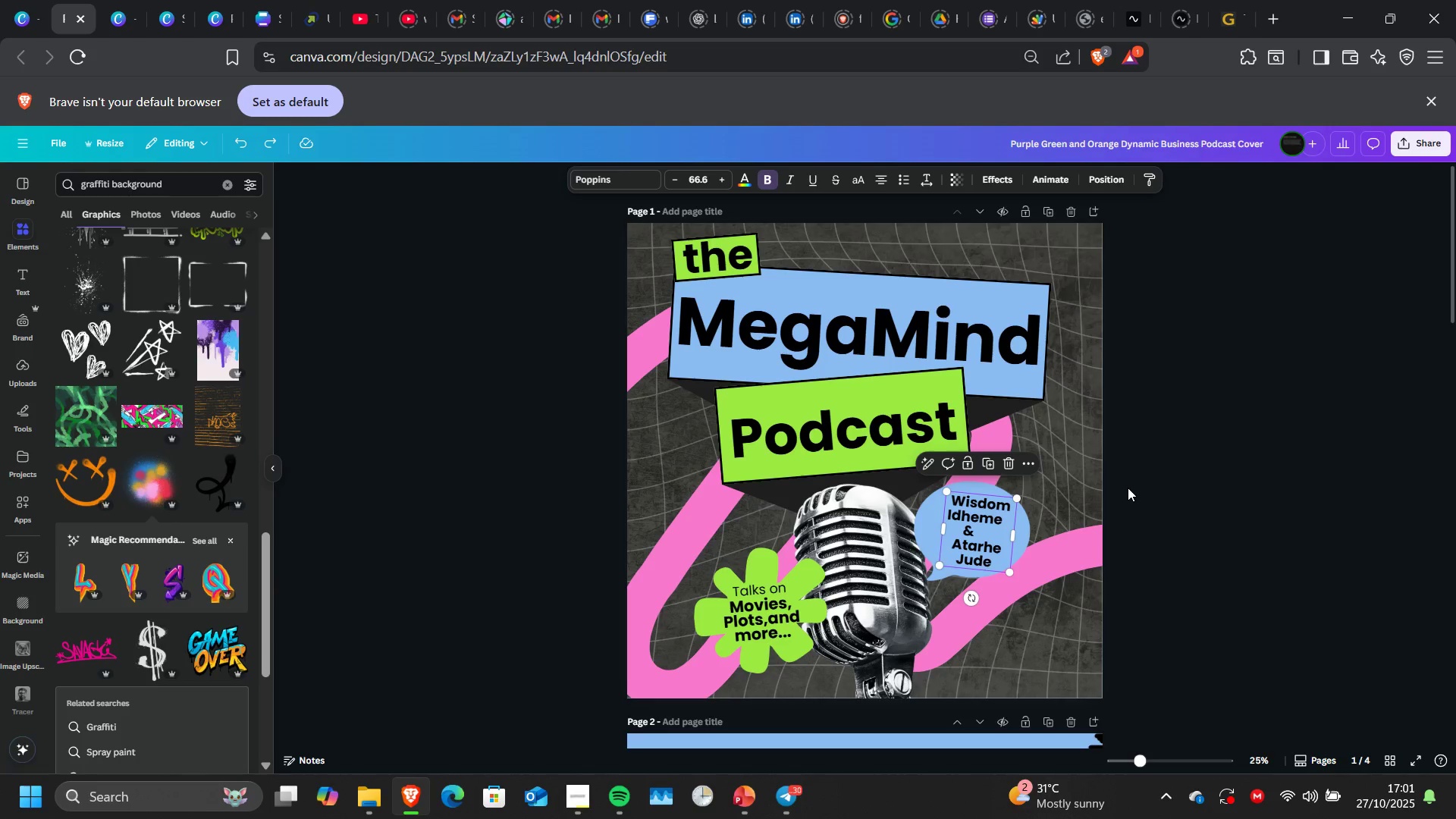 
key(Control+Z)
 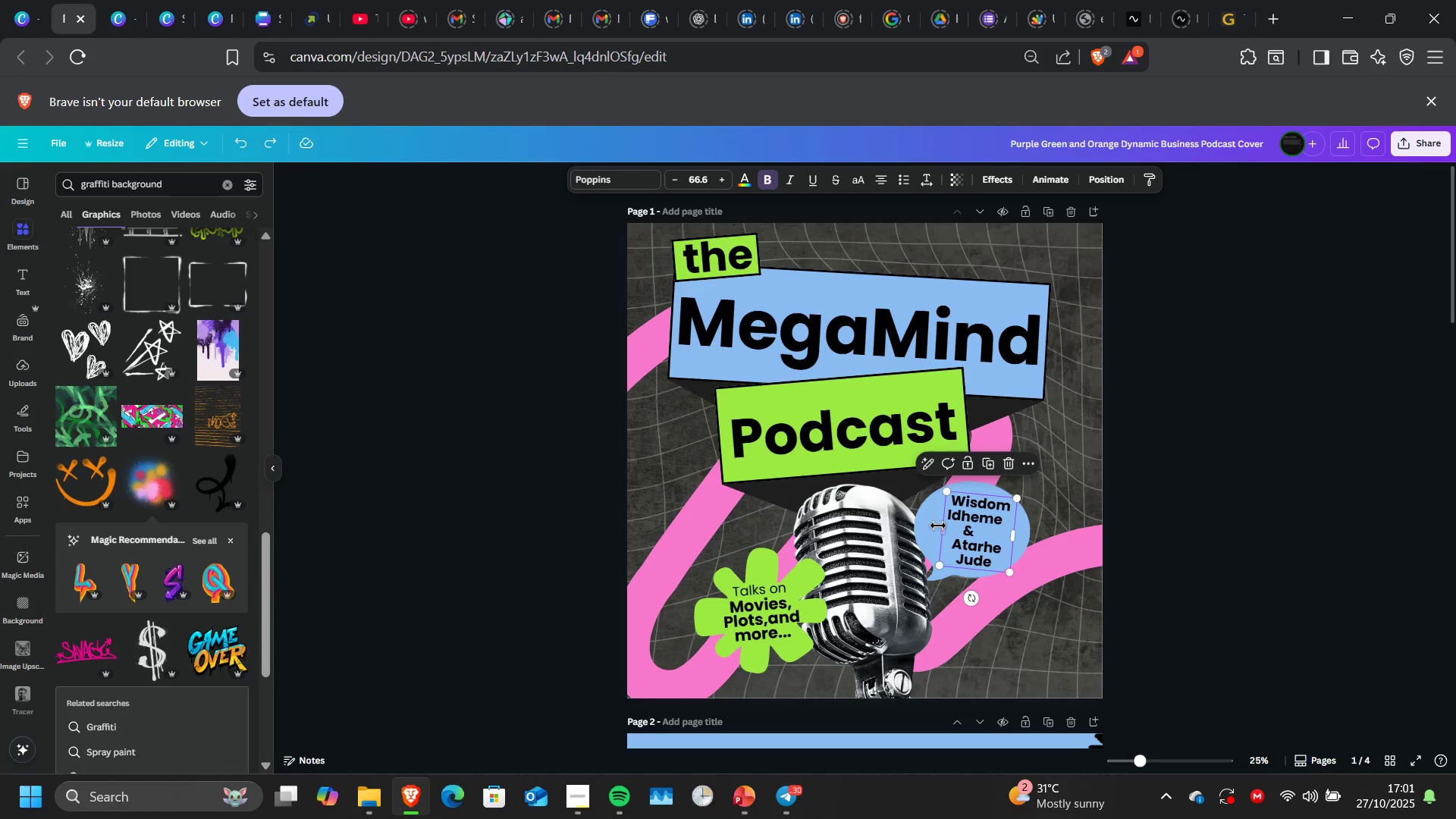 
left_click_drag(start_coordinate=[943, 530], to_coordinate=[896, 524])
 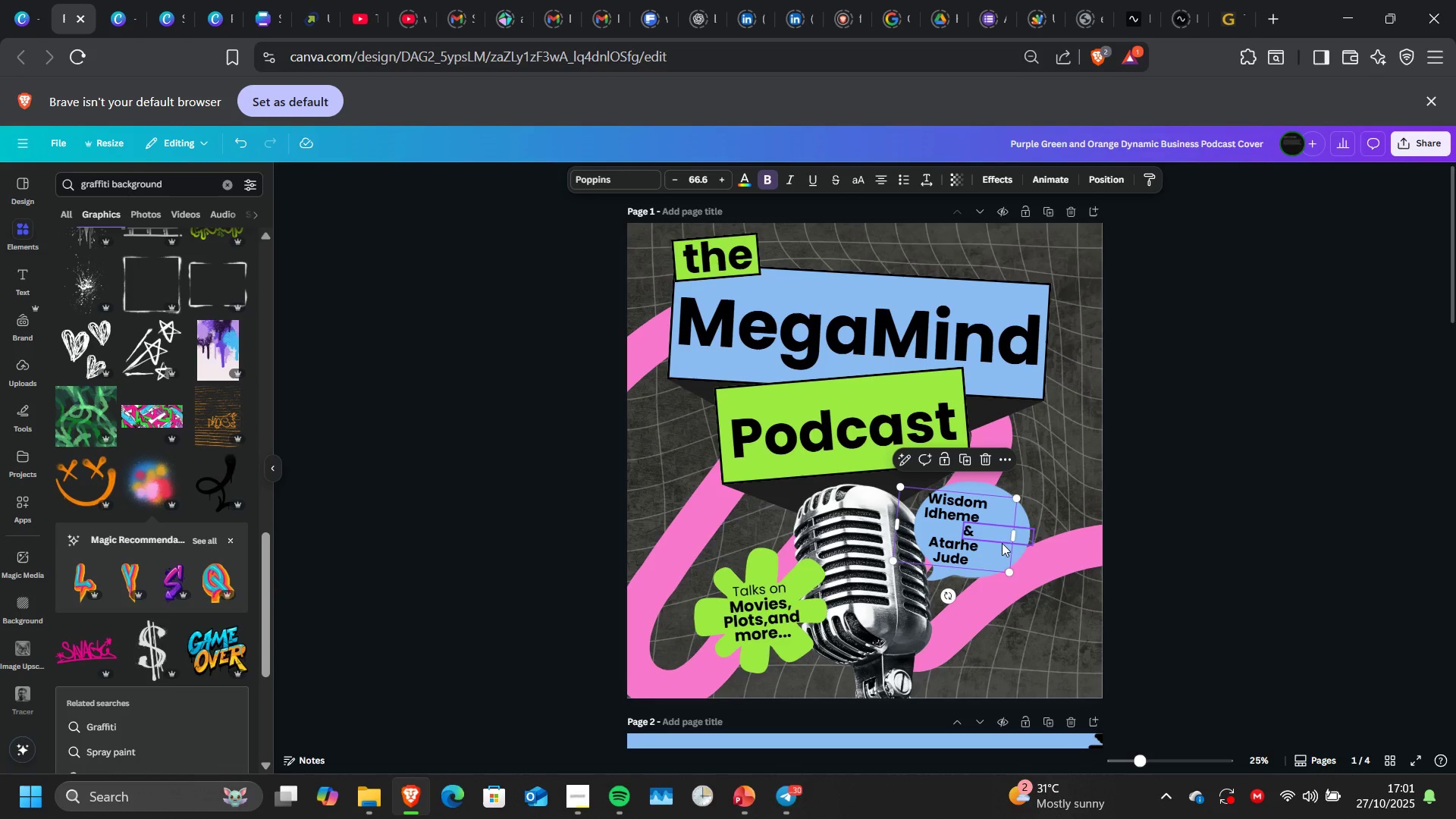 
left_click_drag(start_coordinate=[965, 555], to_coordinate=[983, 559])
 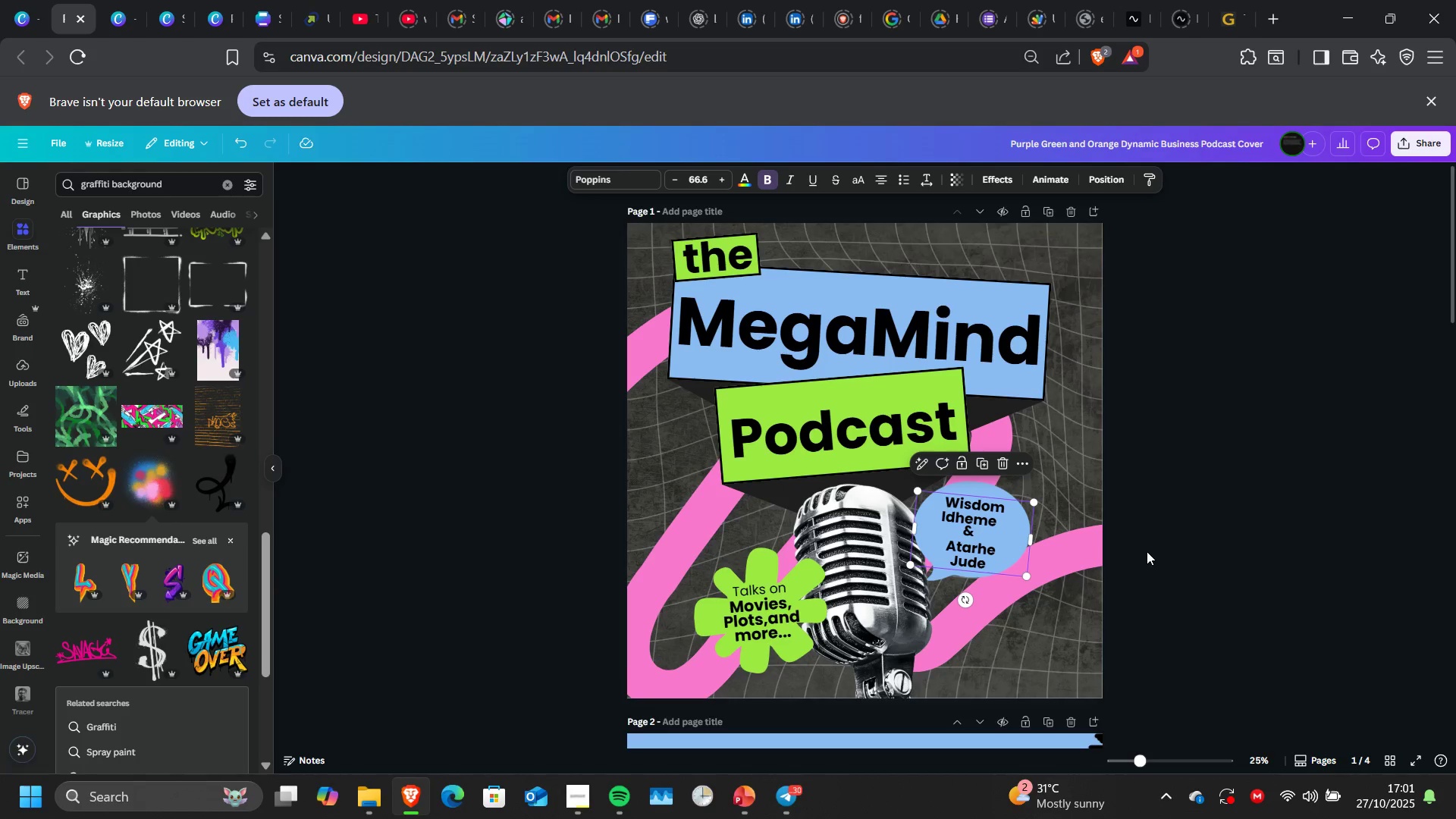 
left_click([1147, 551])
 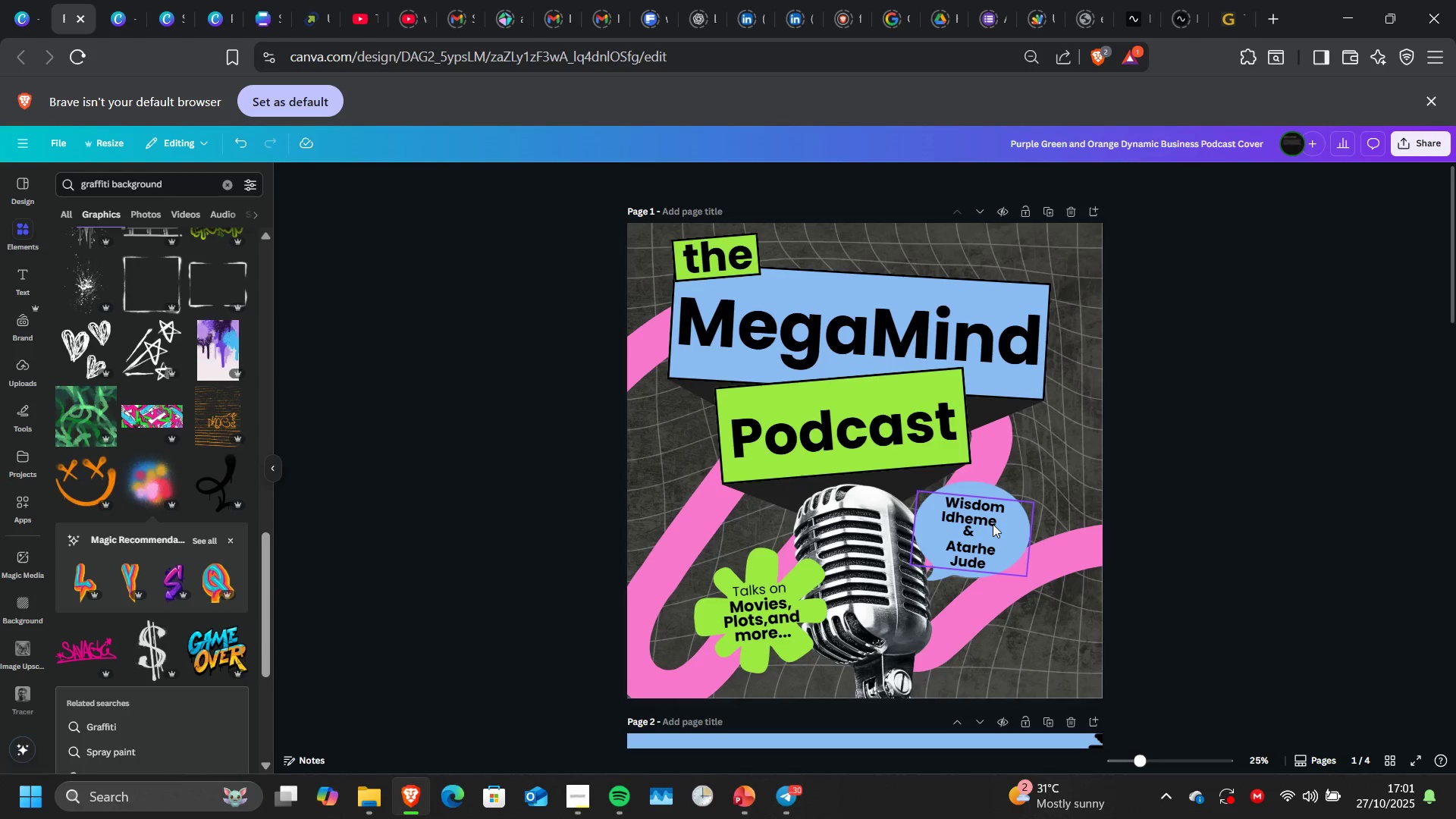 
double_click([993, 524])
 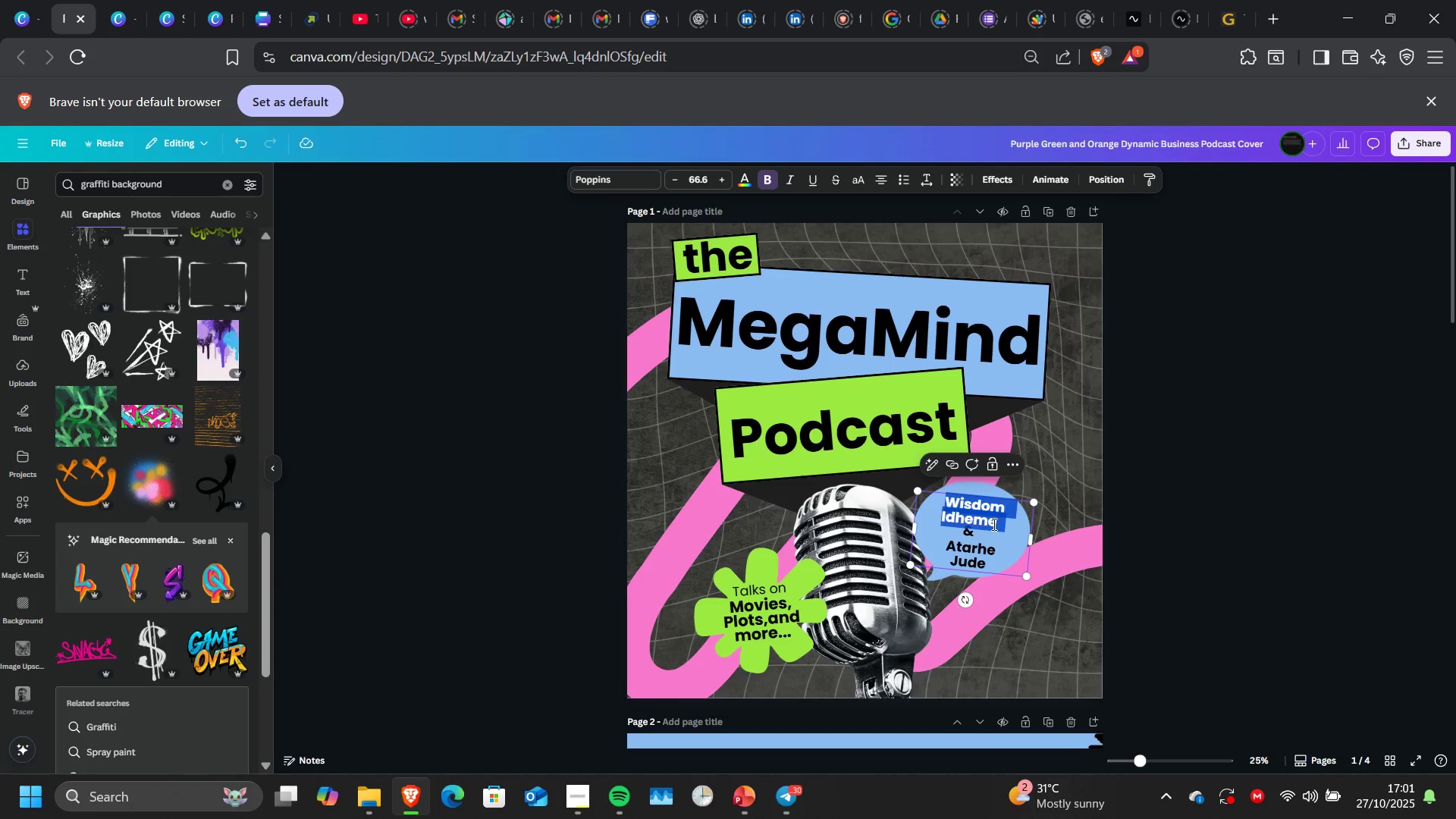 
triple_click([993, 524])
 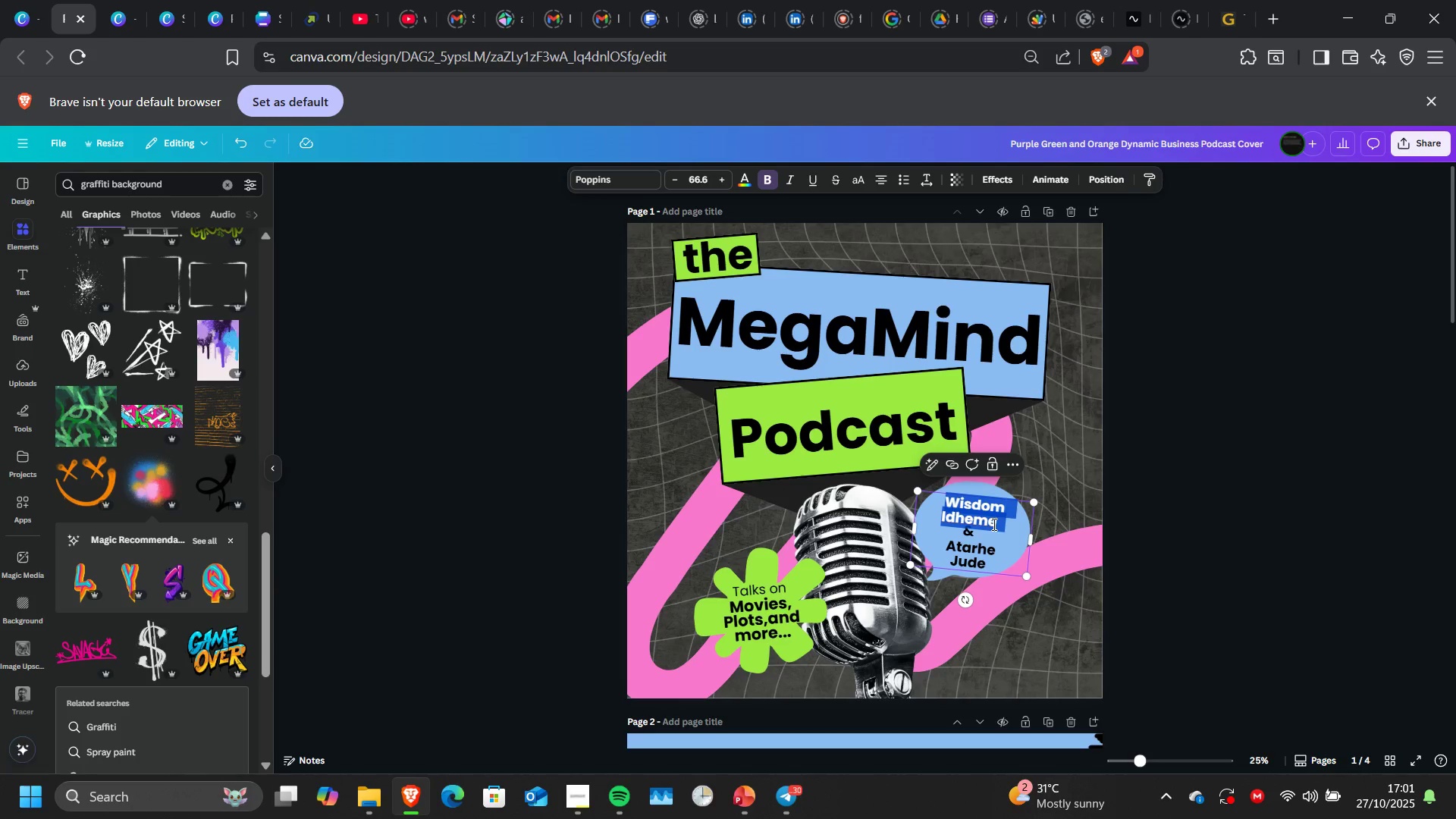 
left_click([993, 524])
 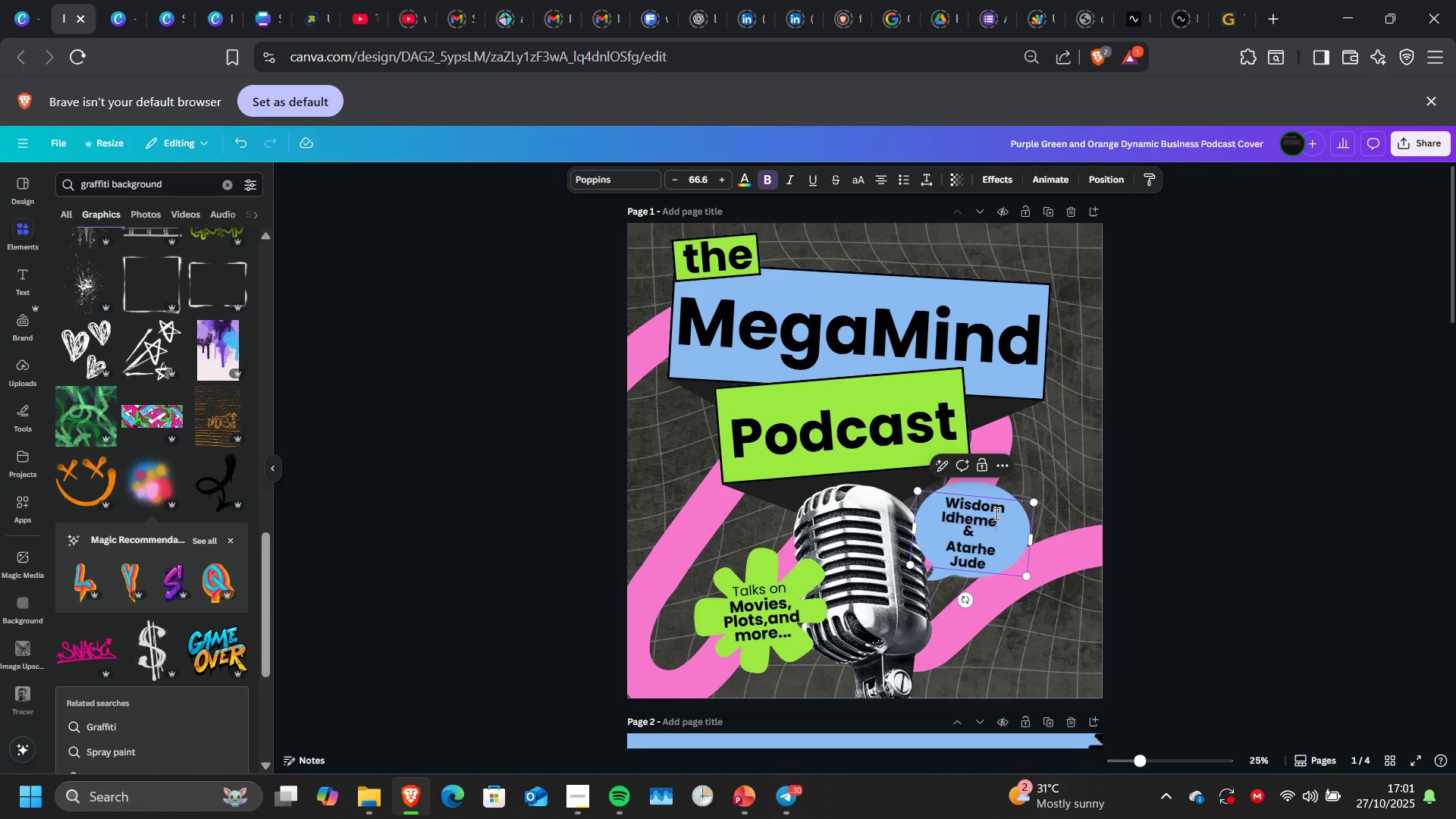 
double_click([995, 513])
 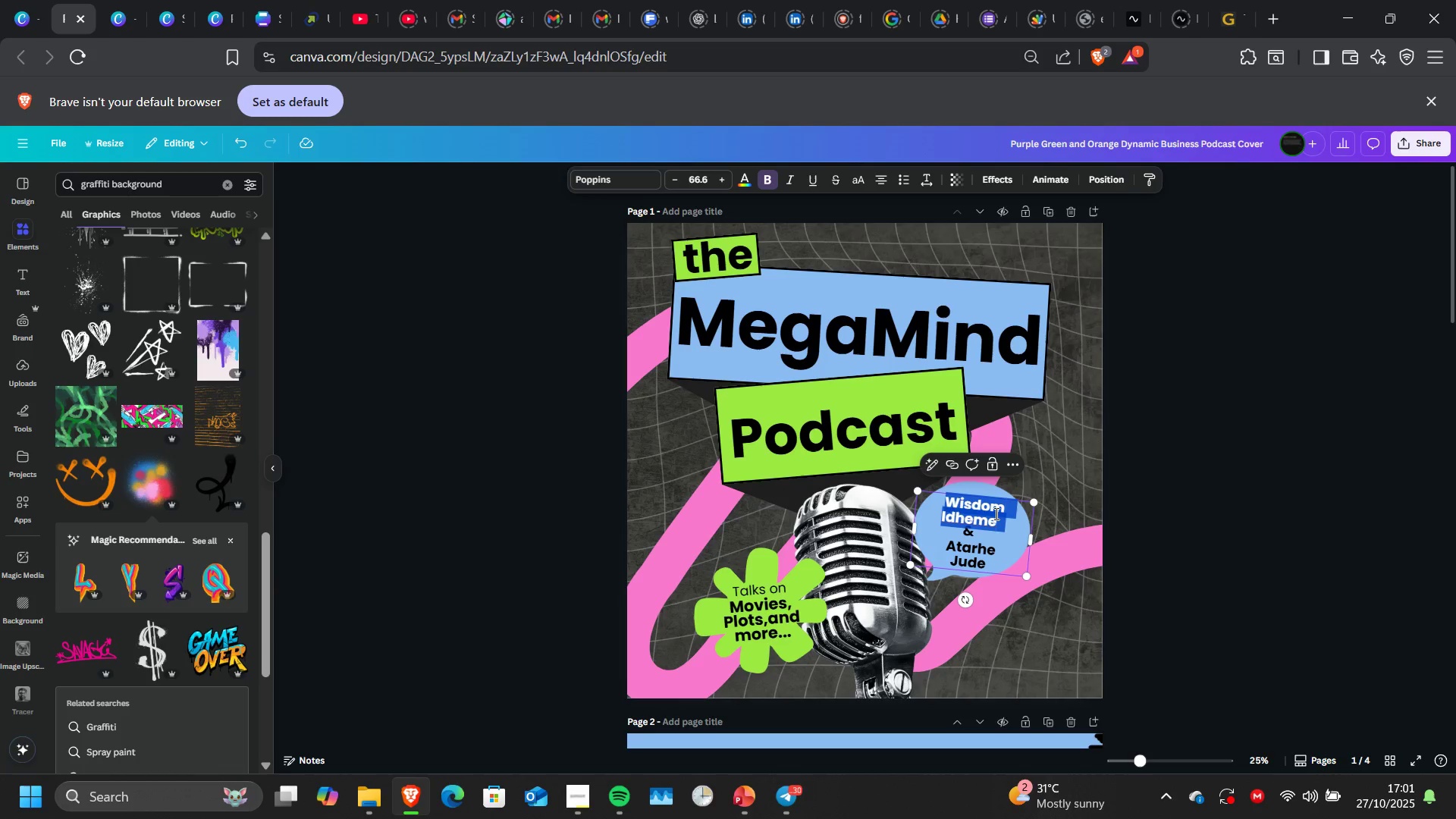 
triple_click([995, 513])
 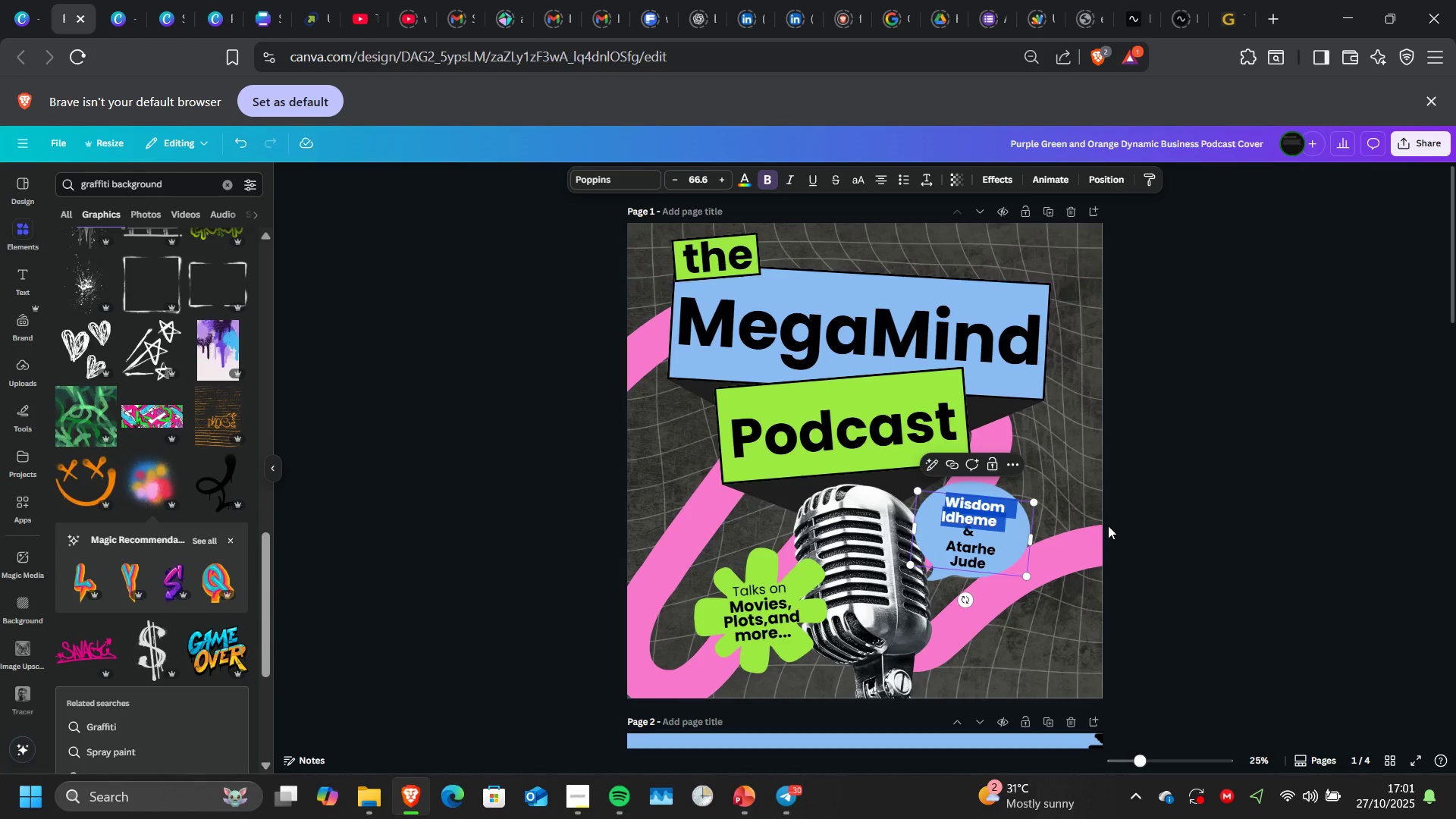 
left_click([1108, 526])
 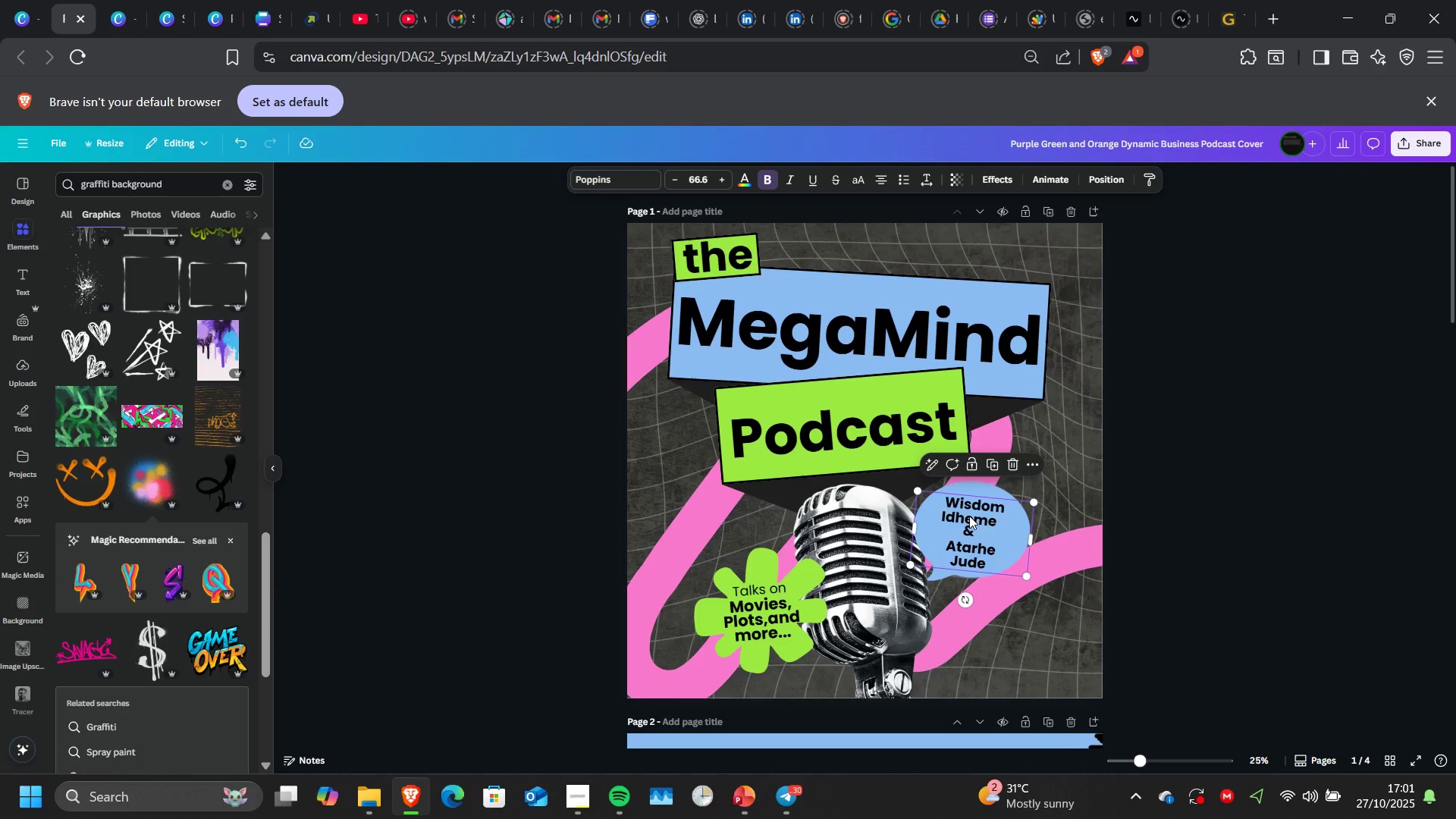 
left_click([969, 516])
 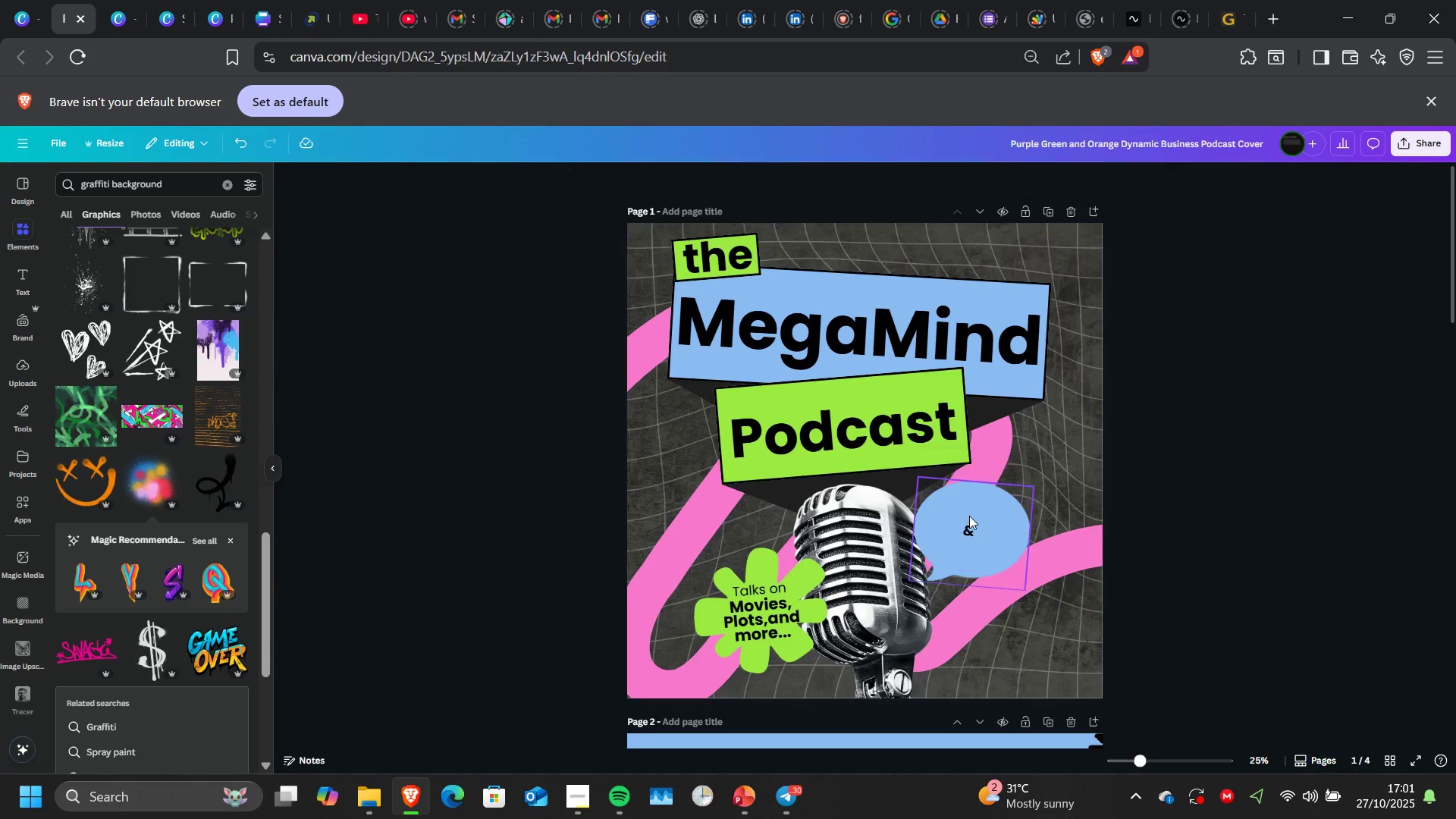 
key(Delete)
 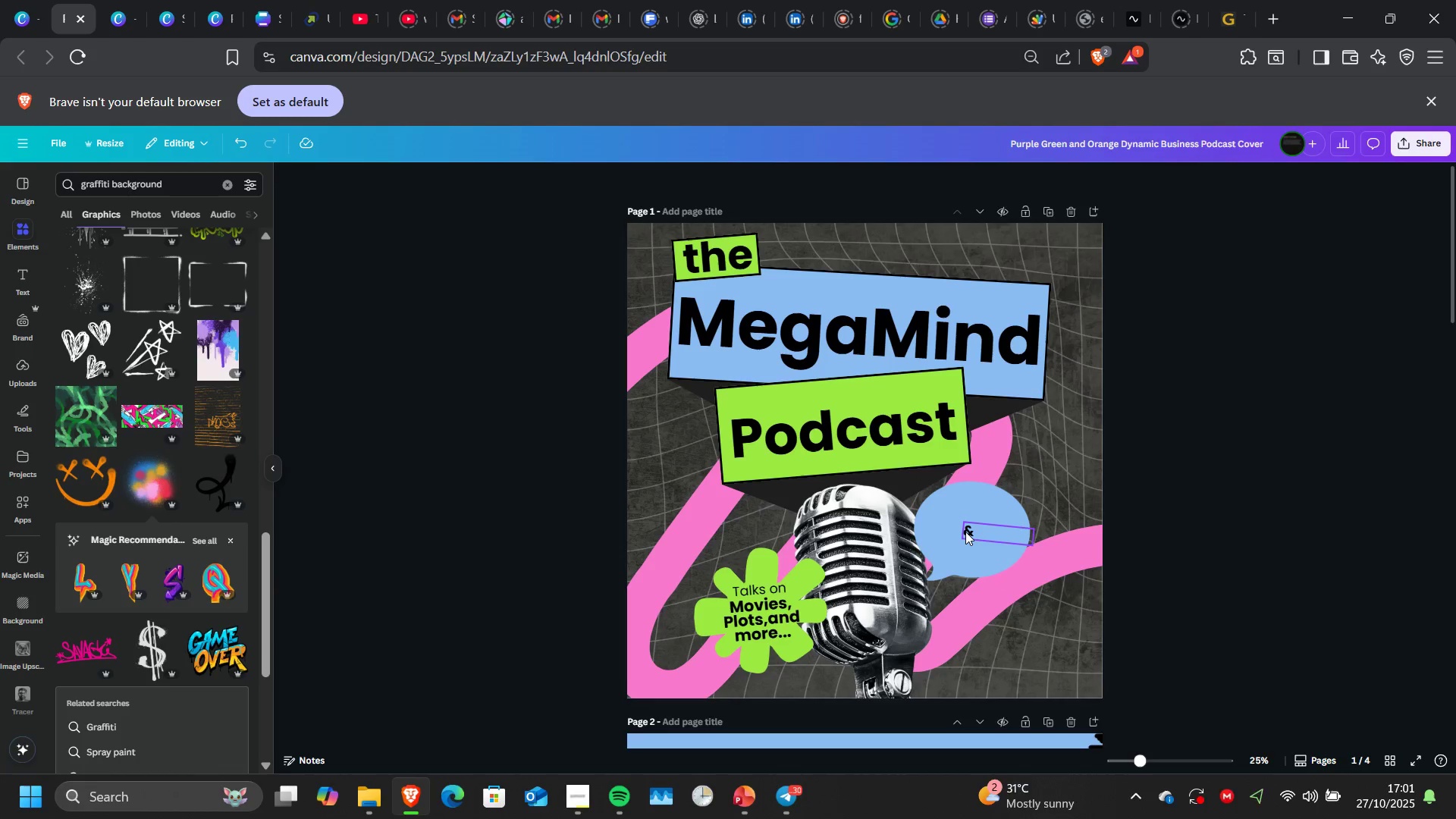 
left_click([965, 532])
 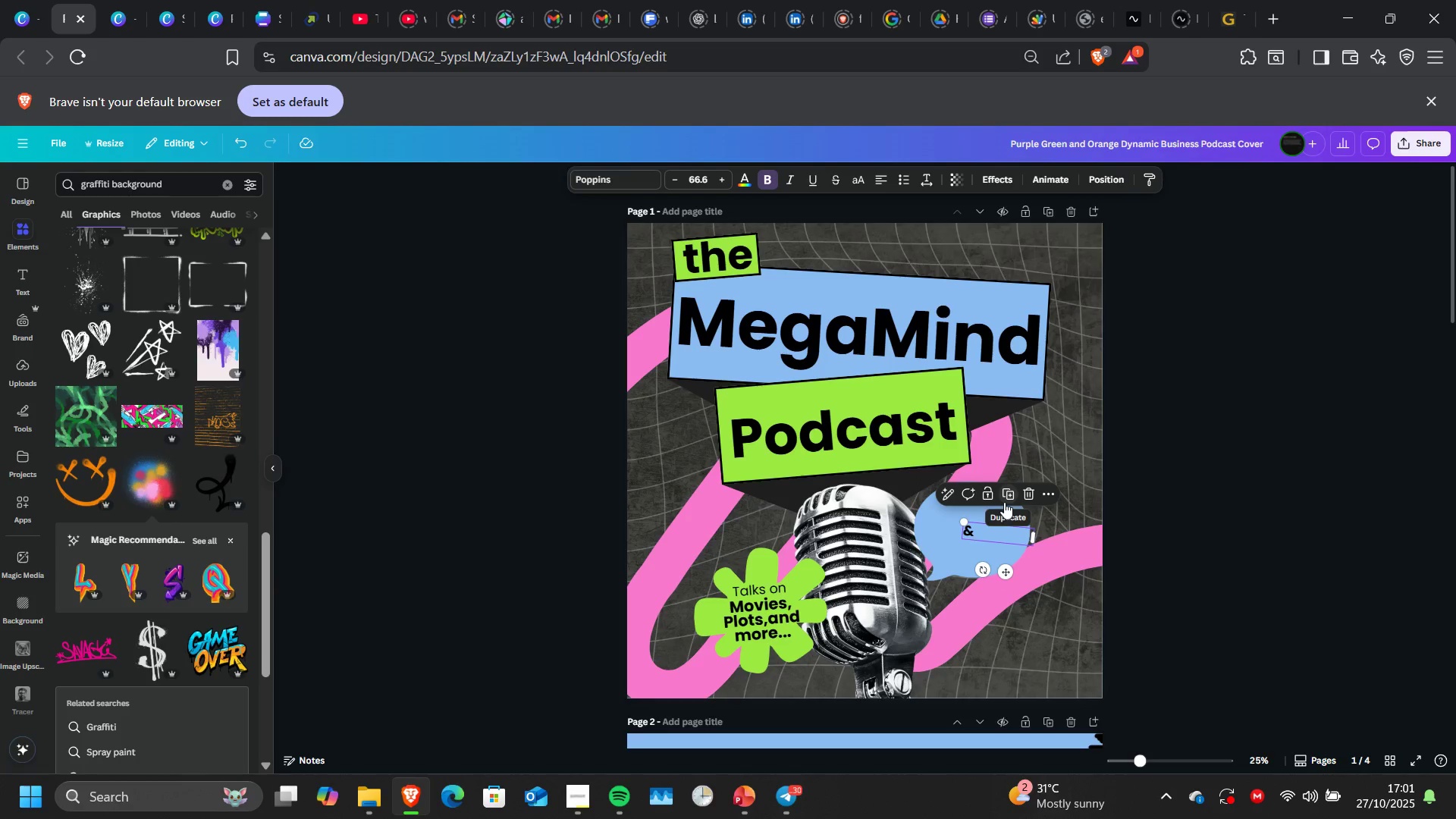 
left_click([1004, 502])
 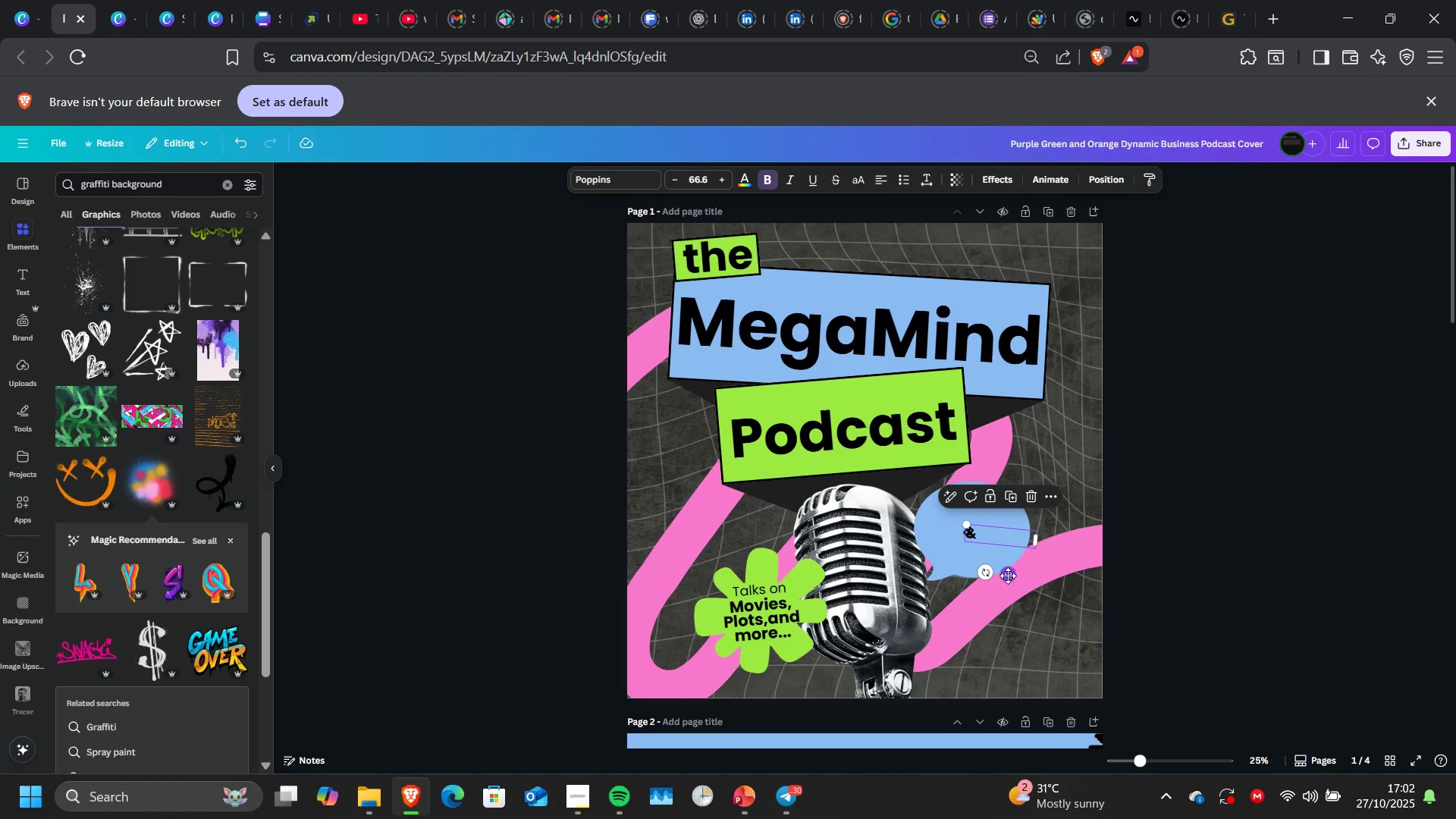 
left_click_drag(start_coordinate=[1008, 576], to_coordinate=[993, 548])
 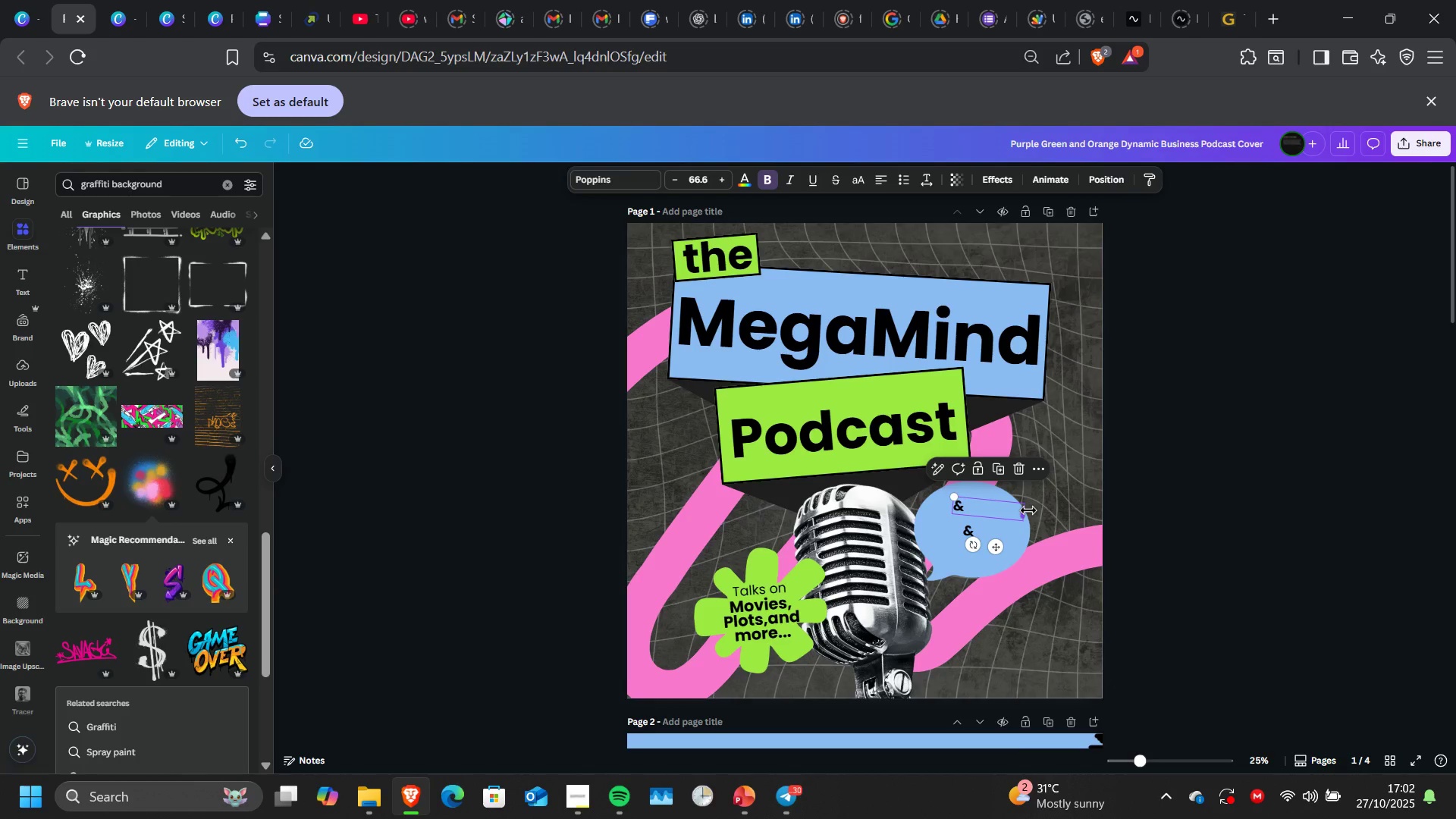 
left_click_drag(start_coordinate=[1028, 510], to_coordinate=[974, 515])
 